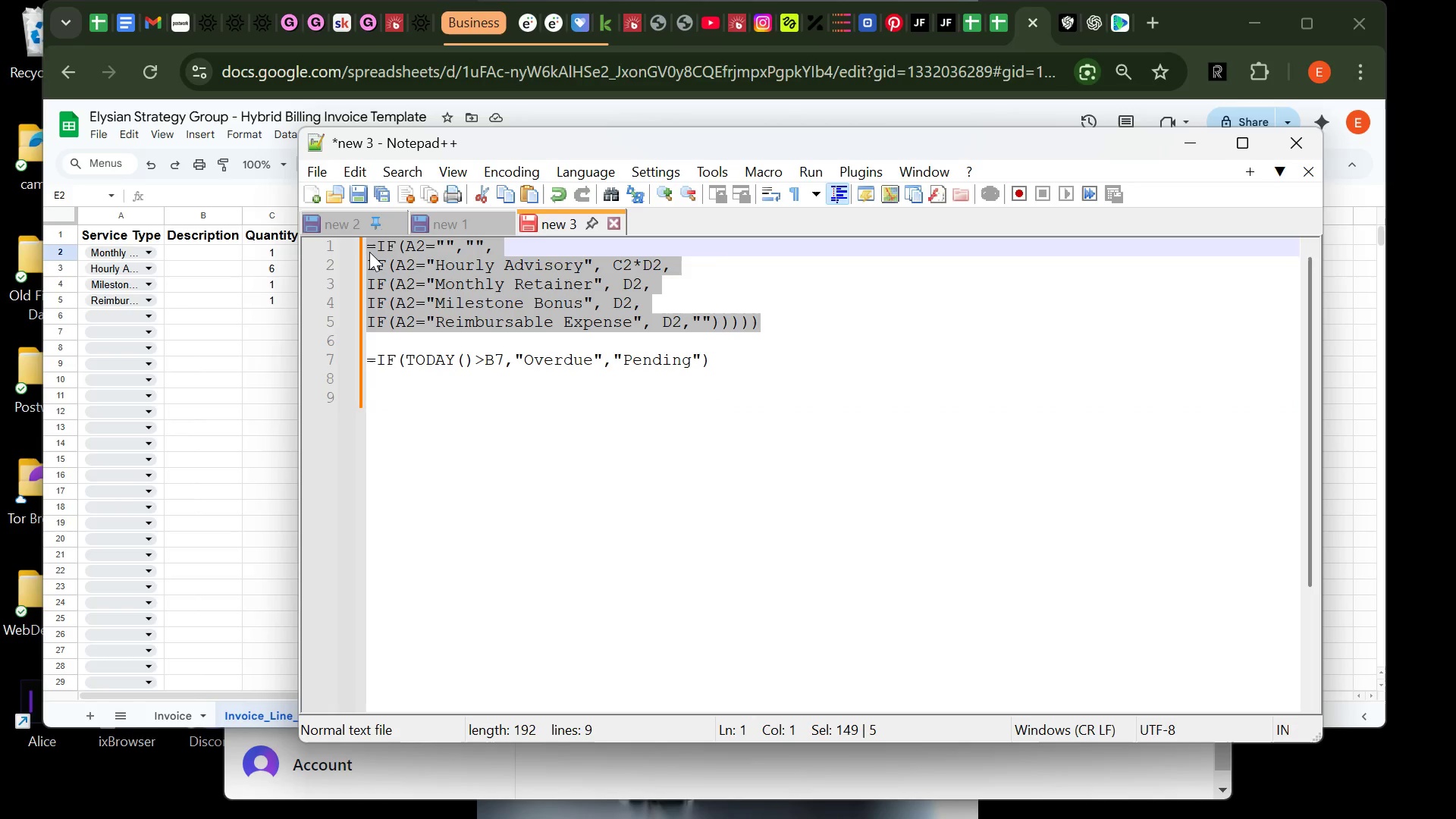 
key(Control+C)
 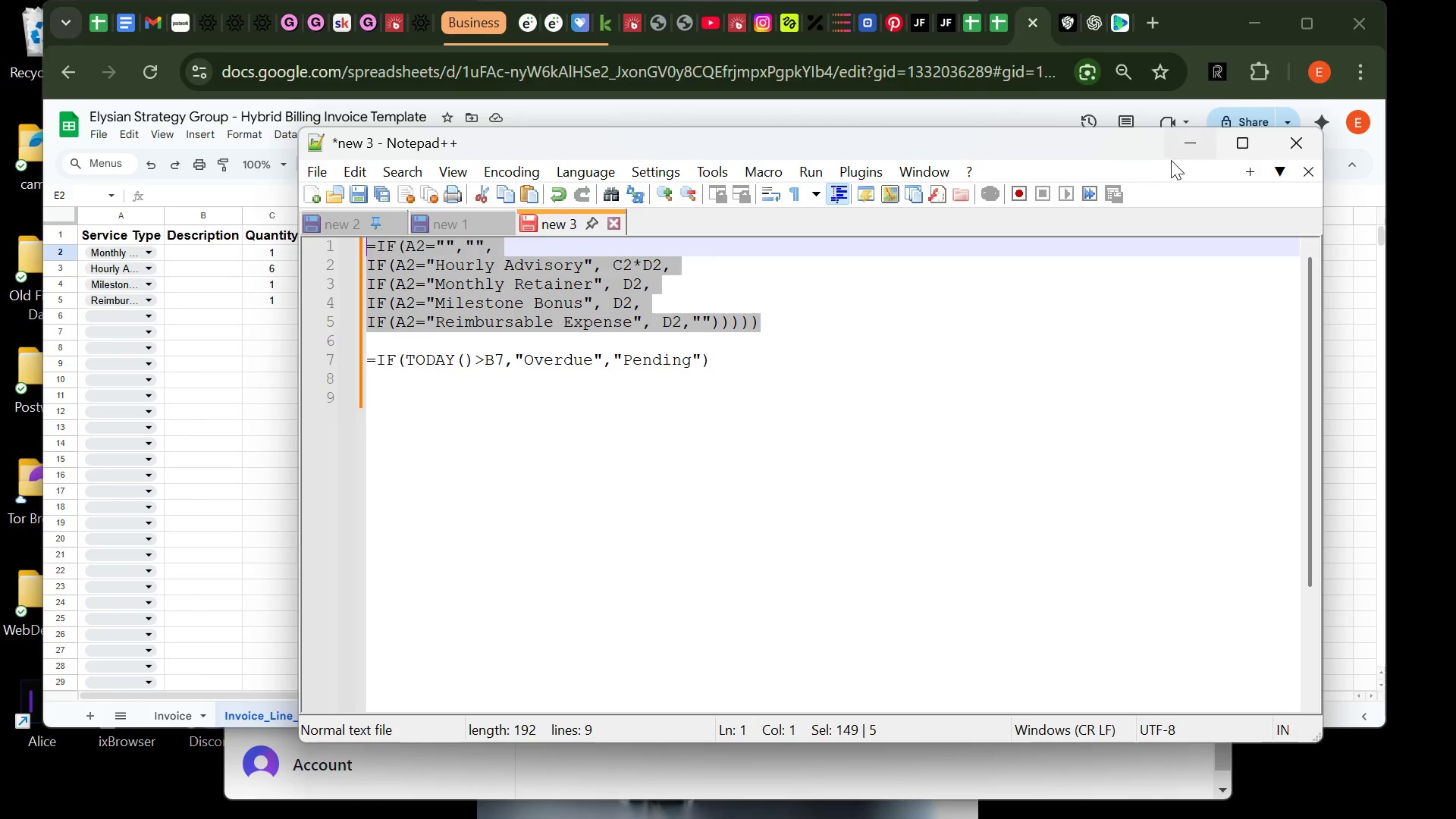 
left_click([1185, 143])
 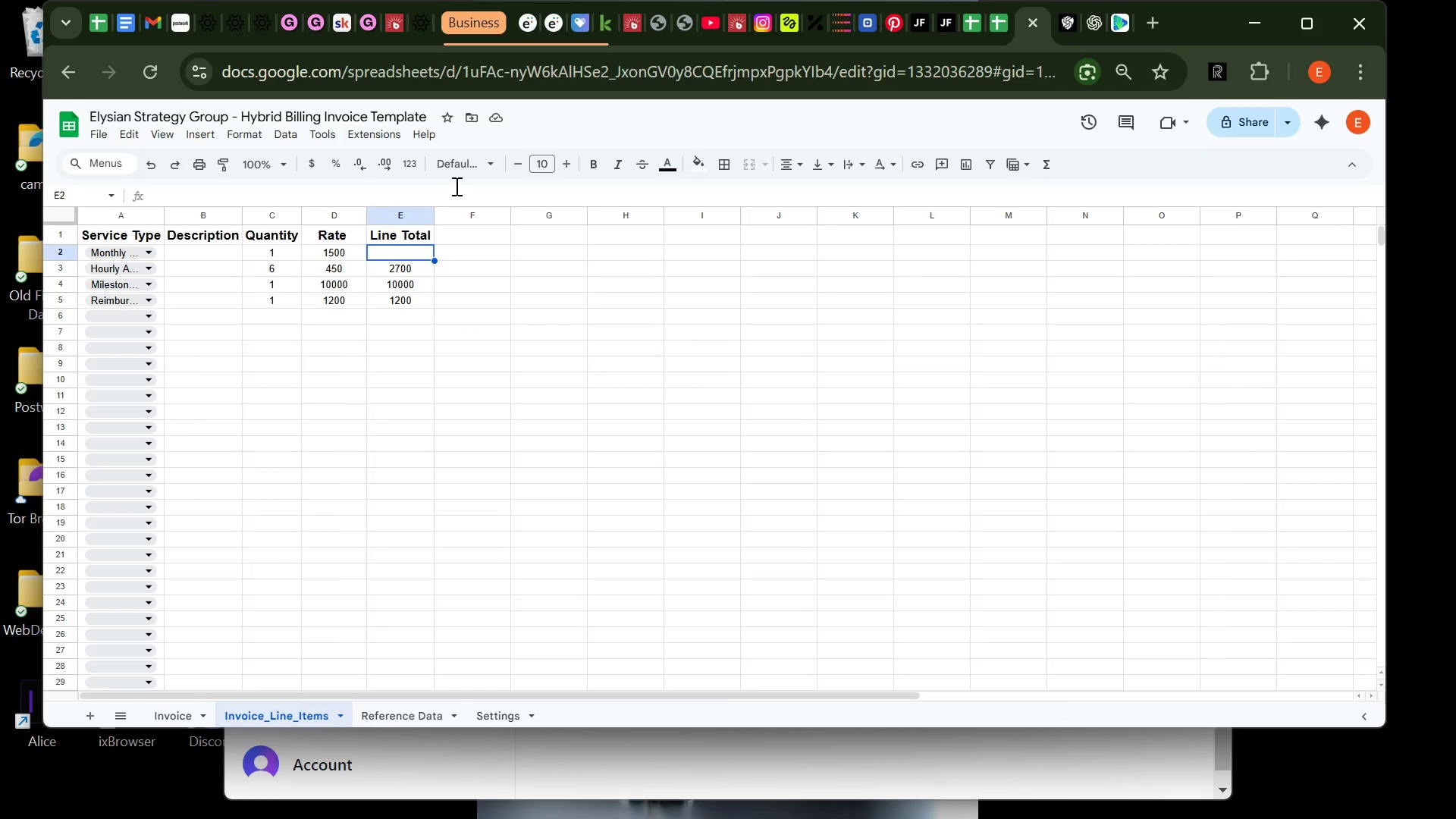 
left_click([455, 186])
 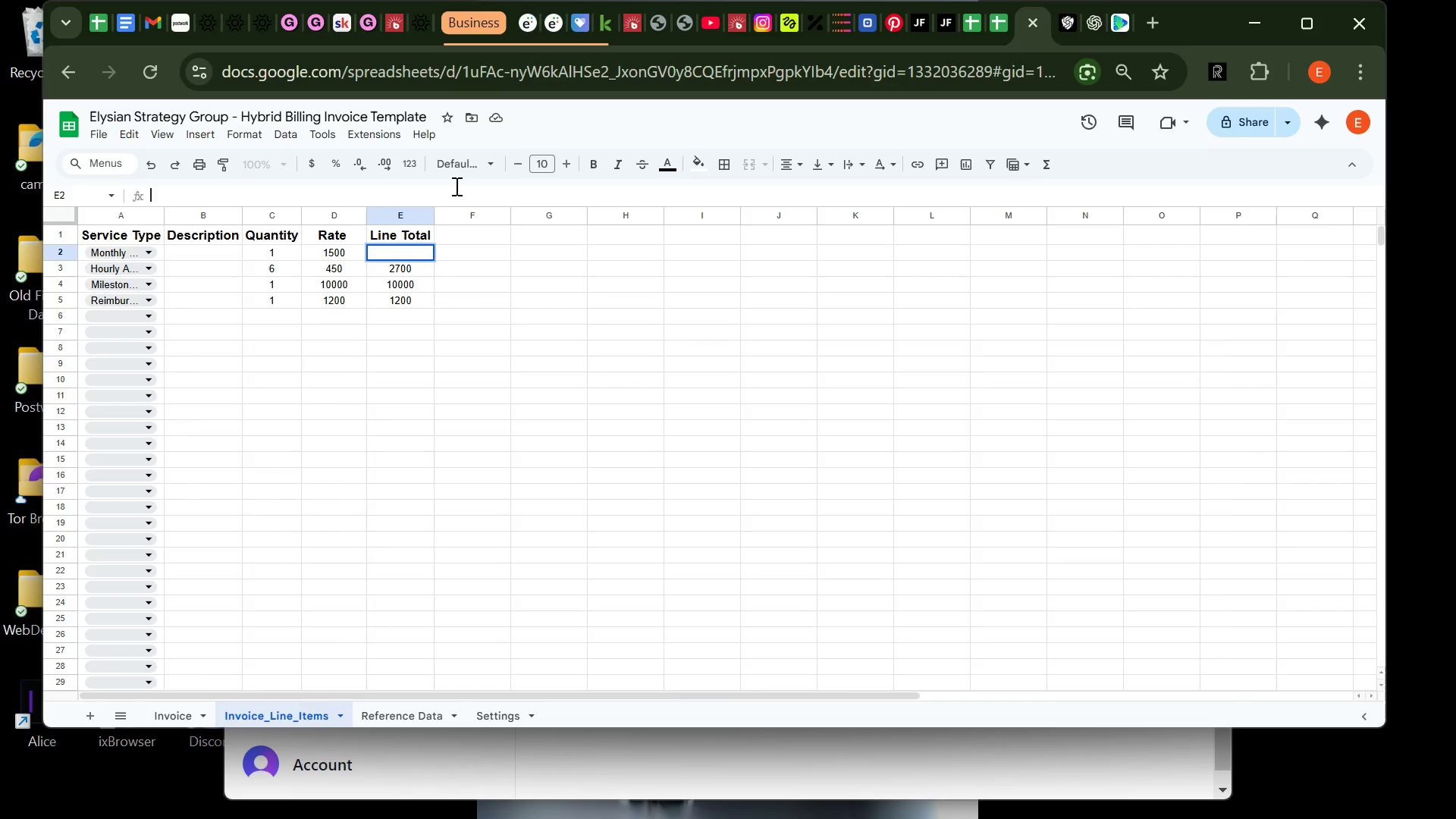 
key(Control+V)
 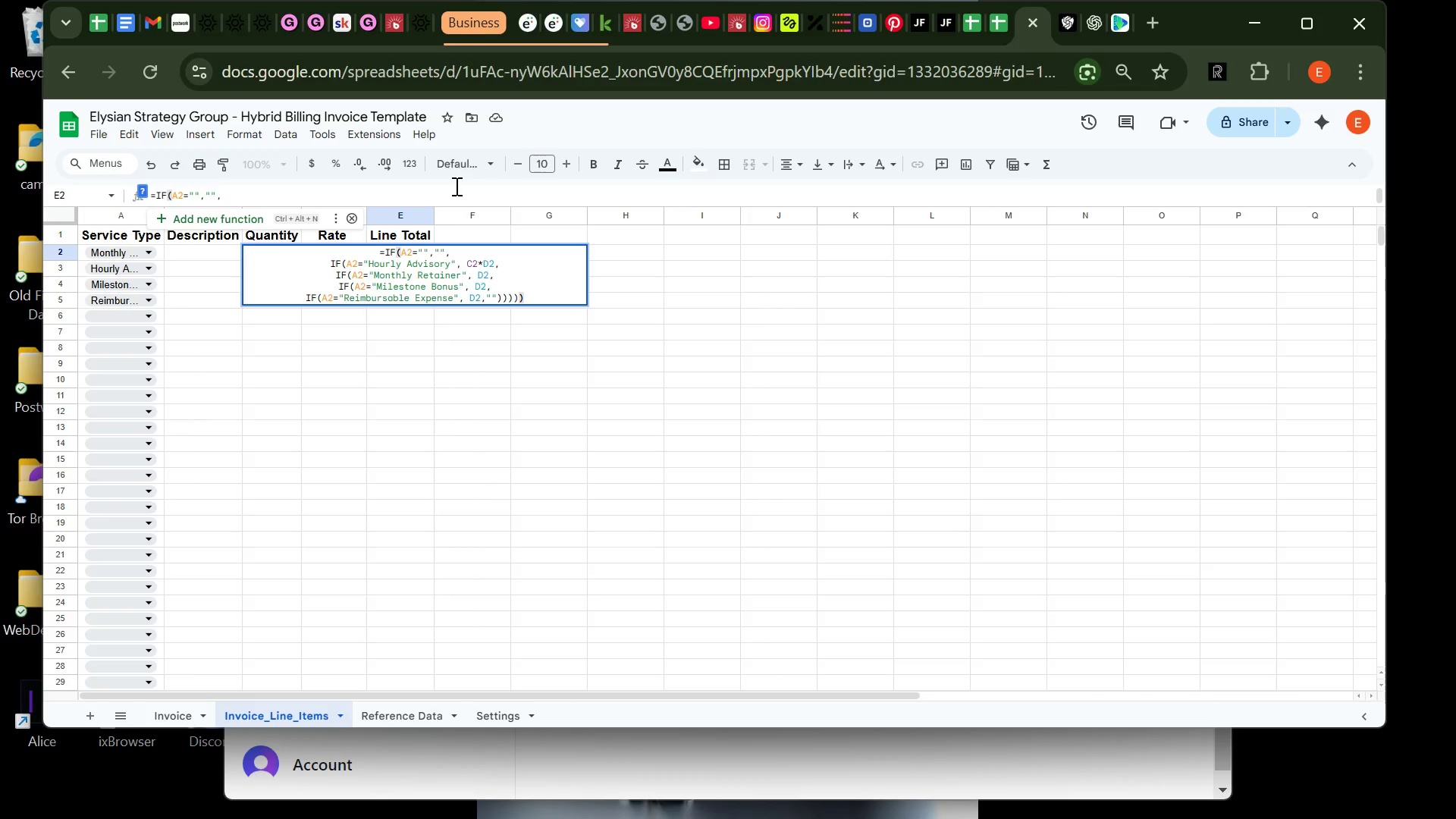 
key(Enter)
 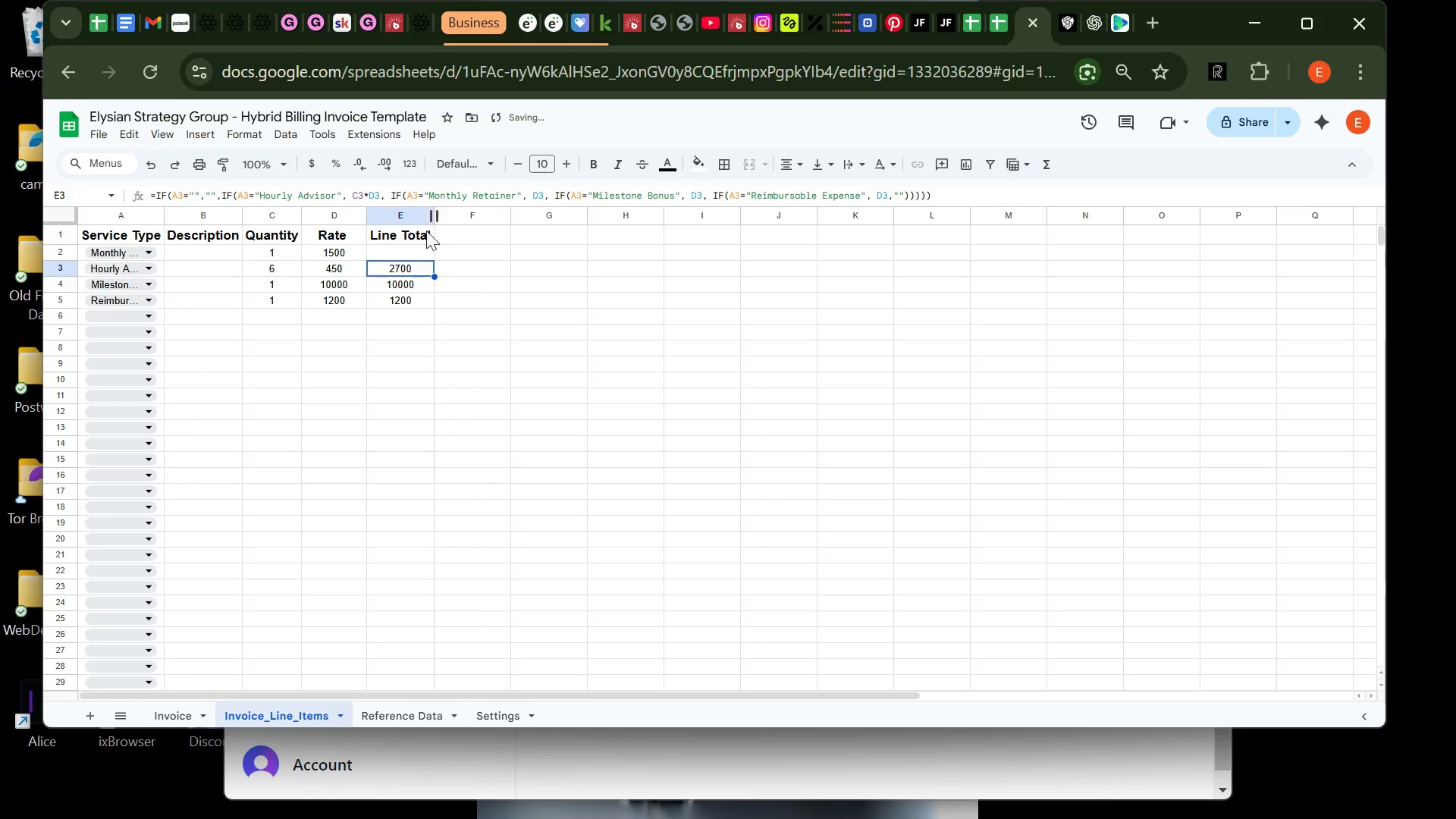 
left_click([400, 250])
 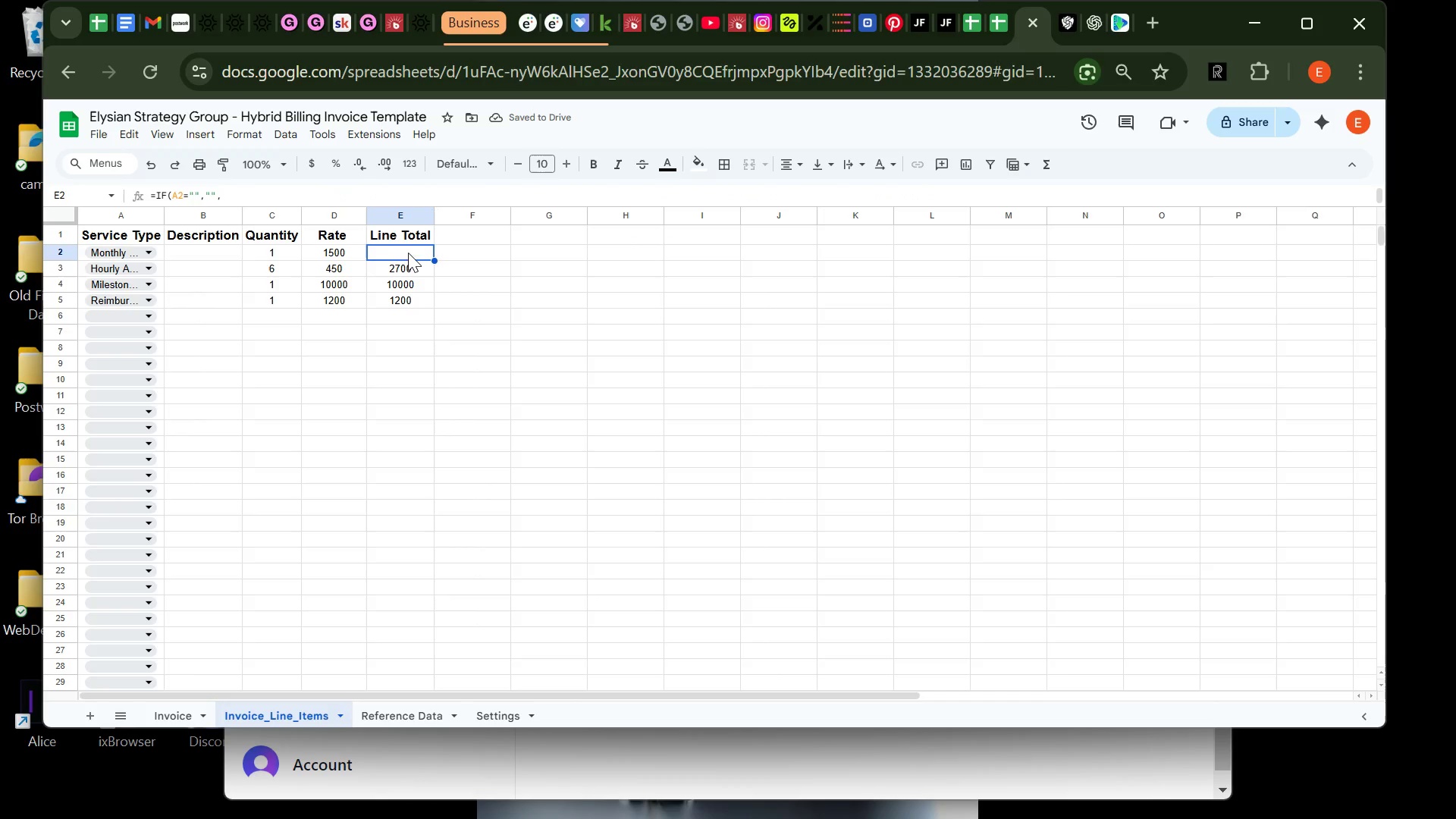 
left_click([415, 267])
 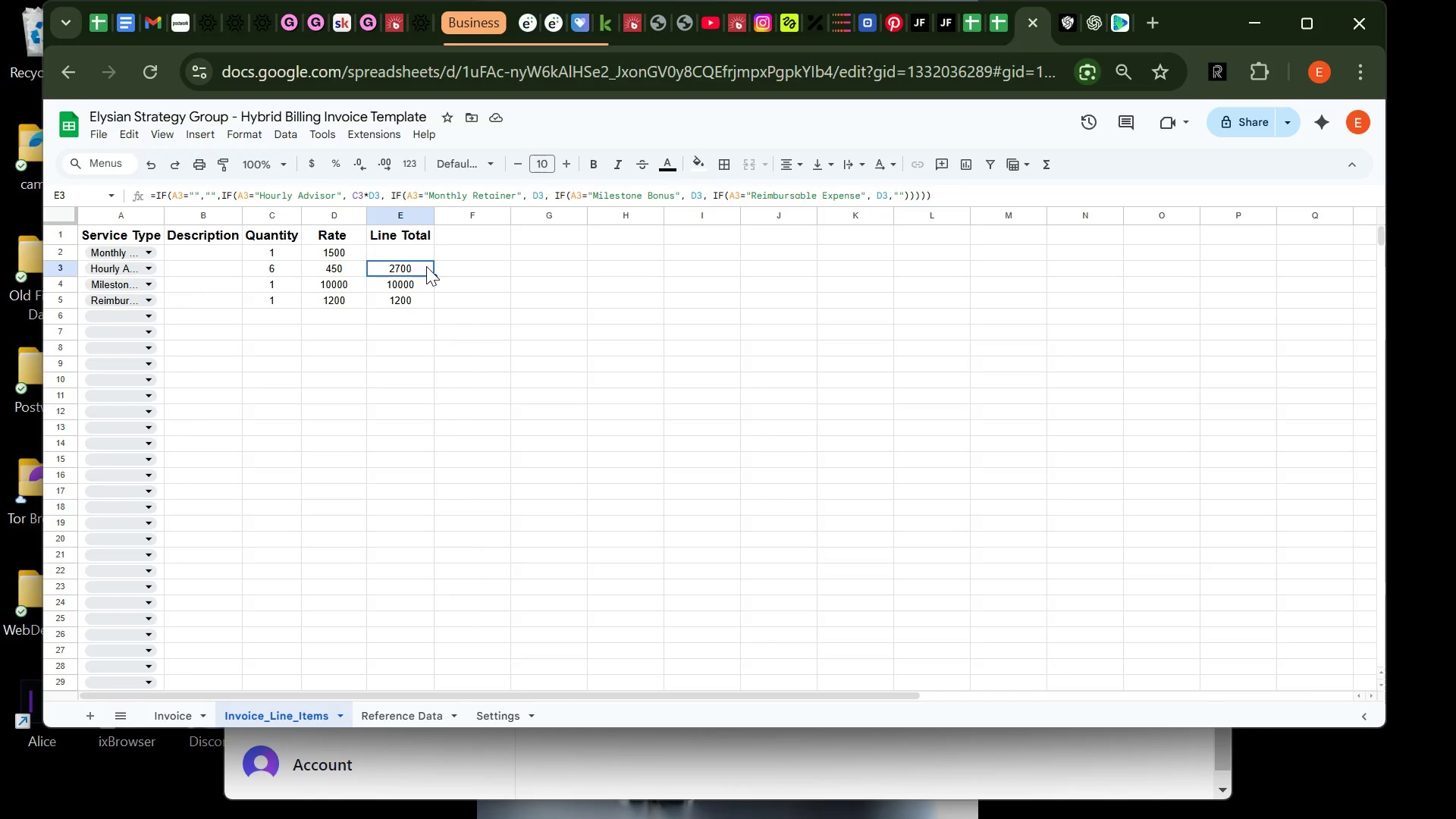 
key(Control+Z)
 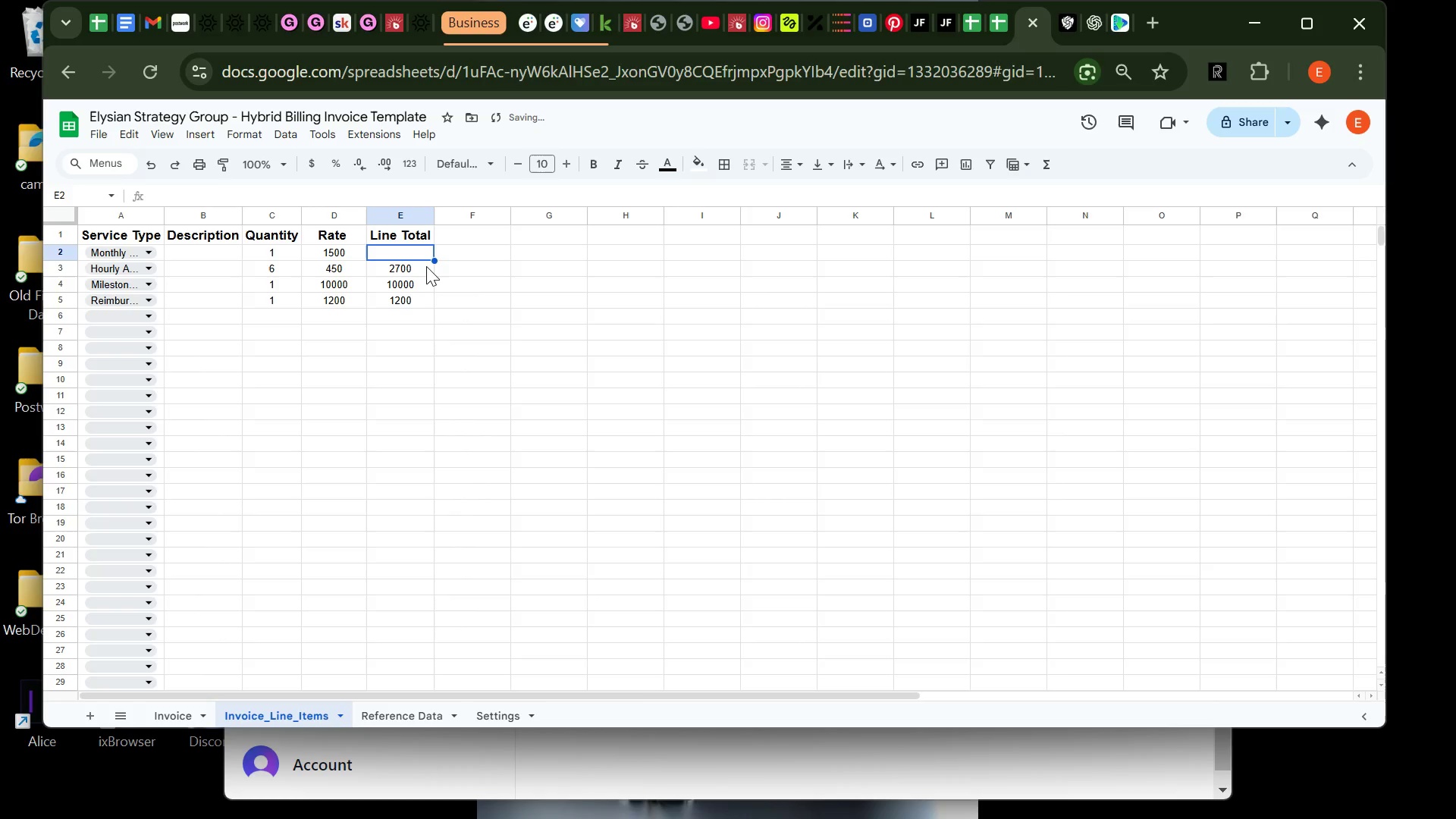 
key(Control+Z)
 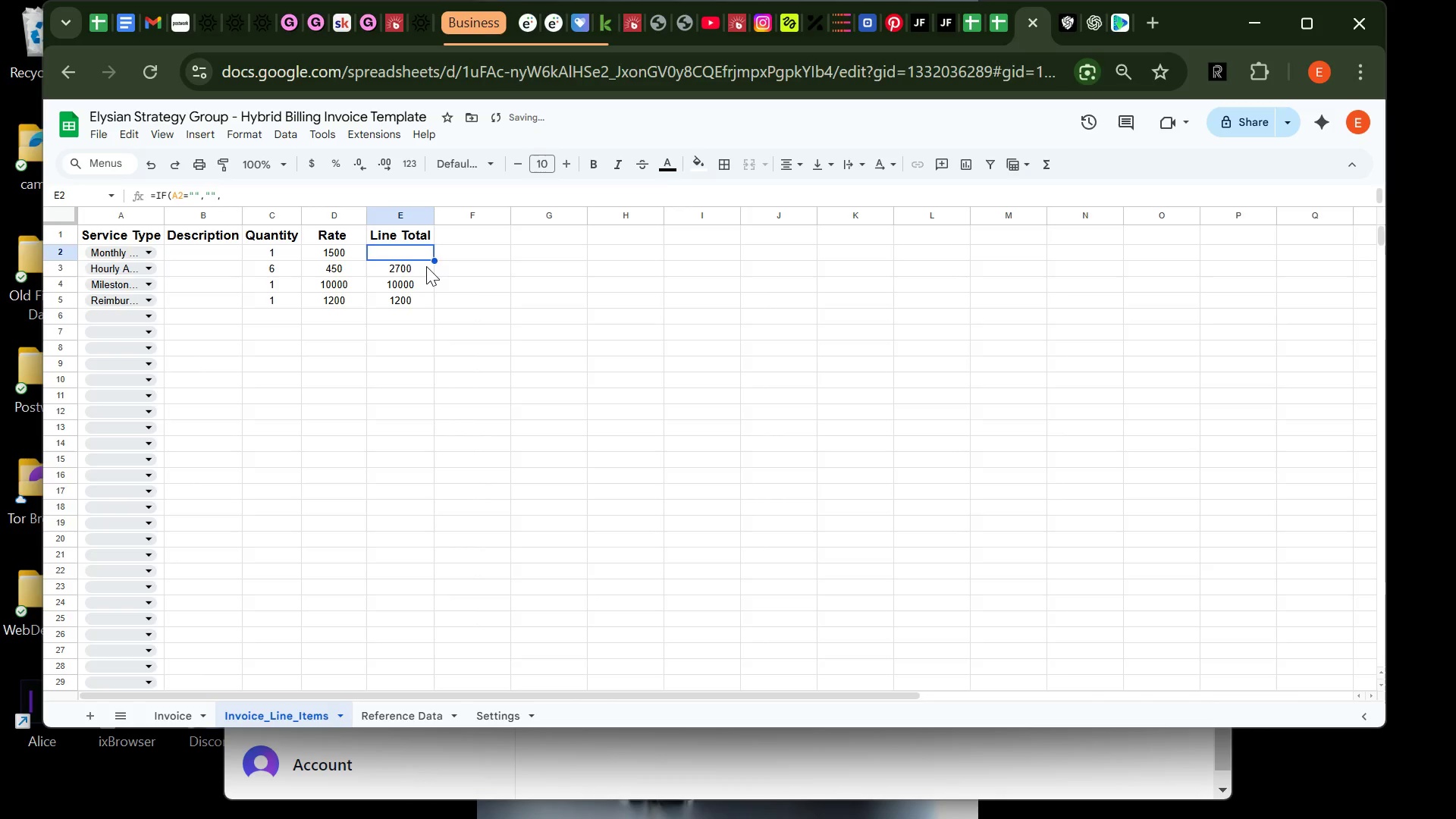 
key(Control+Z)
 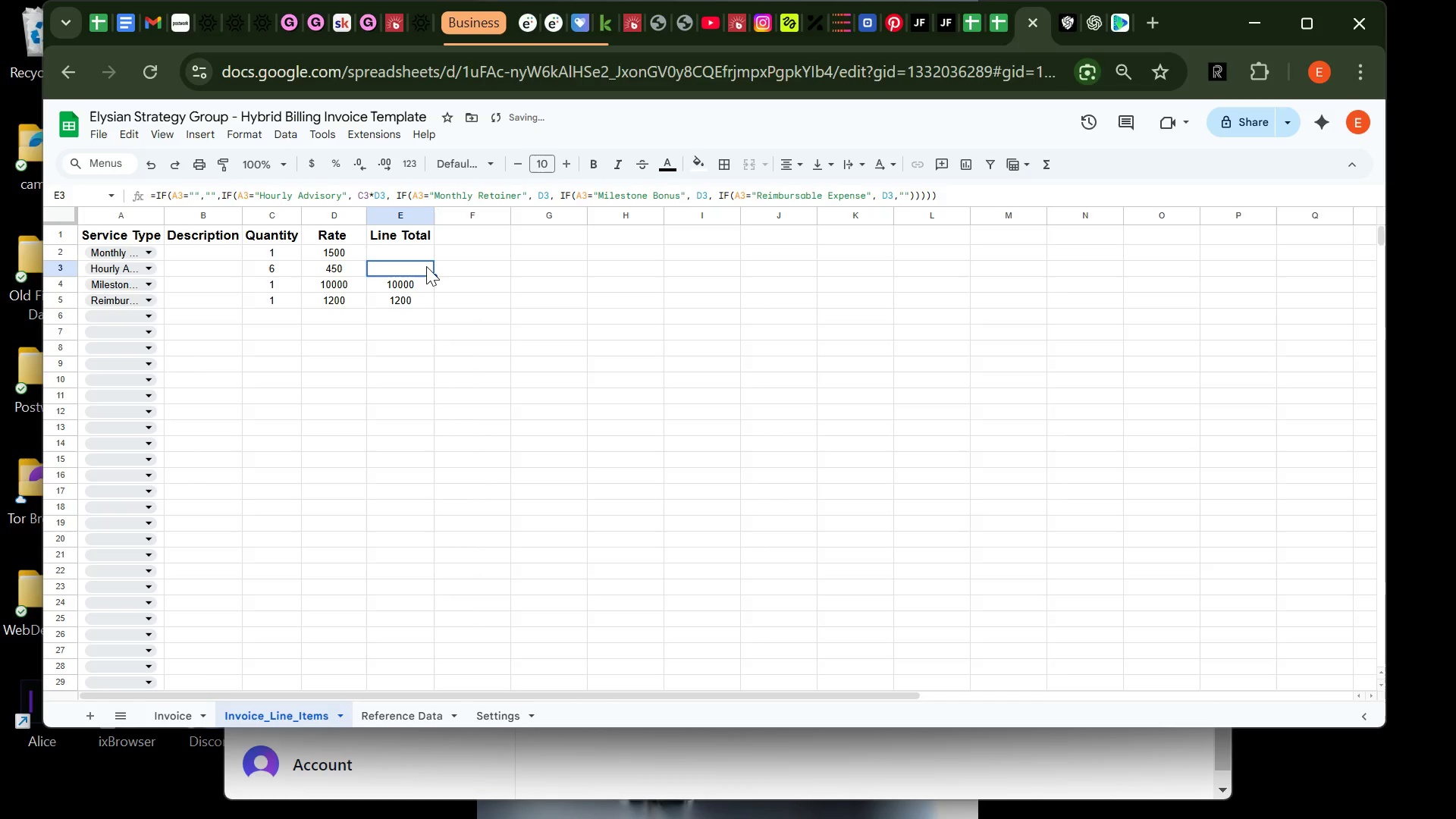 
key(Control+Z)
 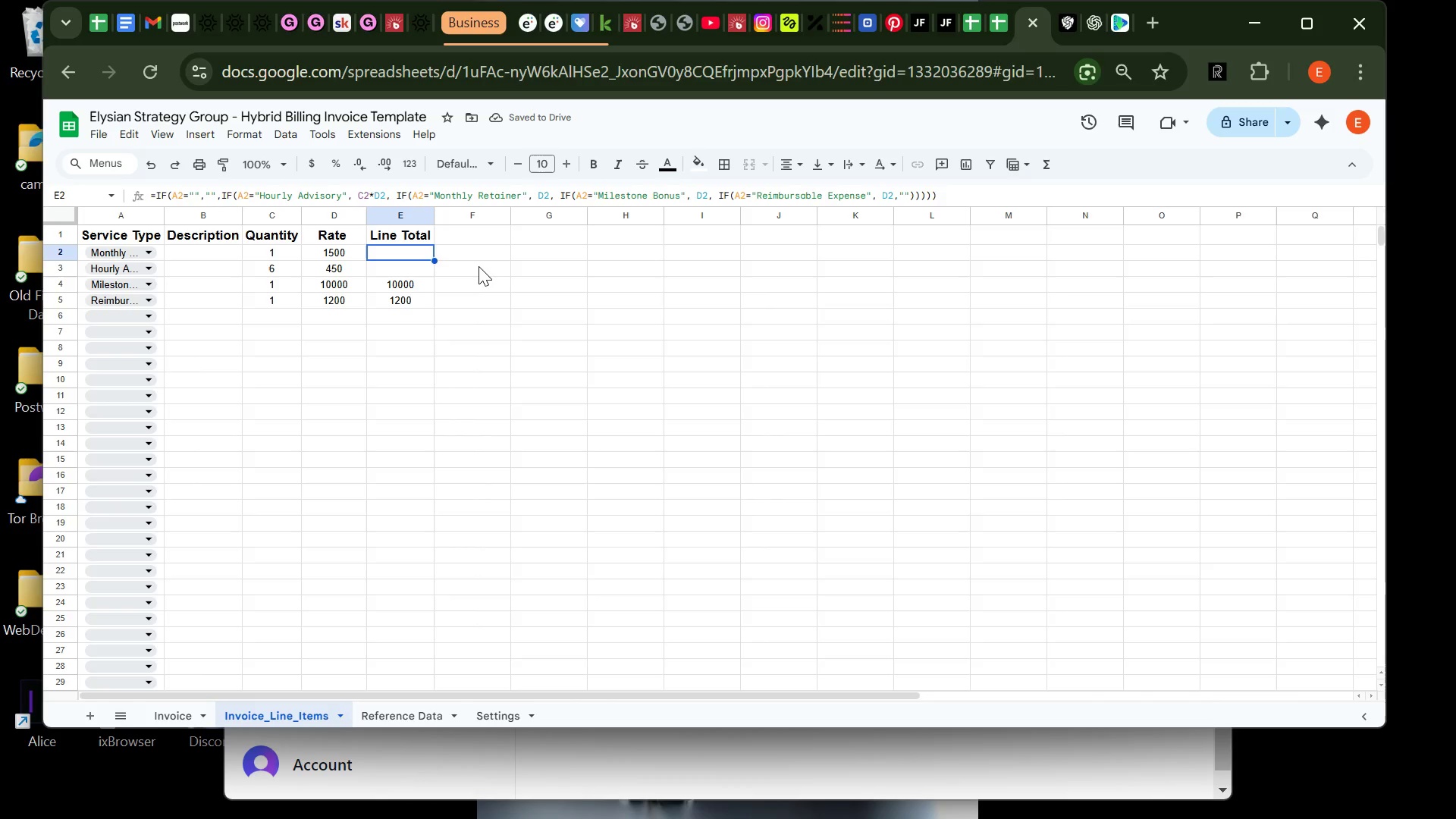 
left_click([396, 267])
 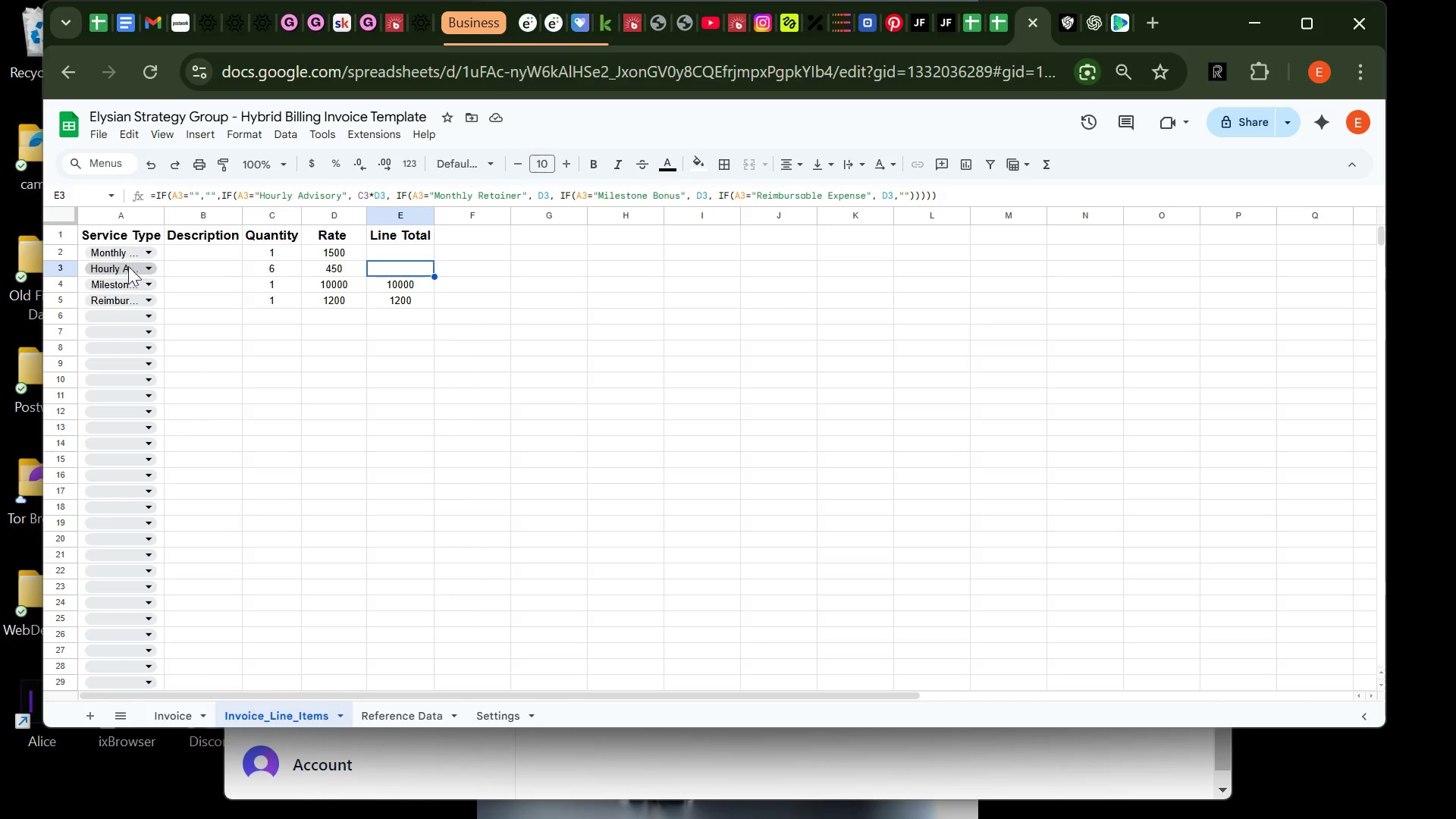 
left_click([119, 267])
 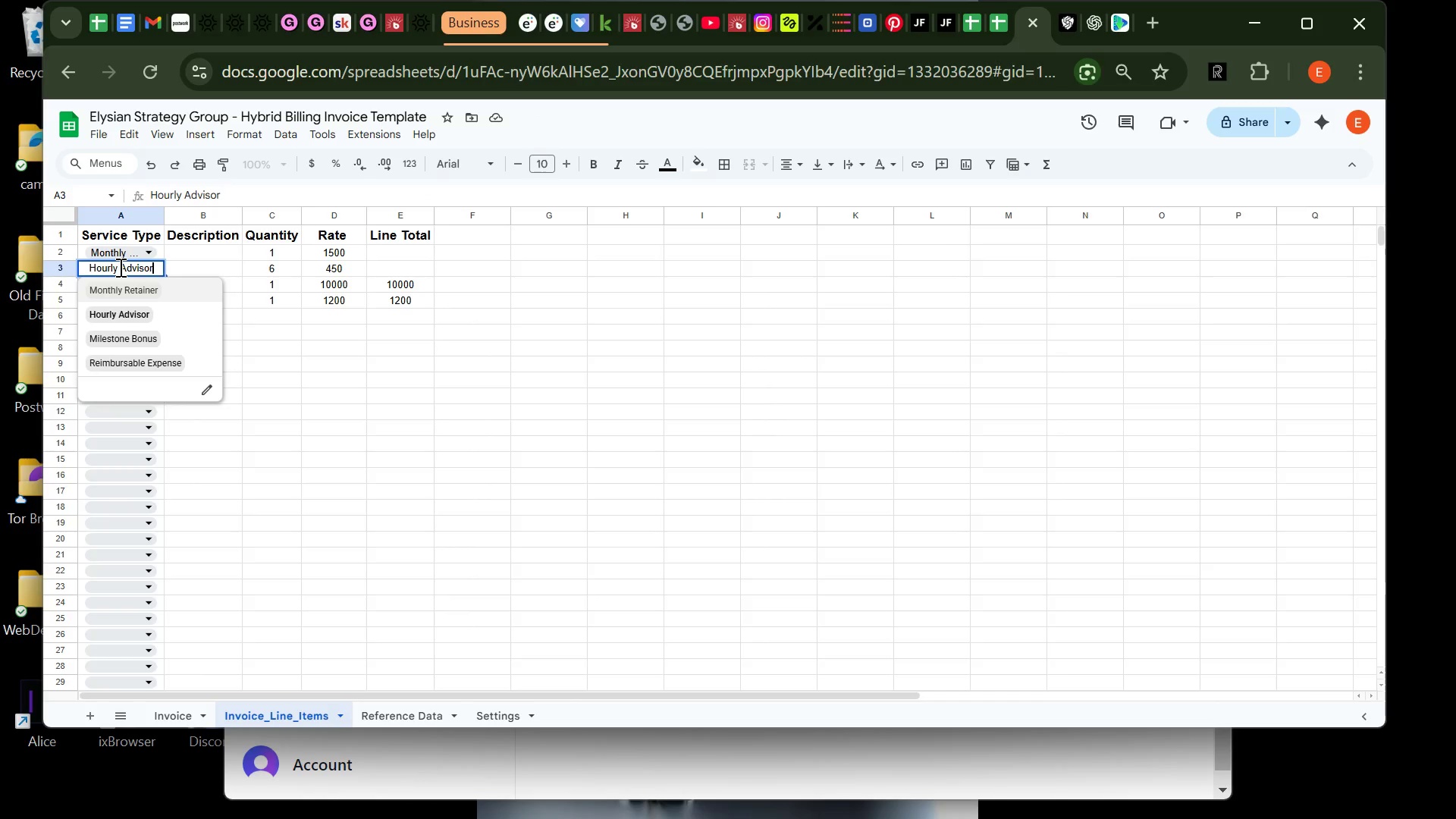 
key(Control+A)
 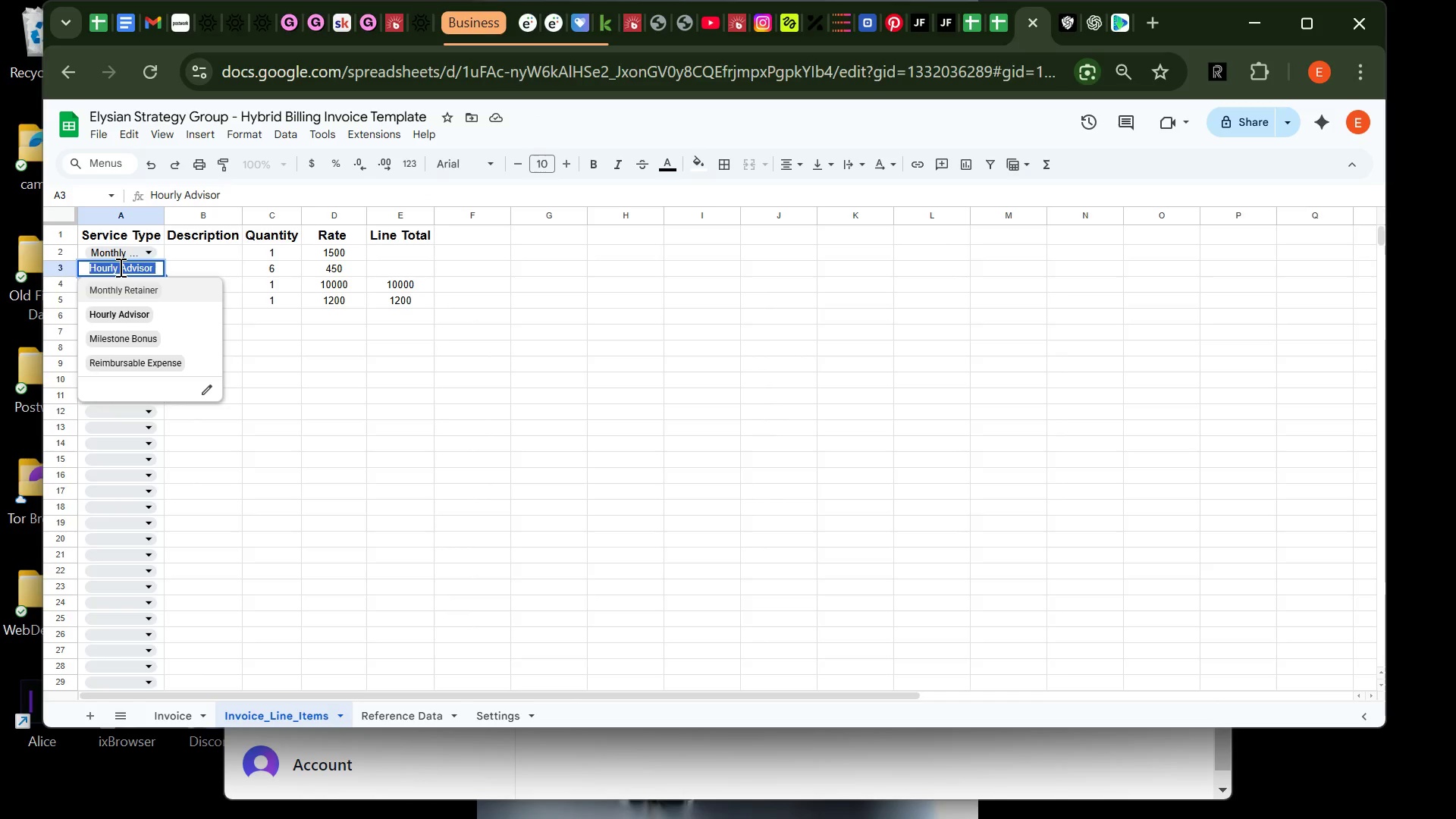 
key(Control+C)
 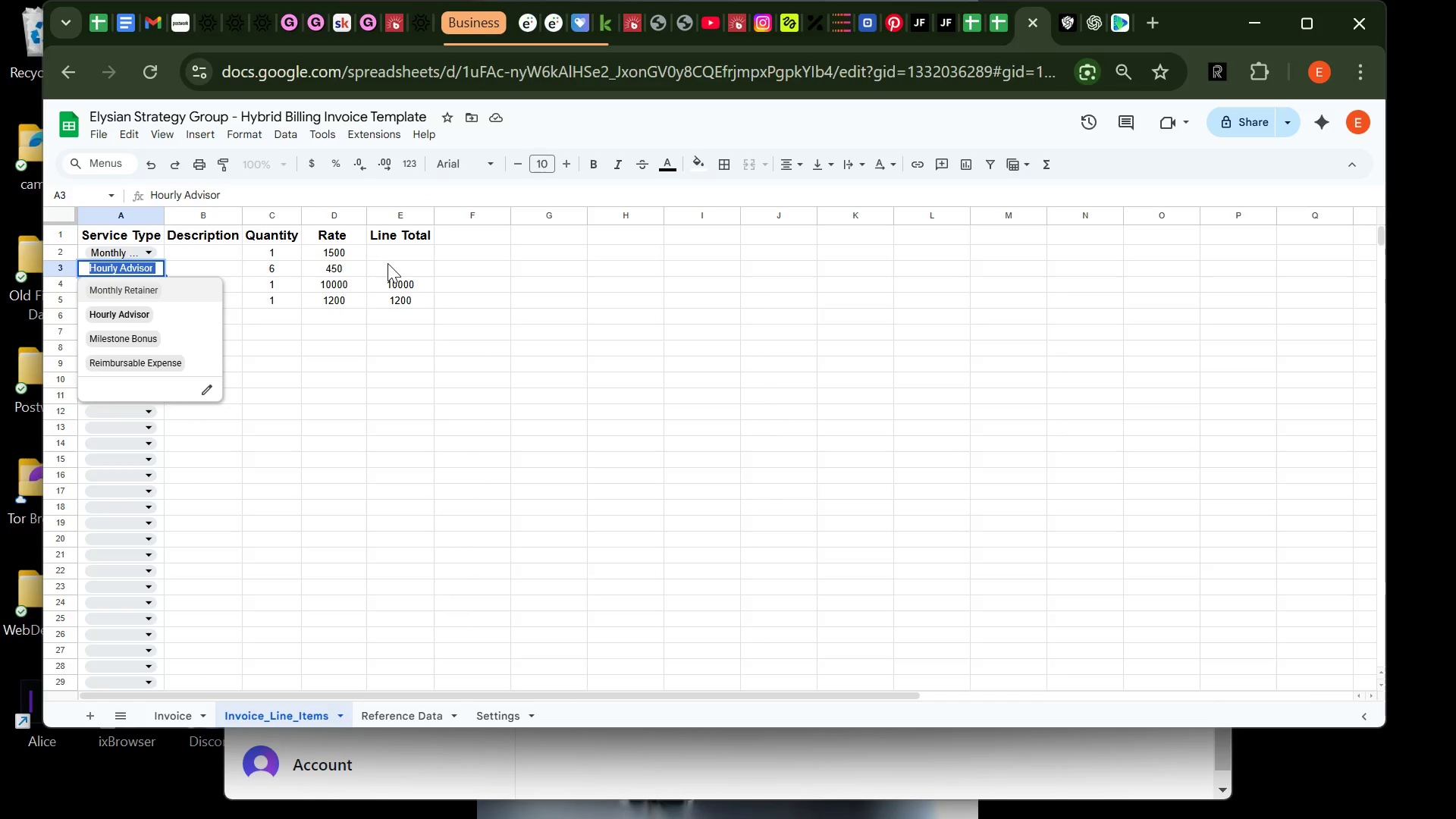 
left_click([389, 263])
 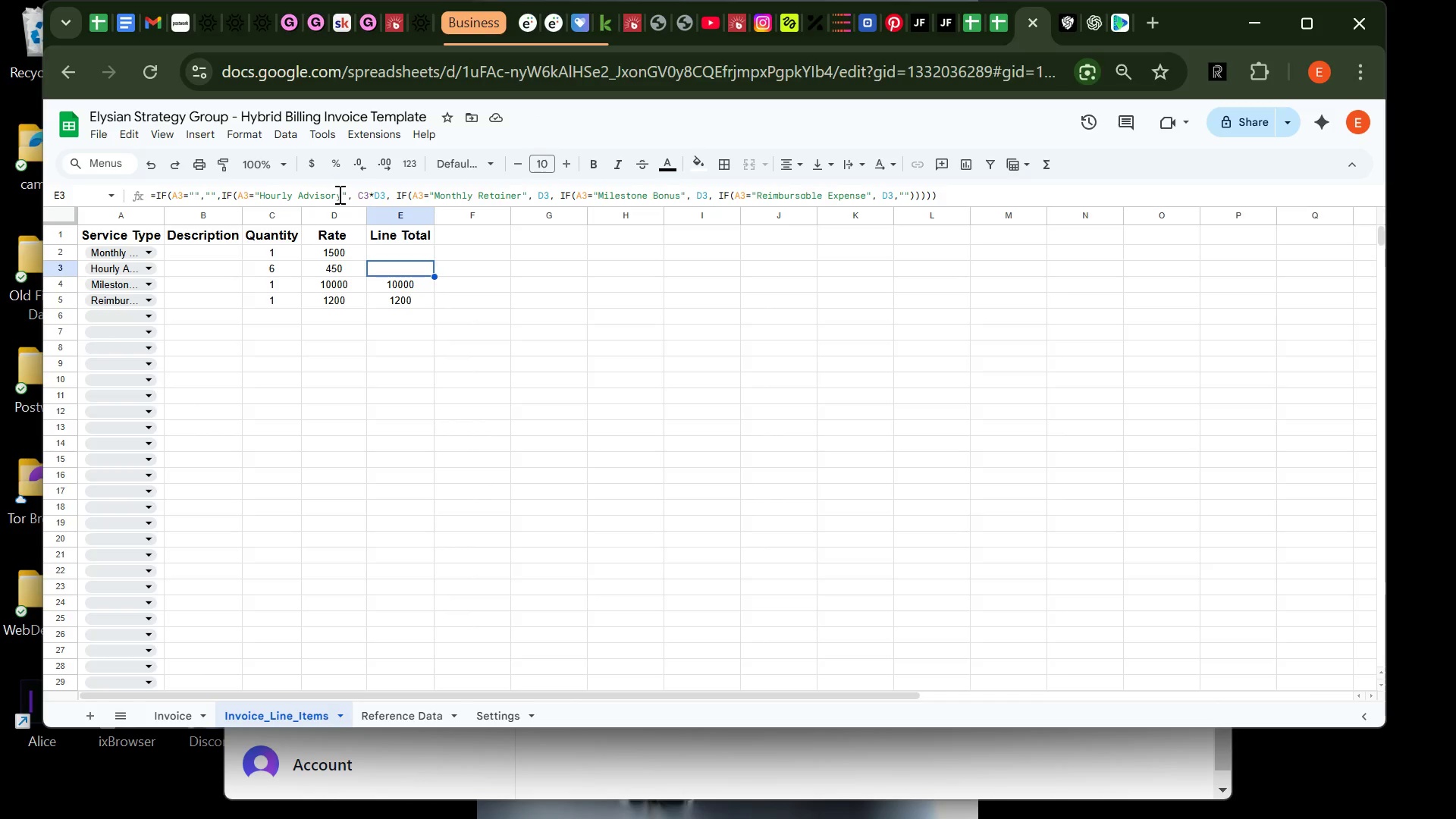 
left_click([338, 194])
 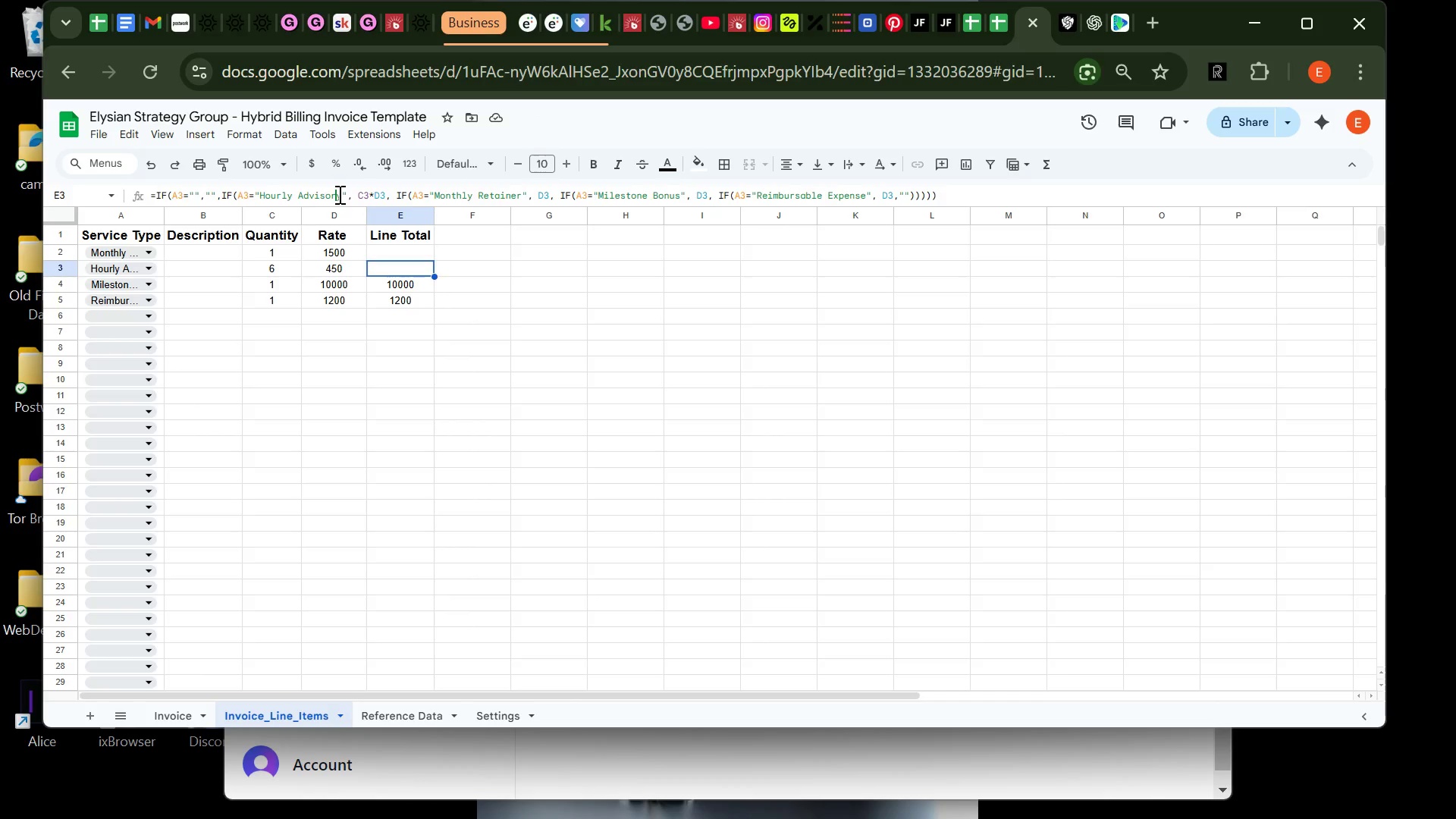 
left_click_drag(start_coordinate=[338, 194], to_coordinate=[262, 190])
 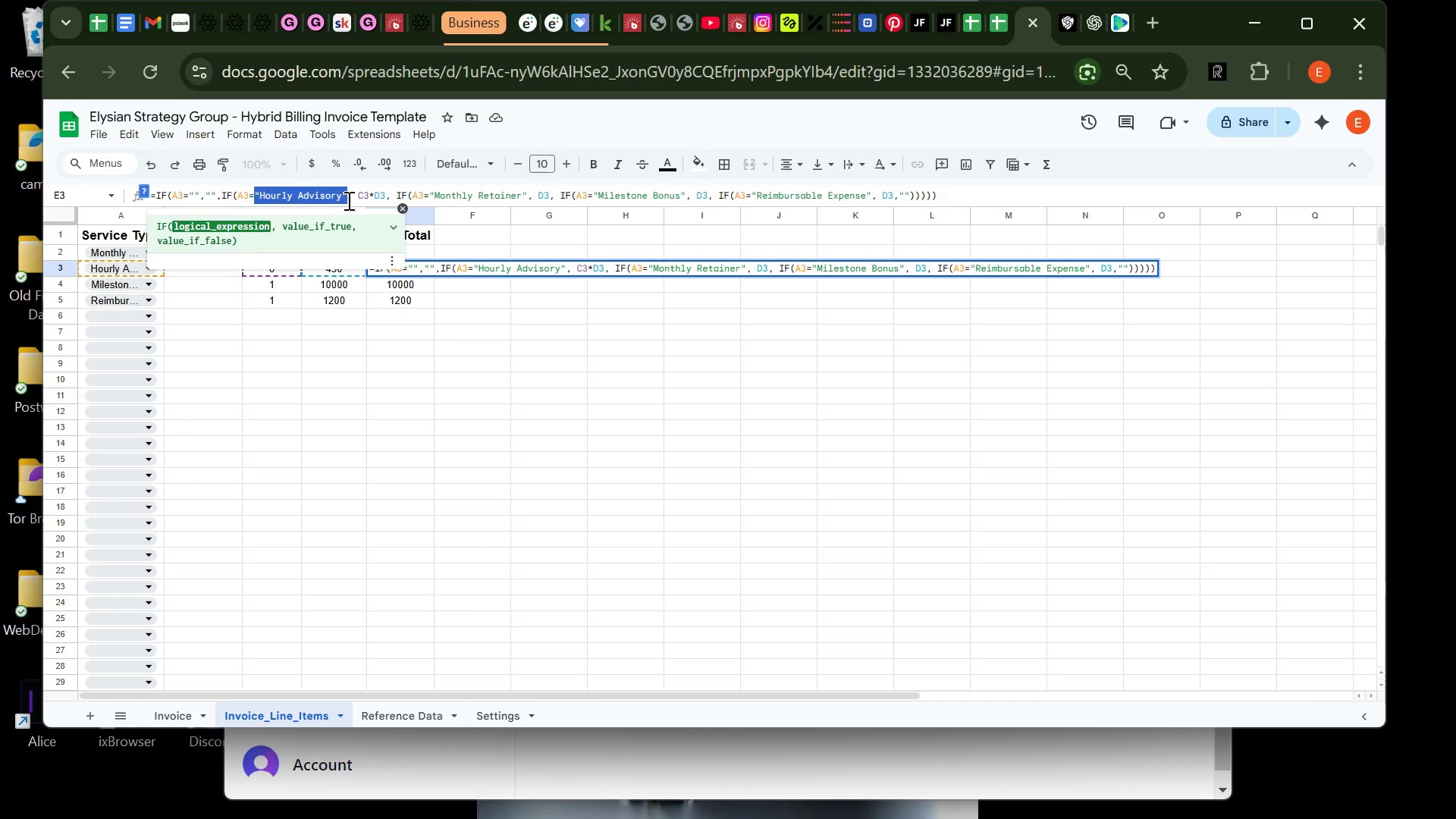 
left_click([347, 199])
 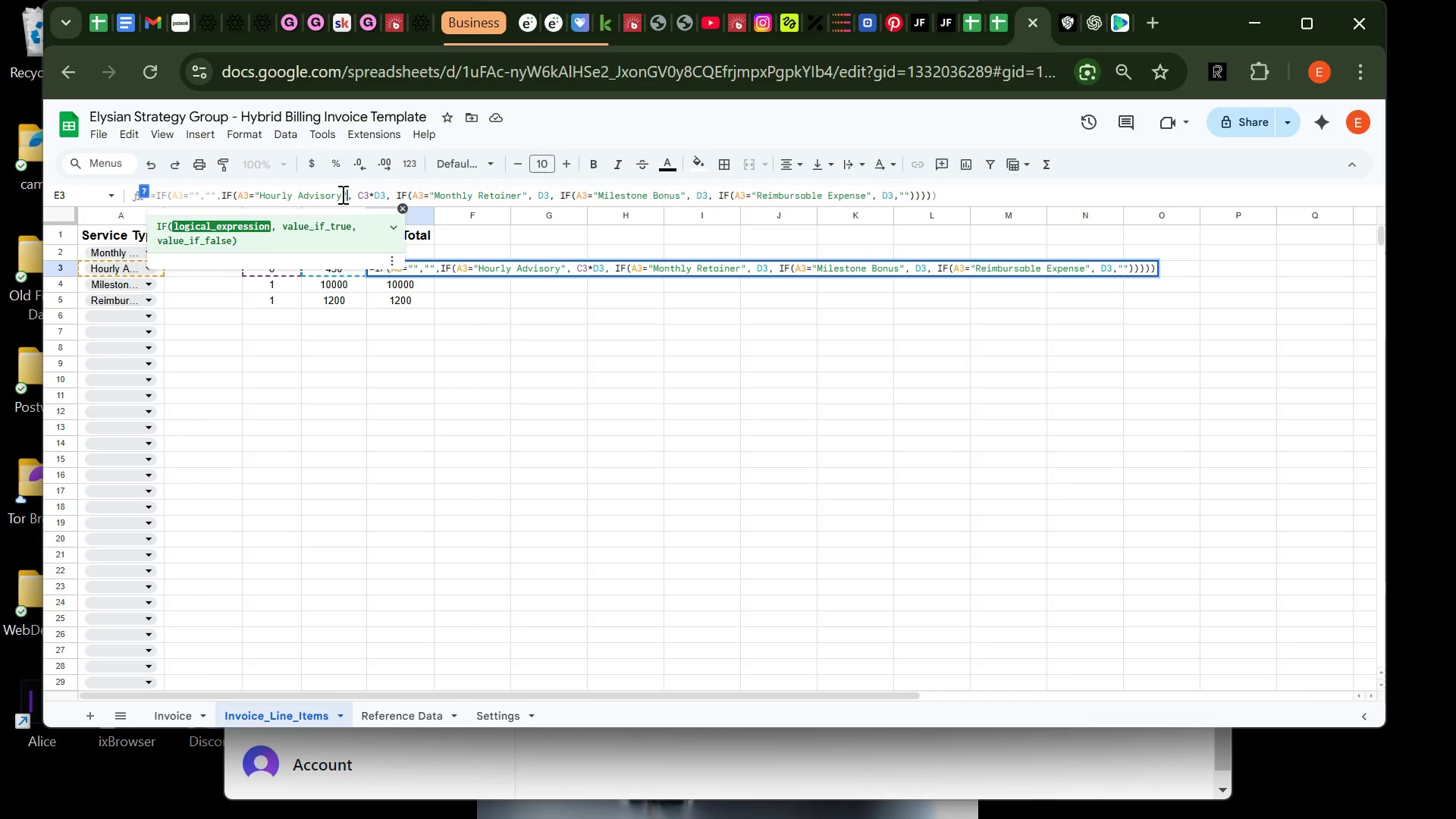 
left_click([341, 194])
 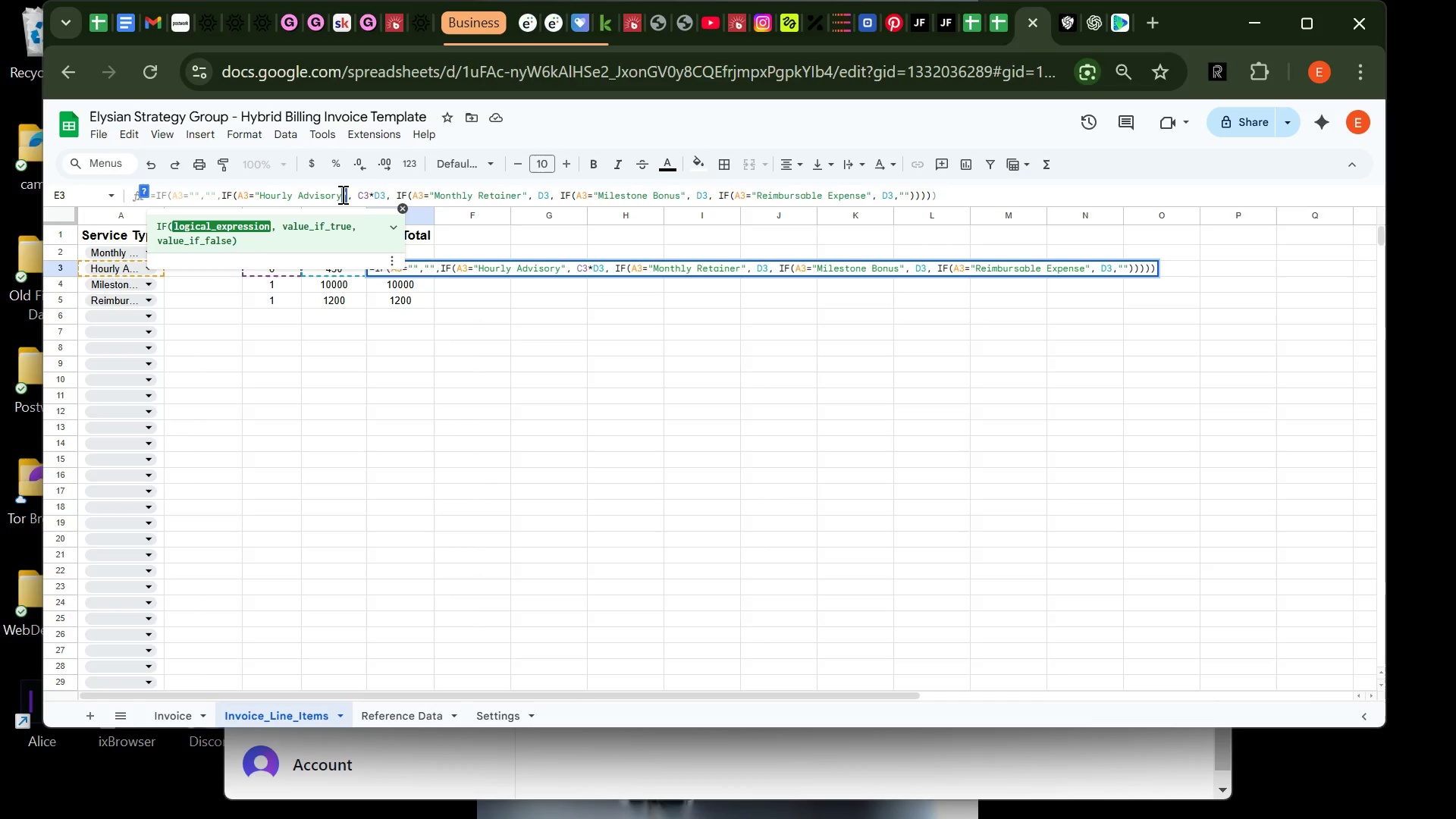 
left_click_drag(start_coordinate=[341, 194], to_coordinate=[274, 195])
 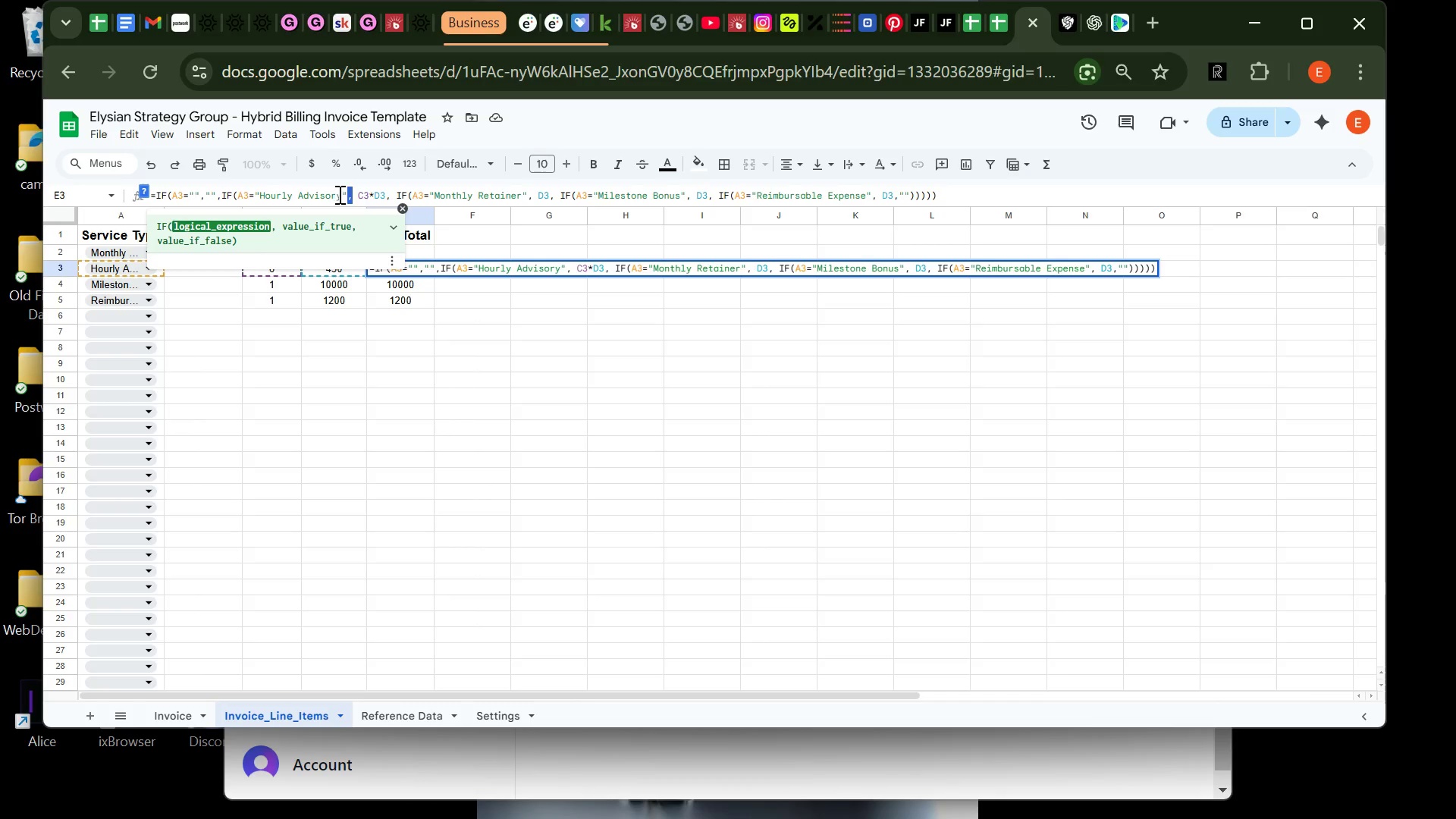 
left_click([340, 193])
 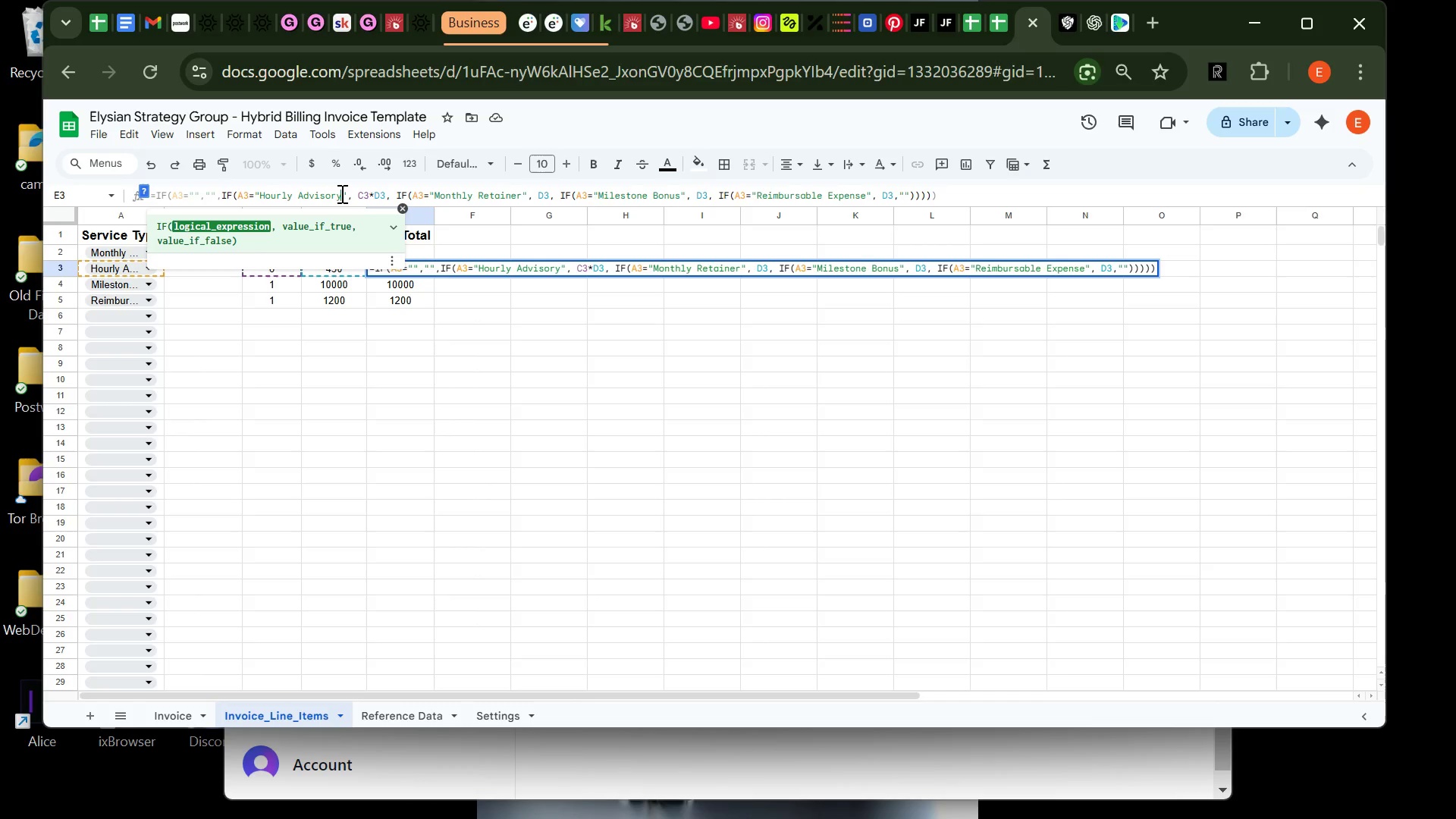 
key(Backspace)
 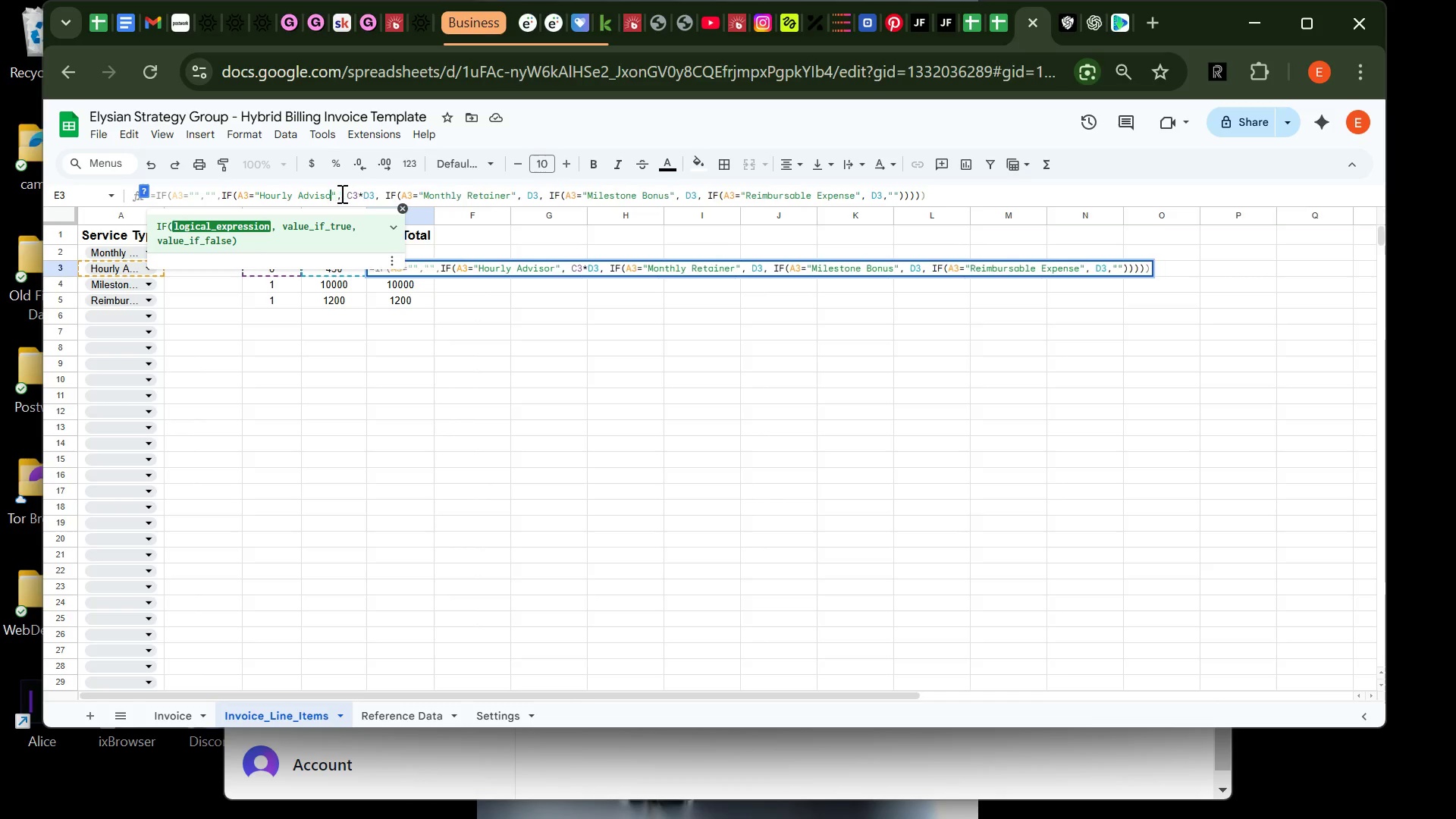 
key(Backspace)
 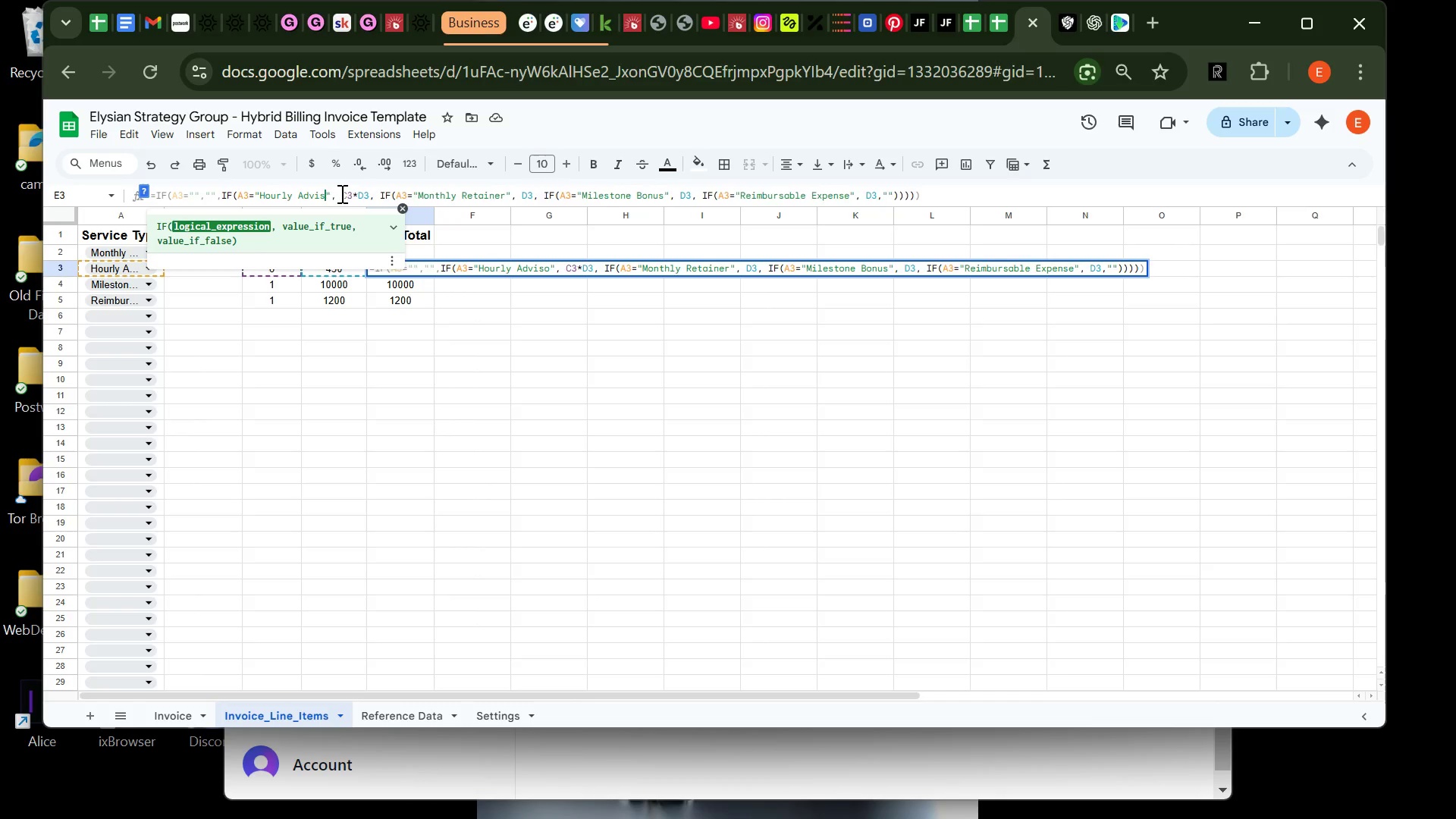 
key(Backspace)
 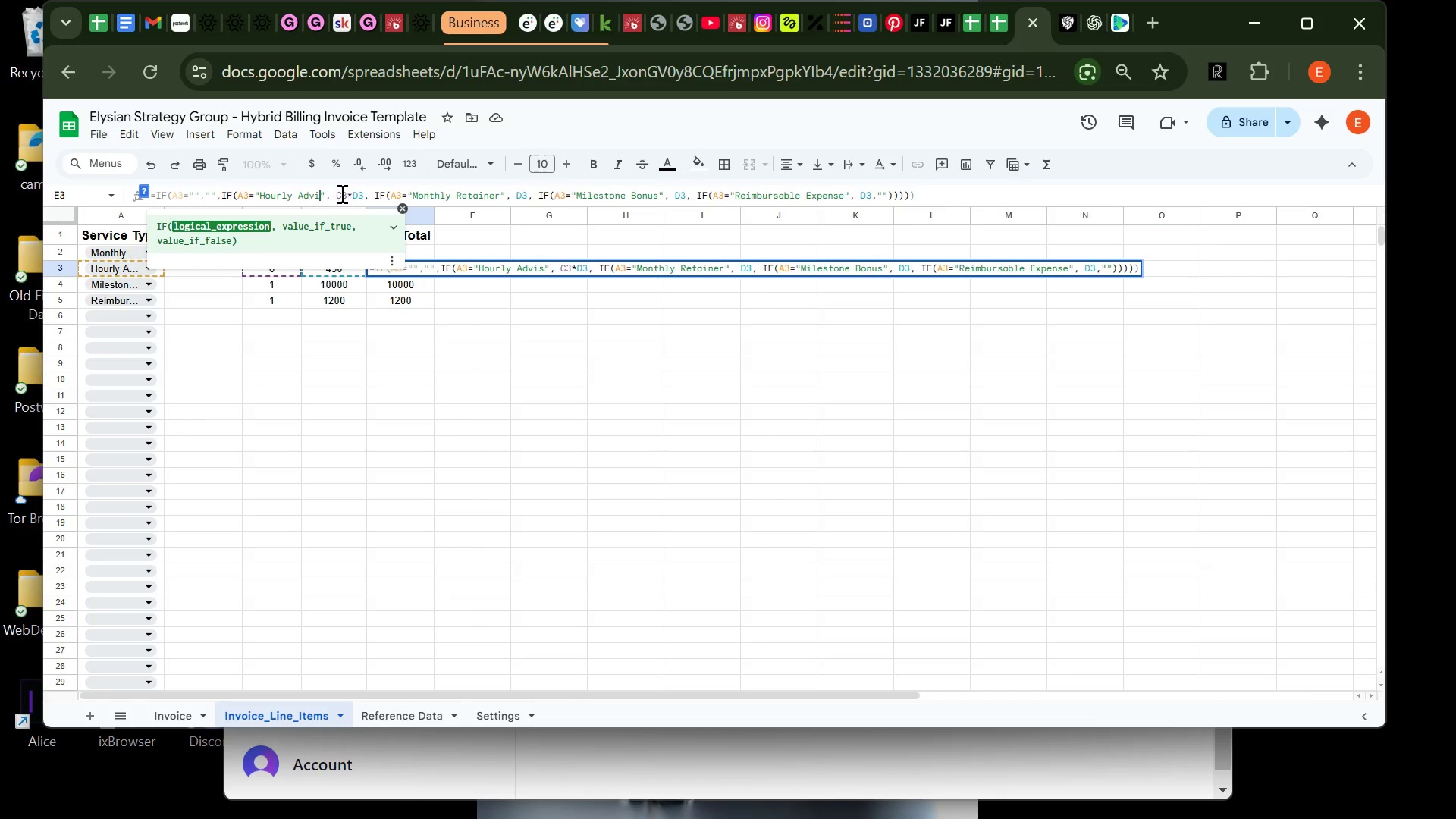 
key(Backspace)
 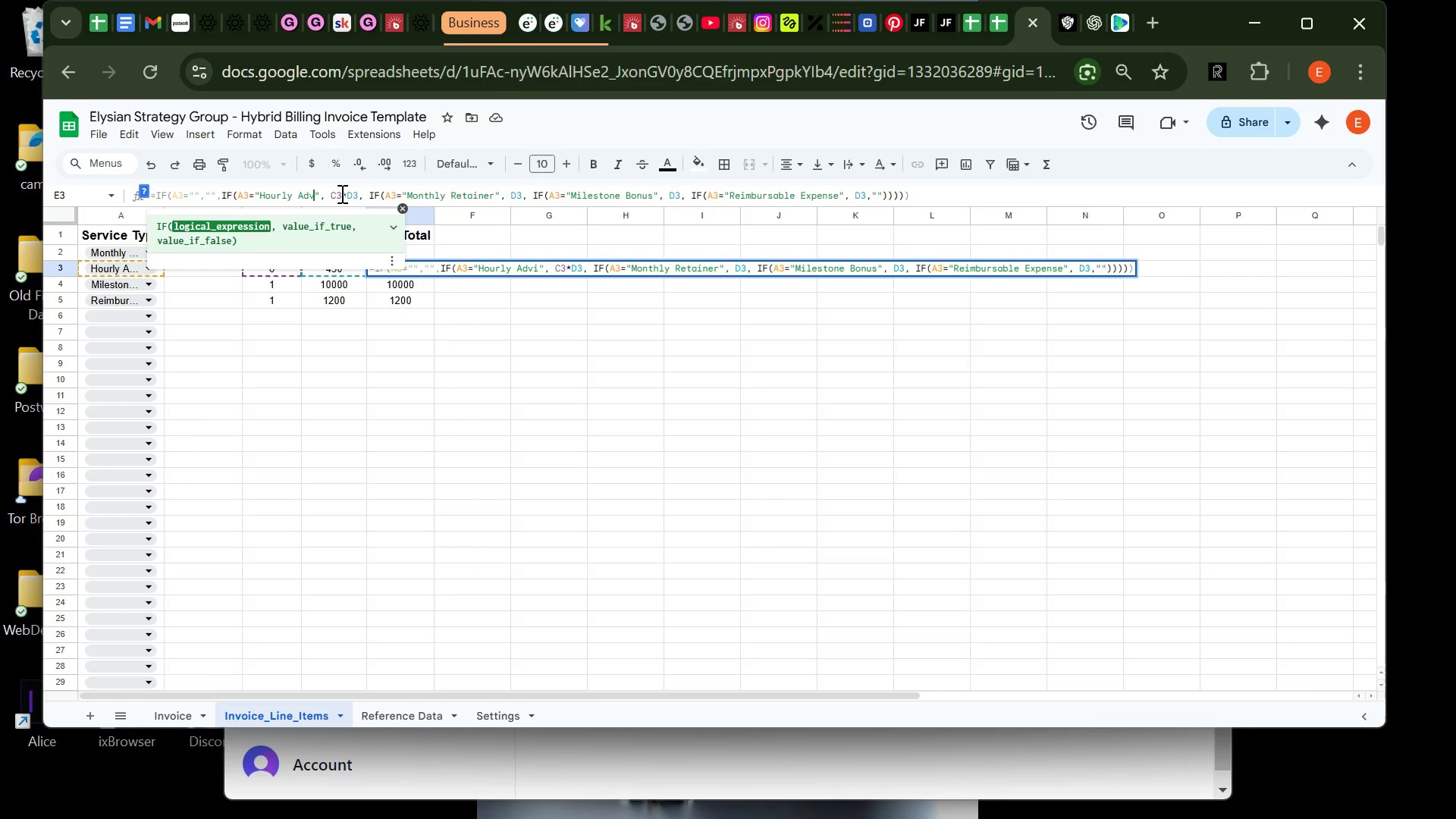 
key(Backspace)
 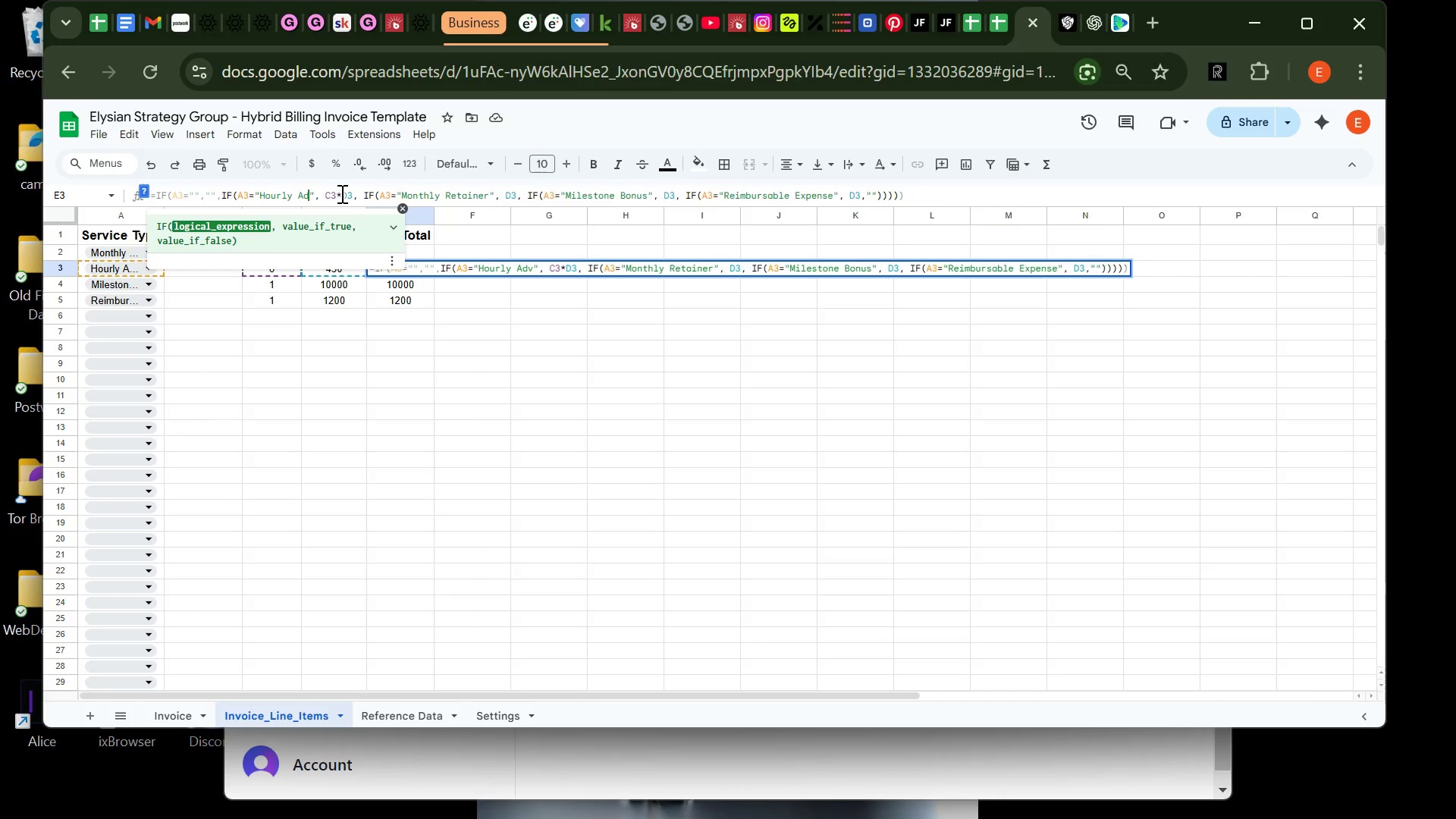 
key(Backspace)
 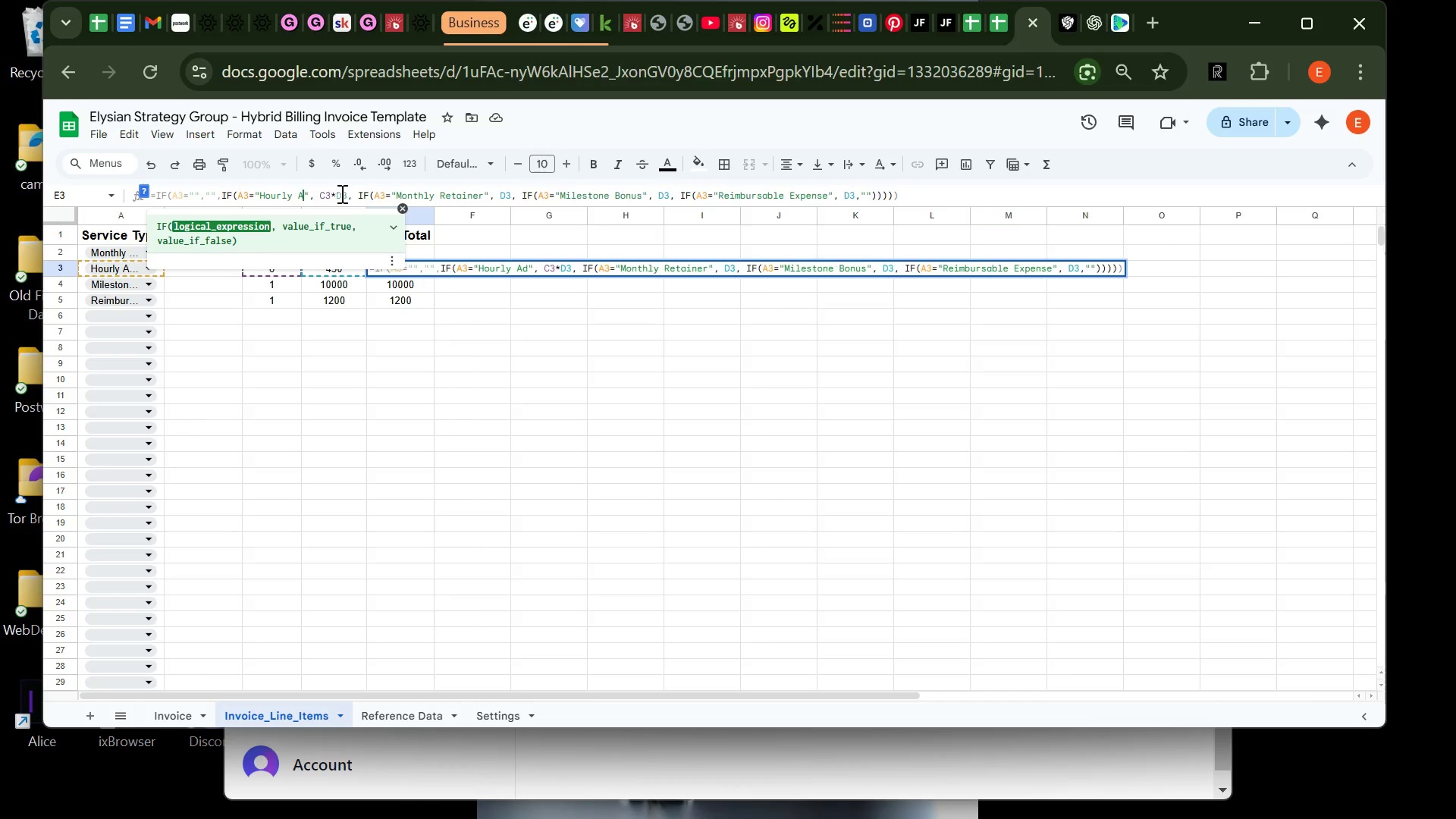 
key(Backspace)
 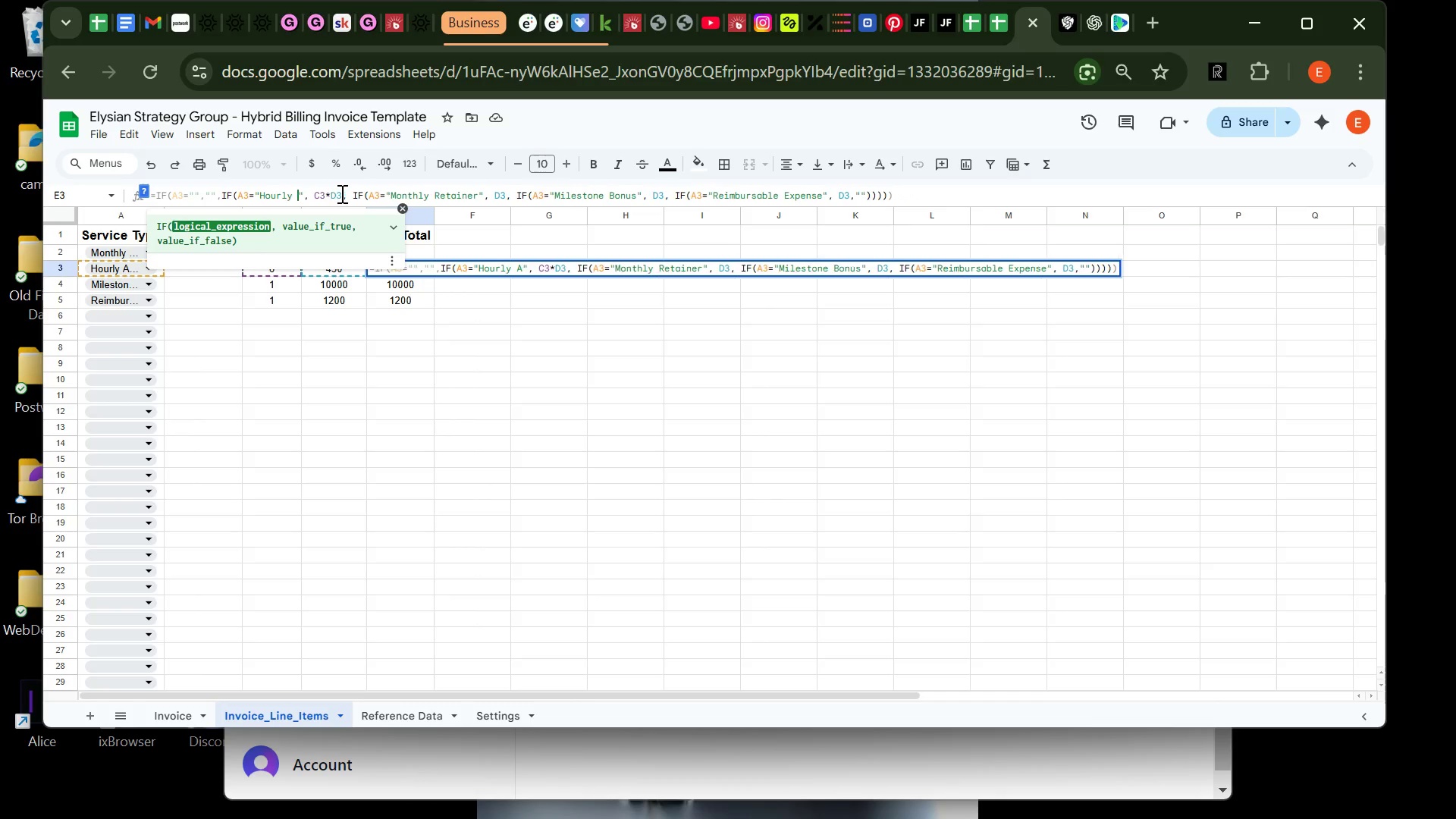 
key(Backspace)
 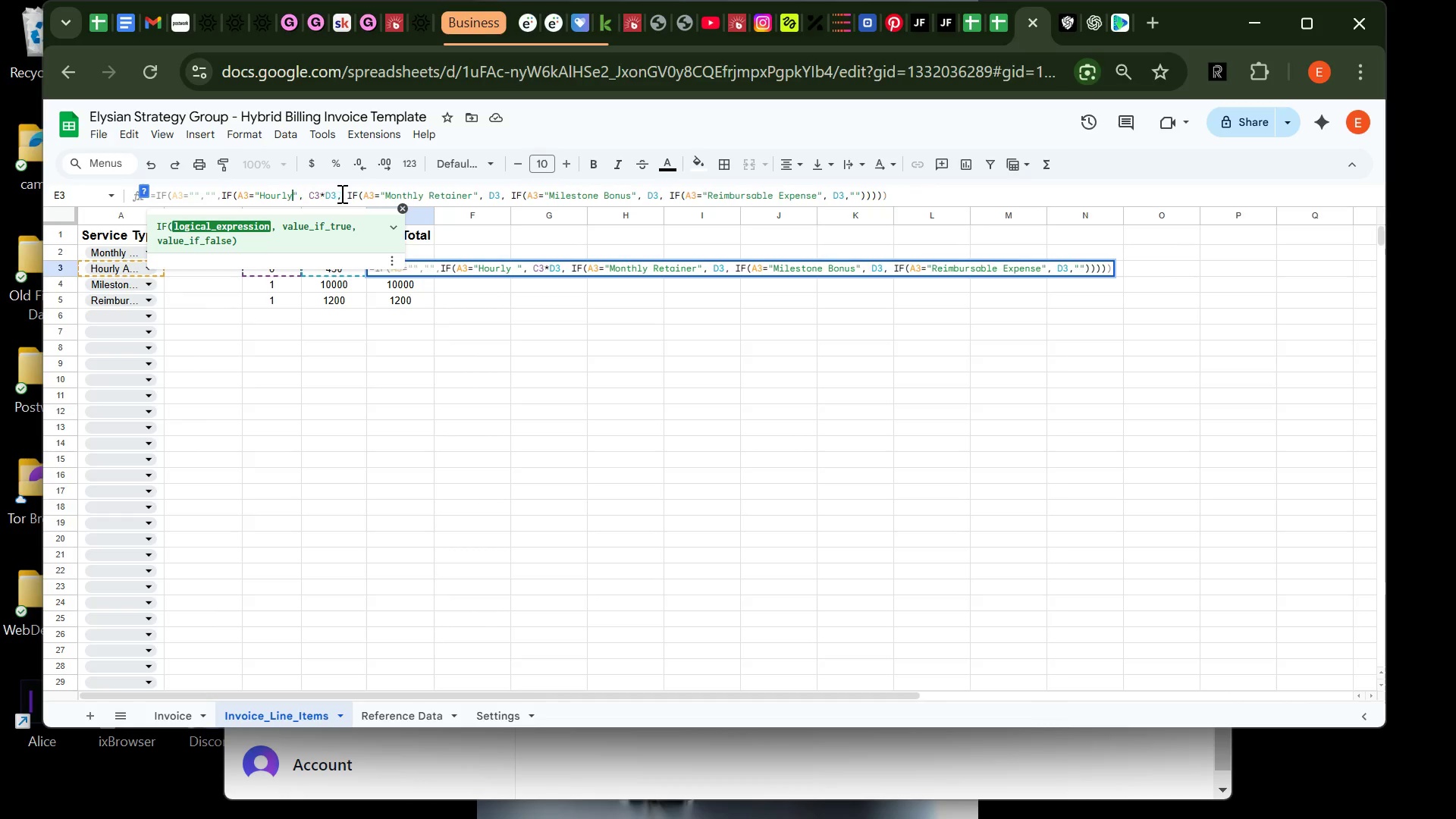 
key(Backspace)
 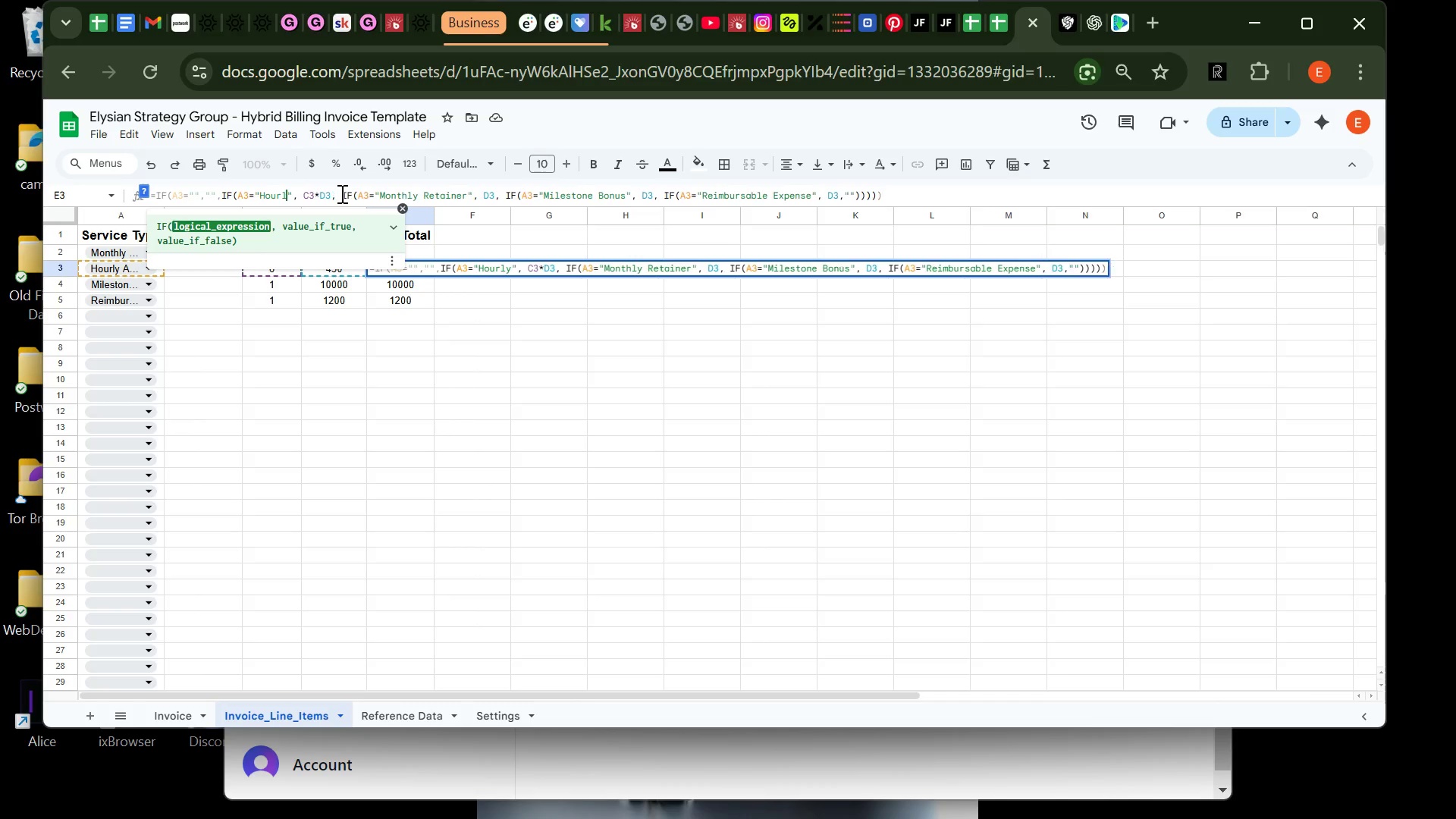 
key(Backspace)
 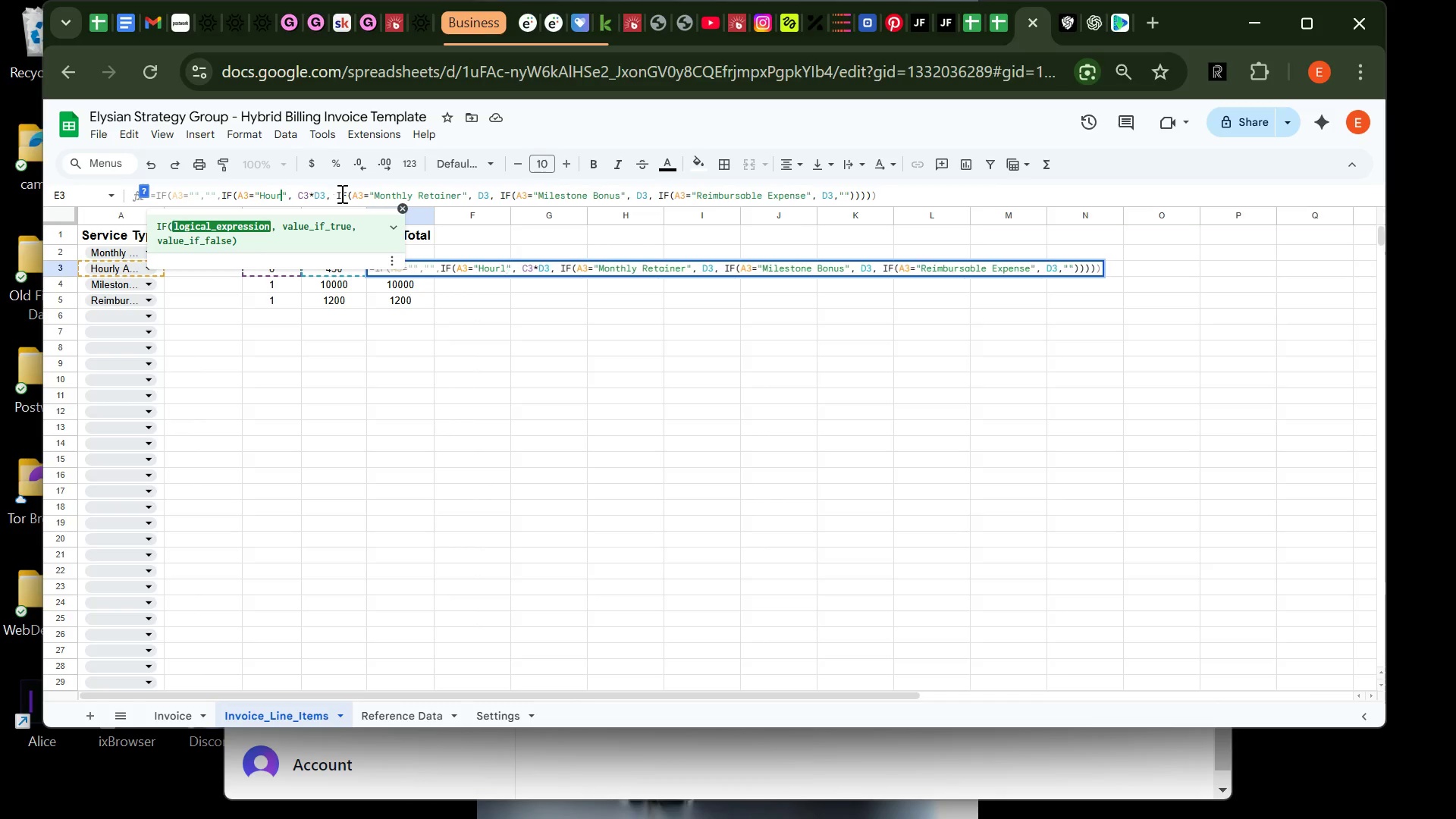 
key(Backspace)
 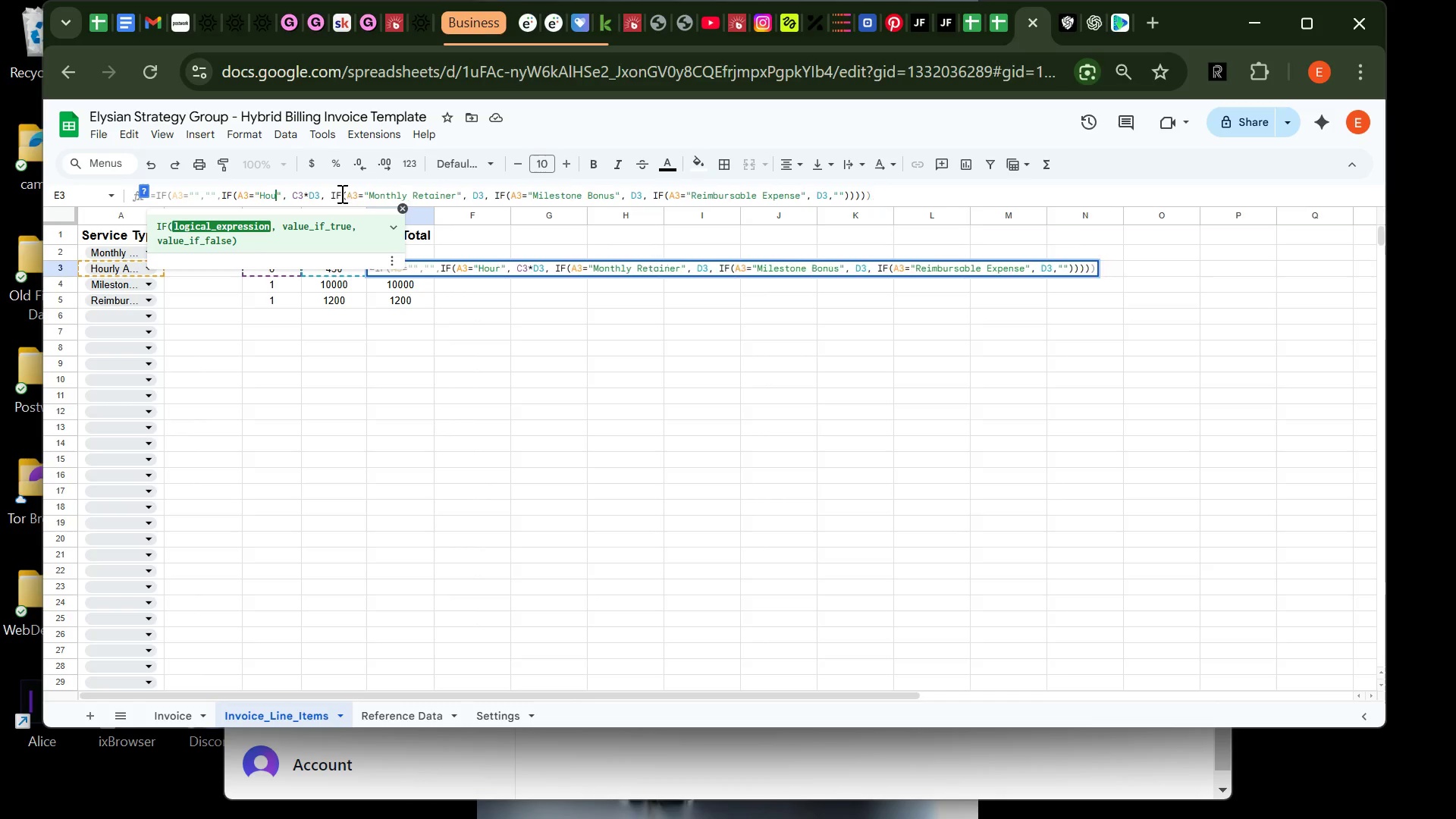 
key(Backspace)
 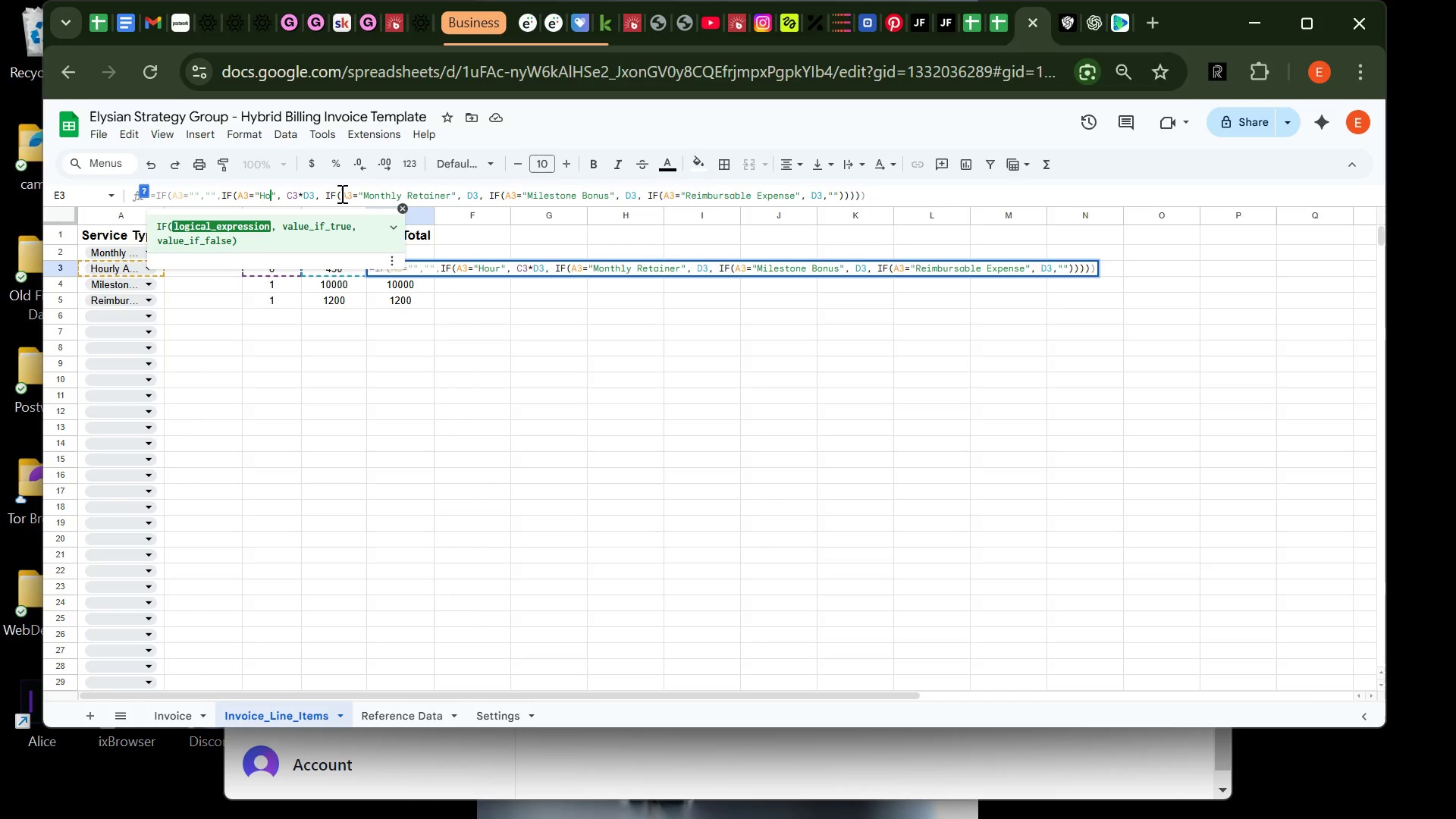 
key(Backspace)
 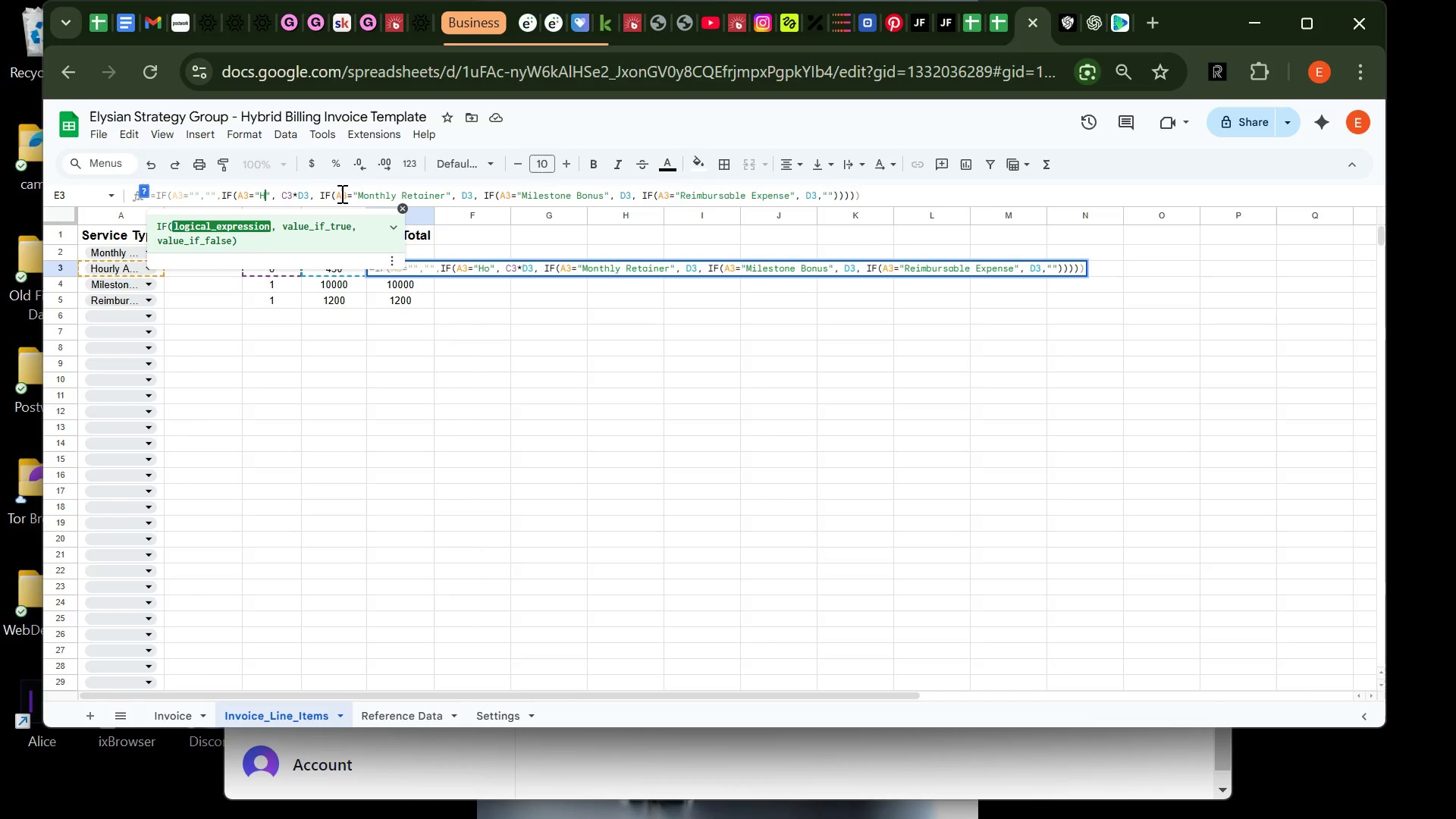 
key(Backspace)
 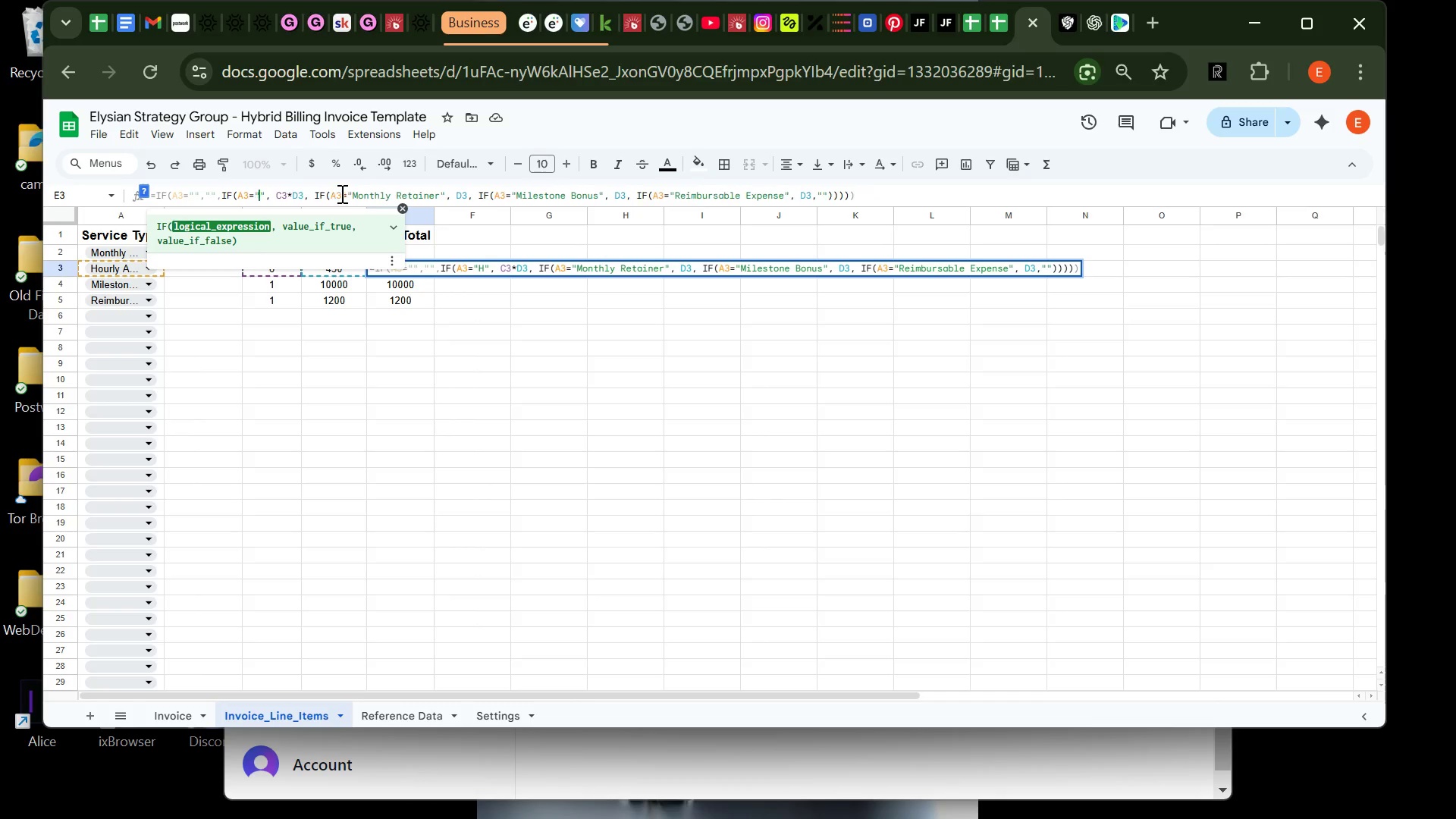 
key(Backspace)
 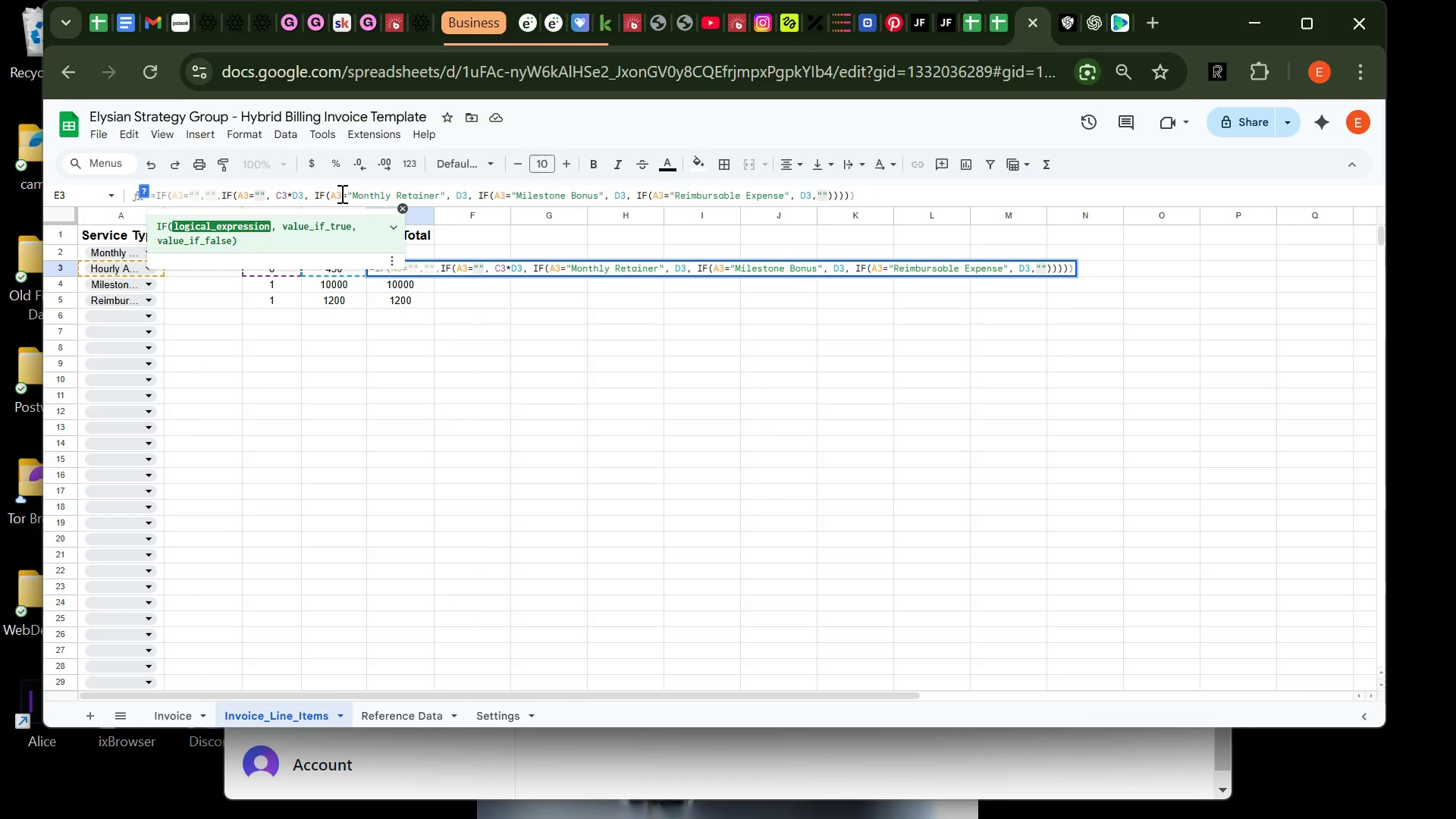 
key(Control+V)
 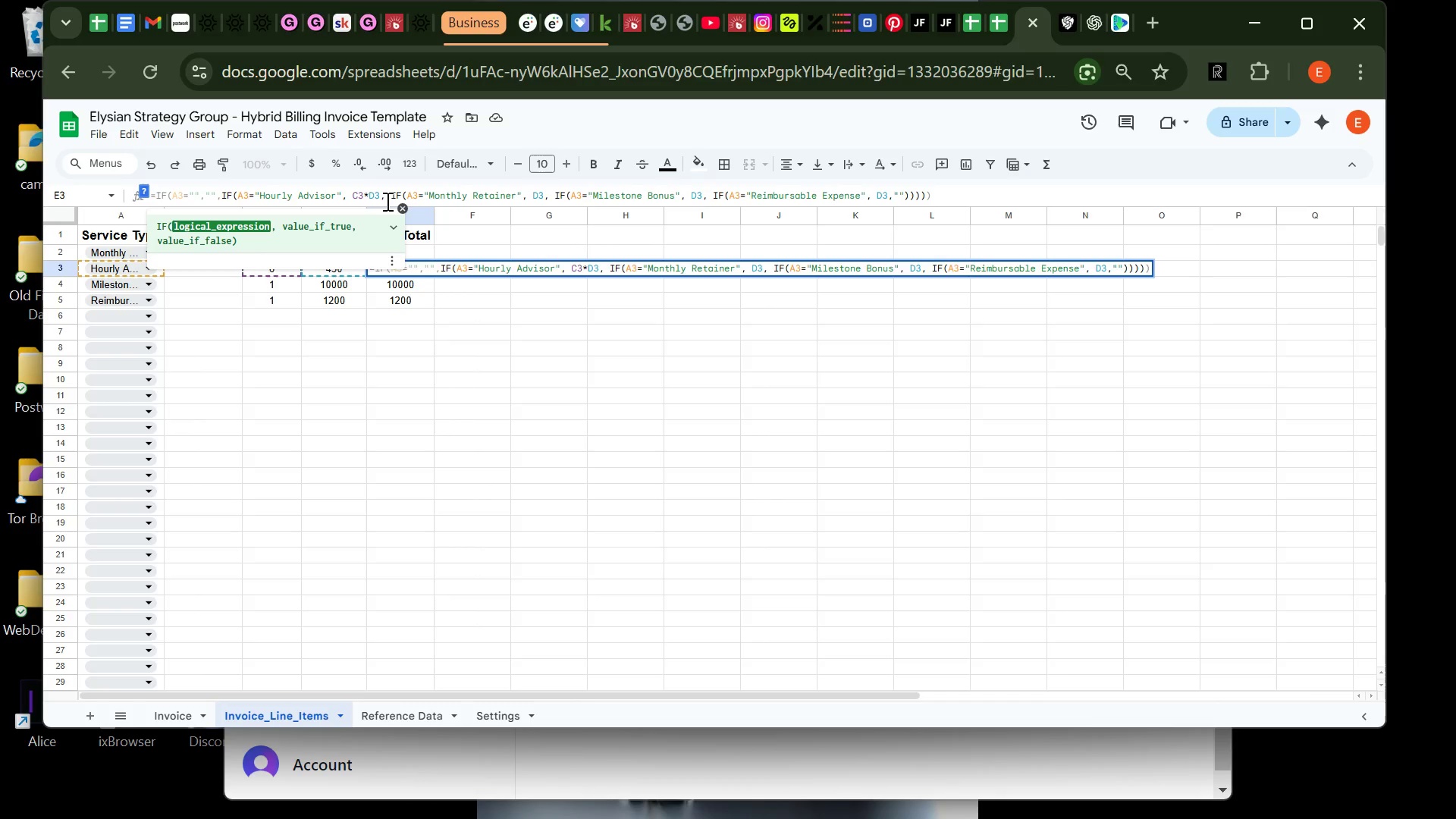 
key(Enter)
 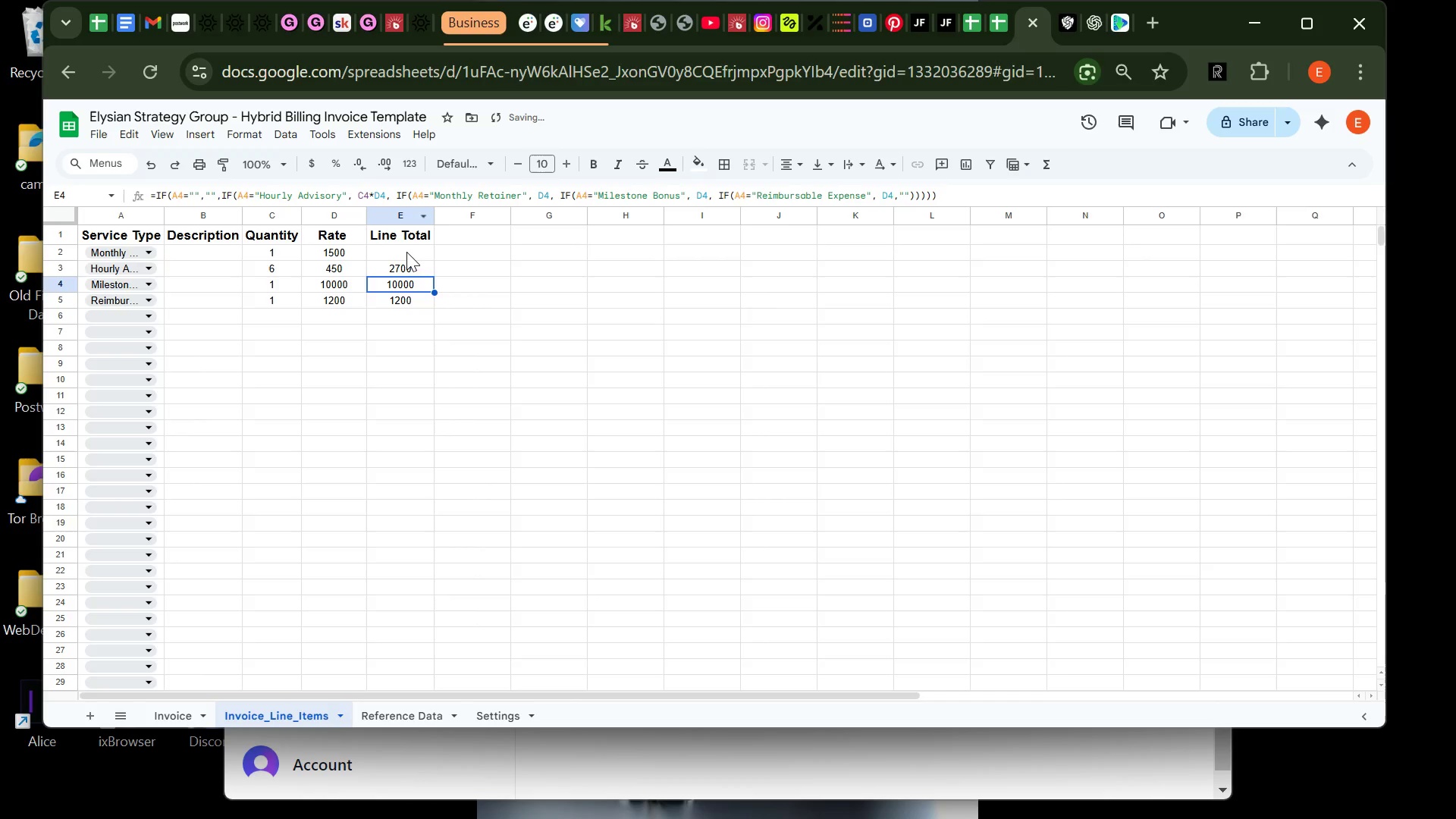 
left_click([407, 251])
 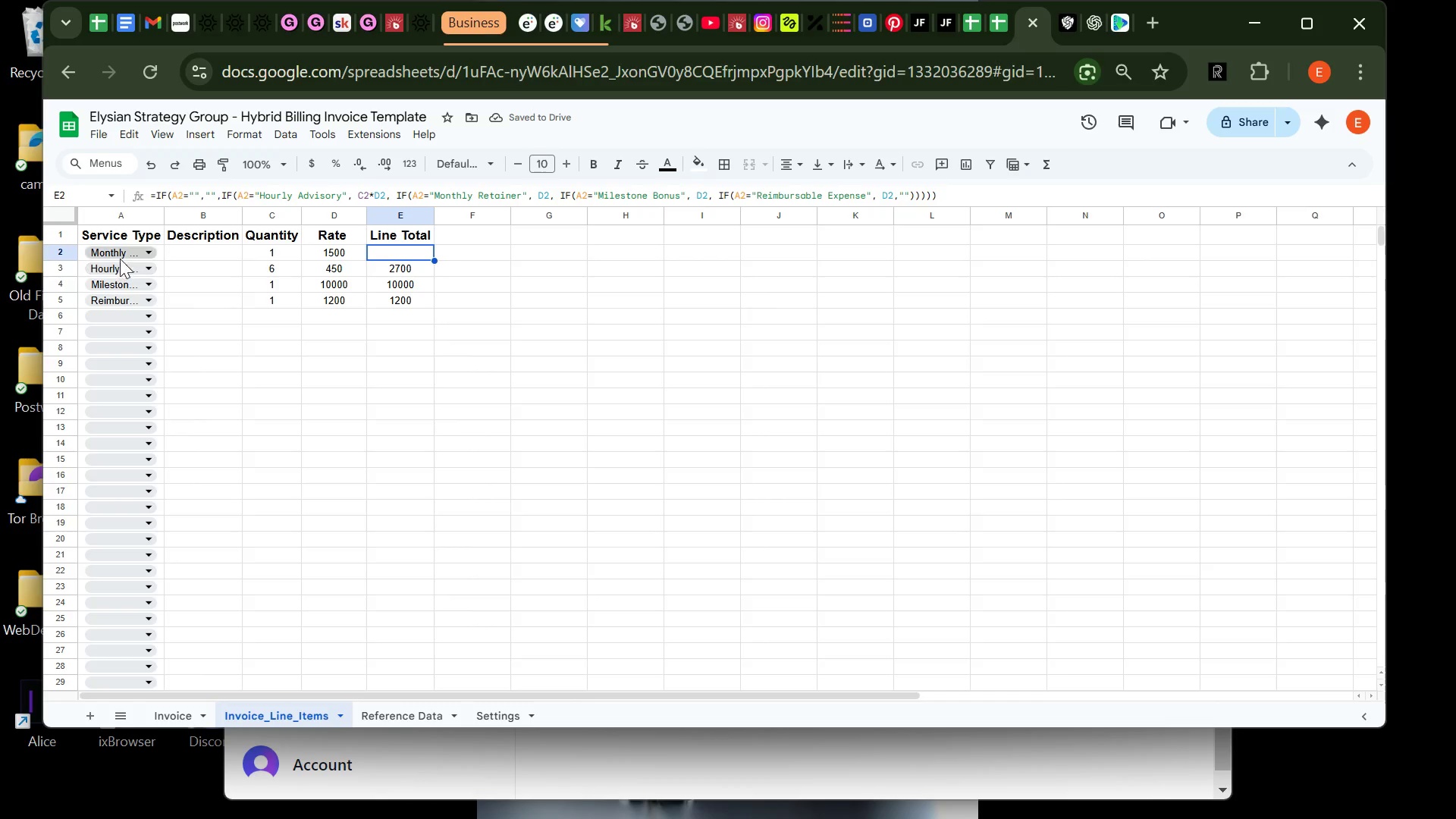 
left_click([123, 254])
 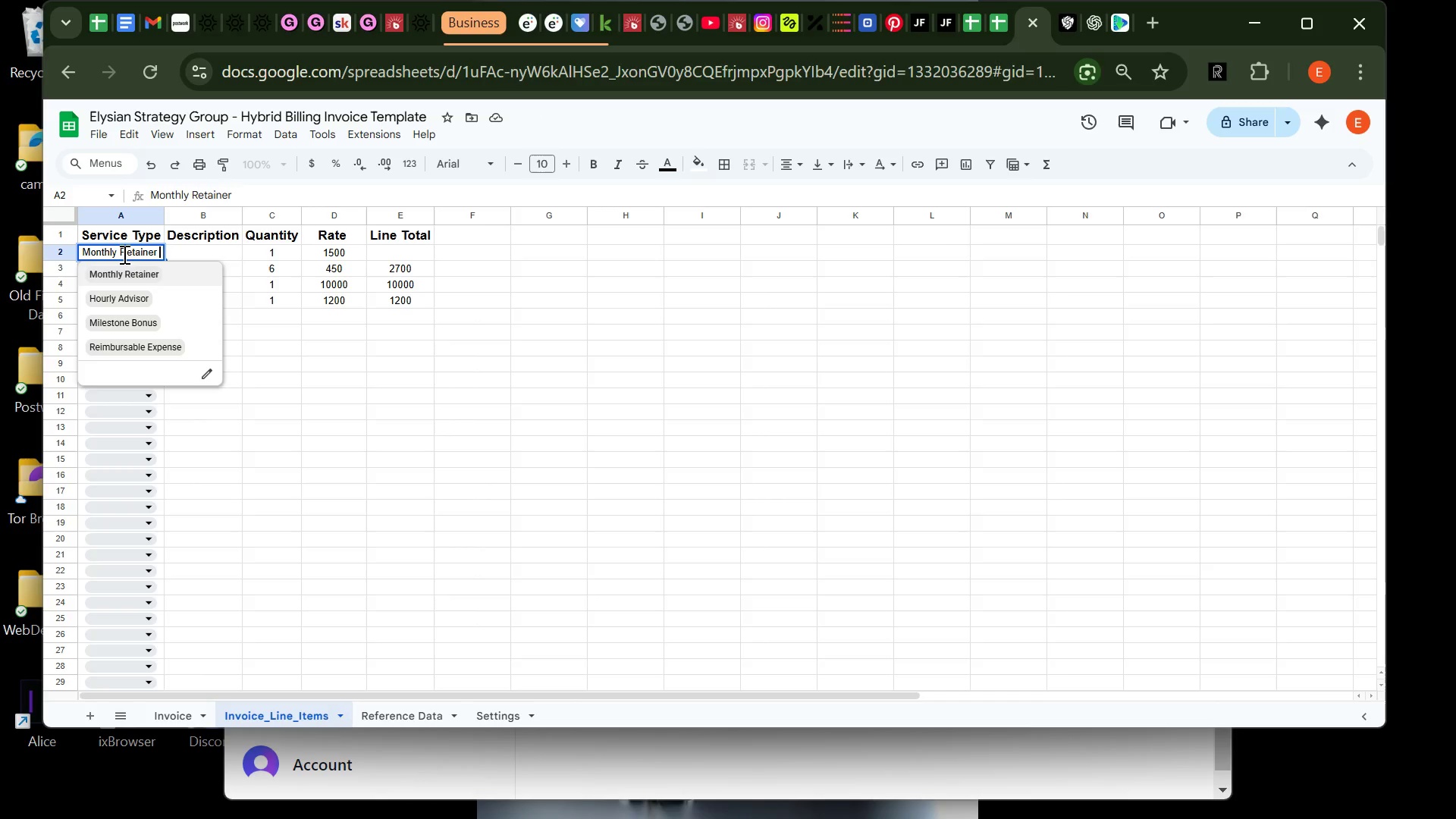 
hold_key(key=ControlLeft, duration=1.24)
 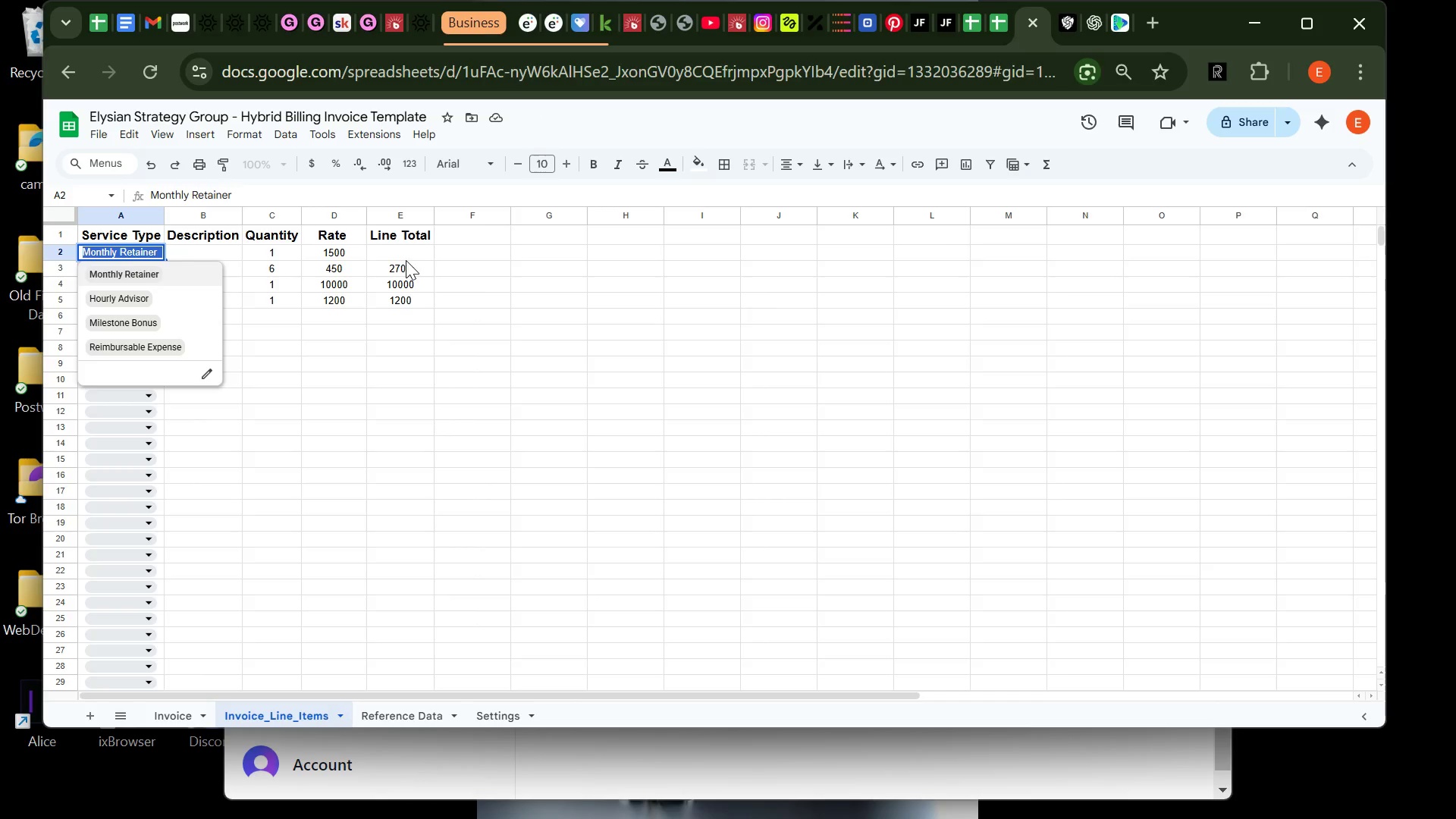 
type(ac)
 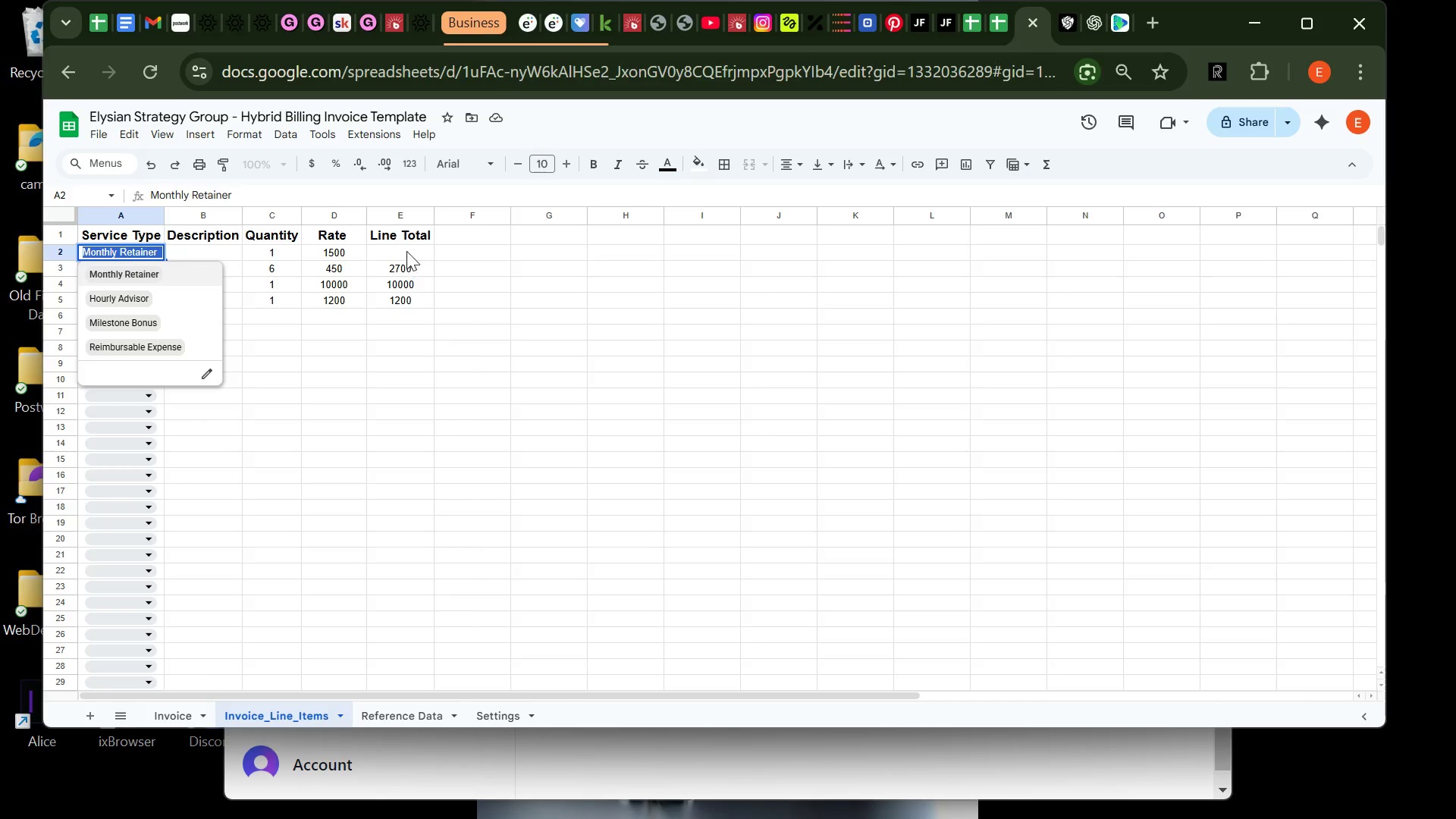 
left_click([407, 249])
 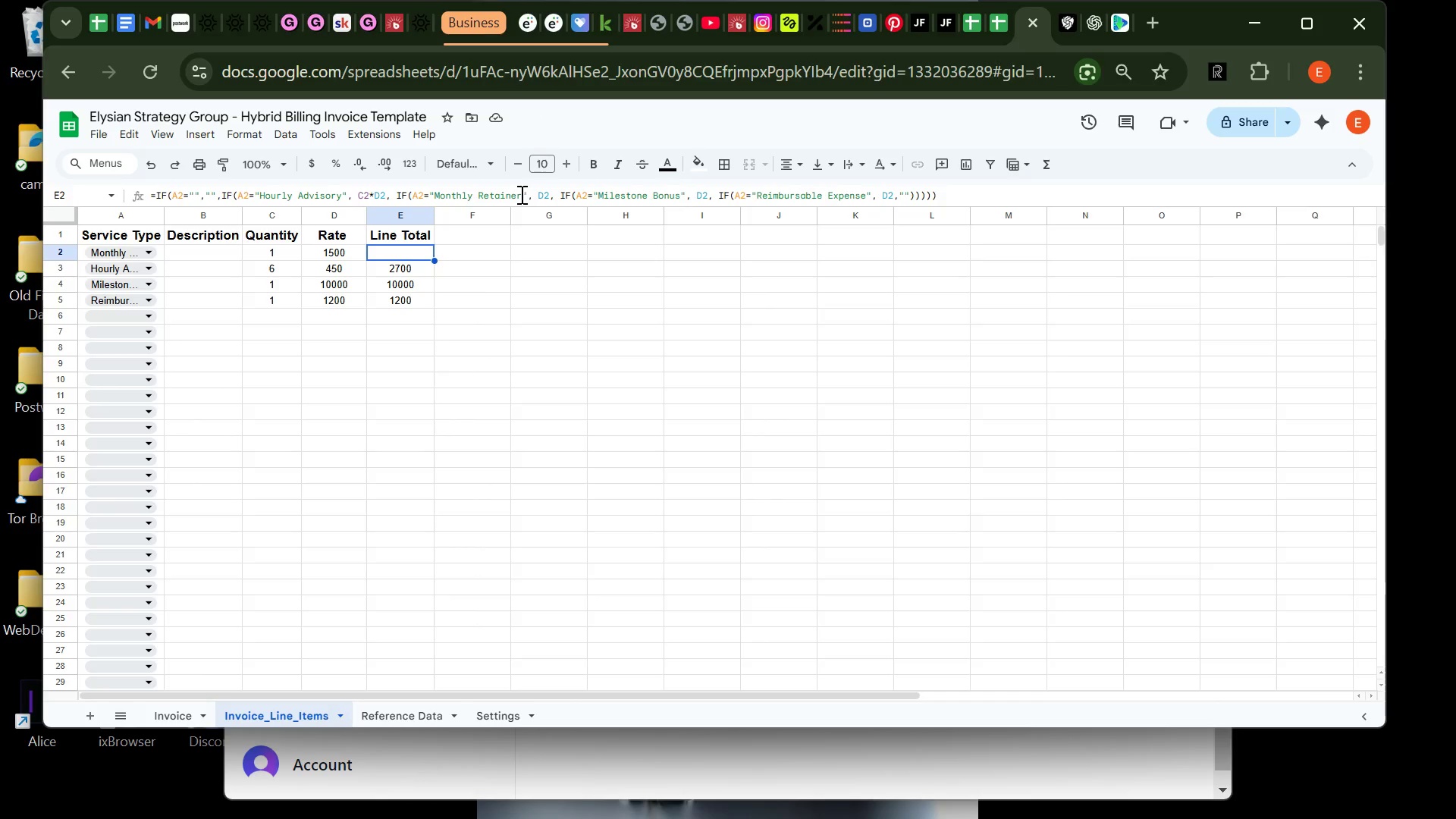 
left_click([519, 194])
 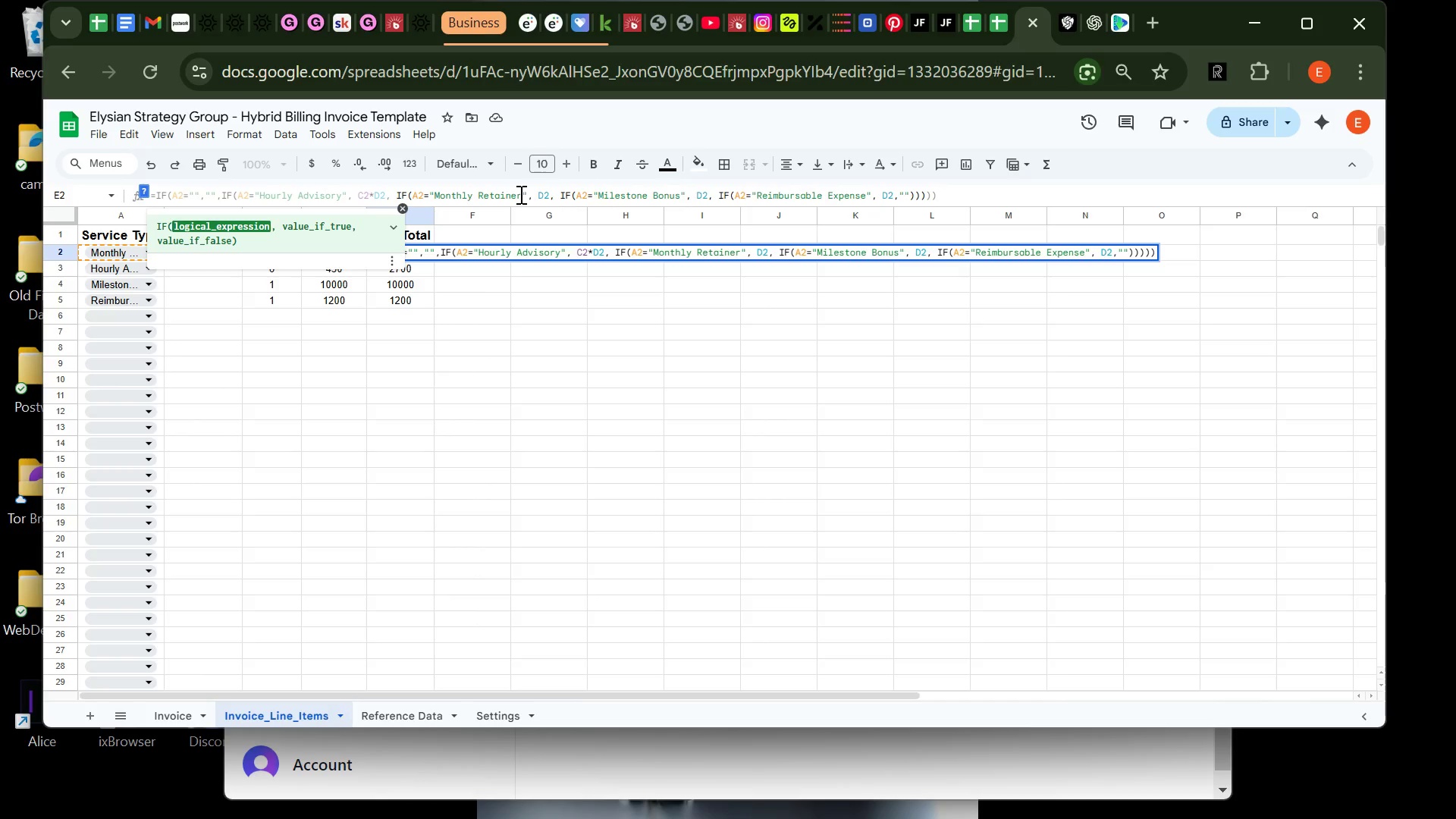 
key(Backspace)
 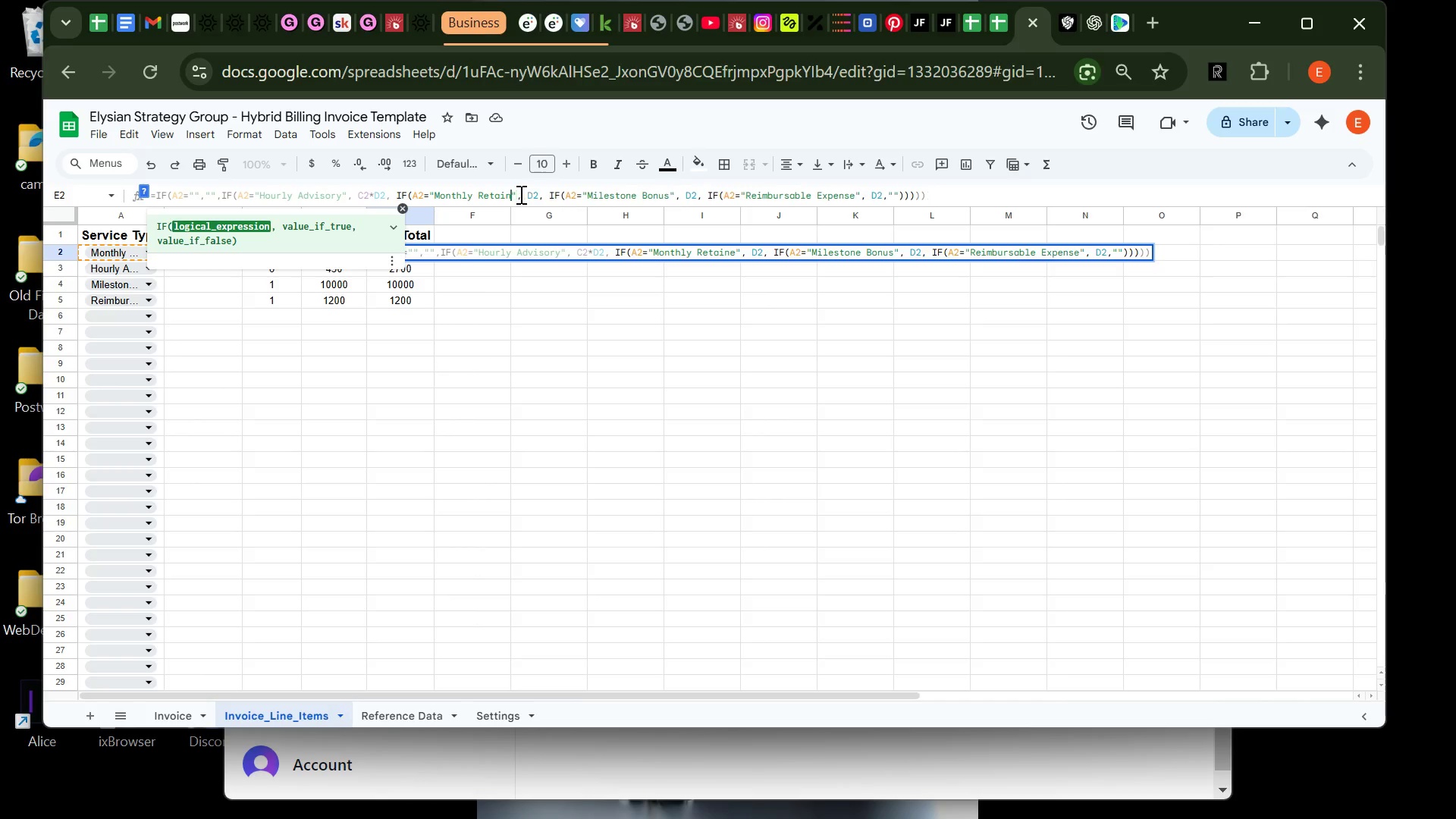 
key(Backspace)
 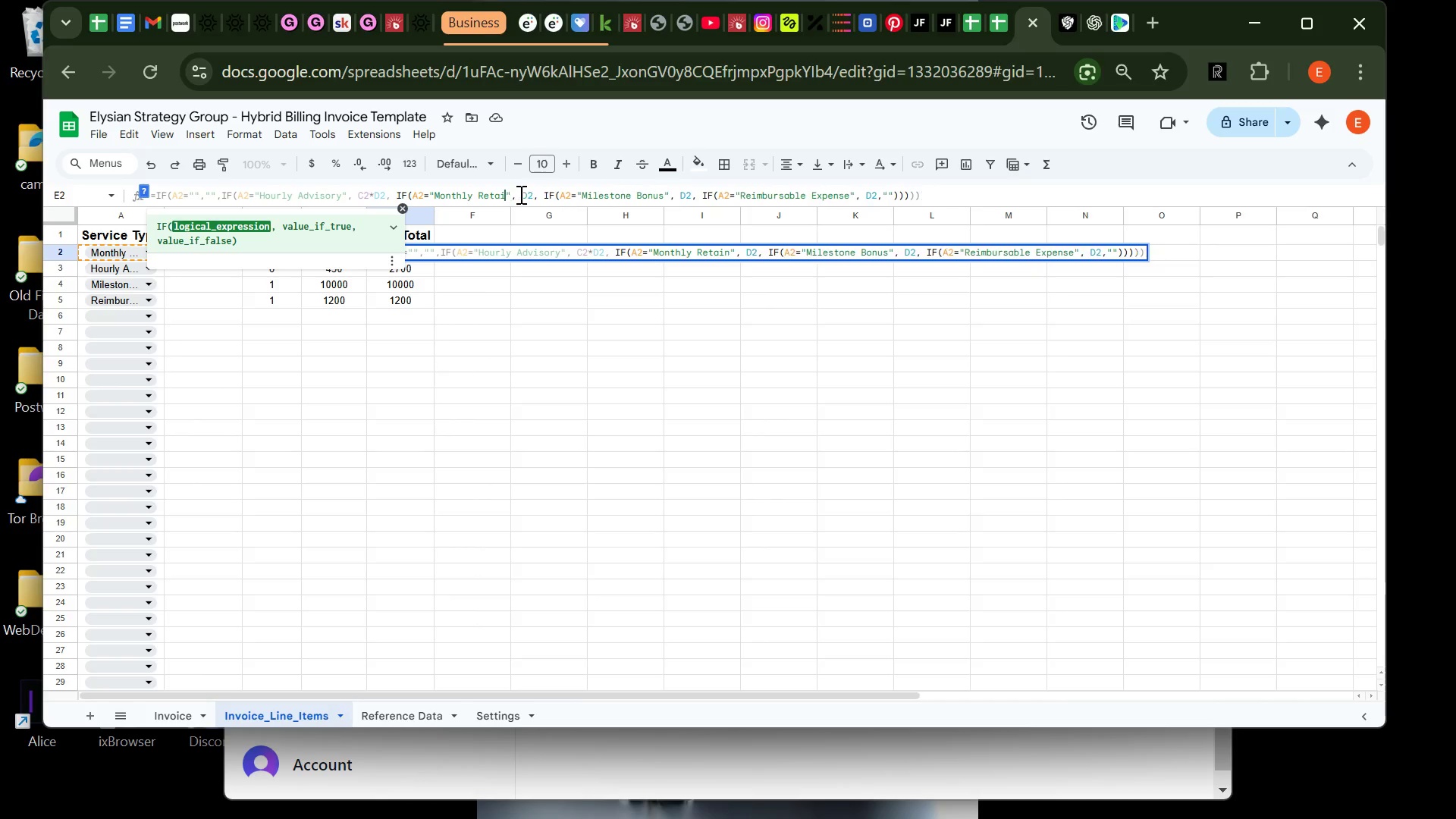 
key(Backspace)
 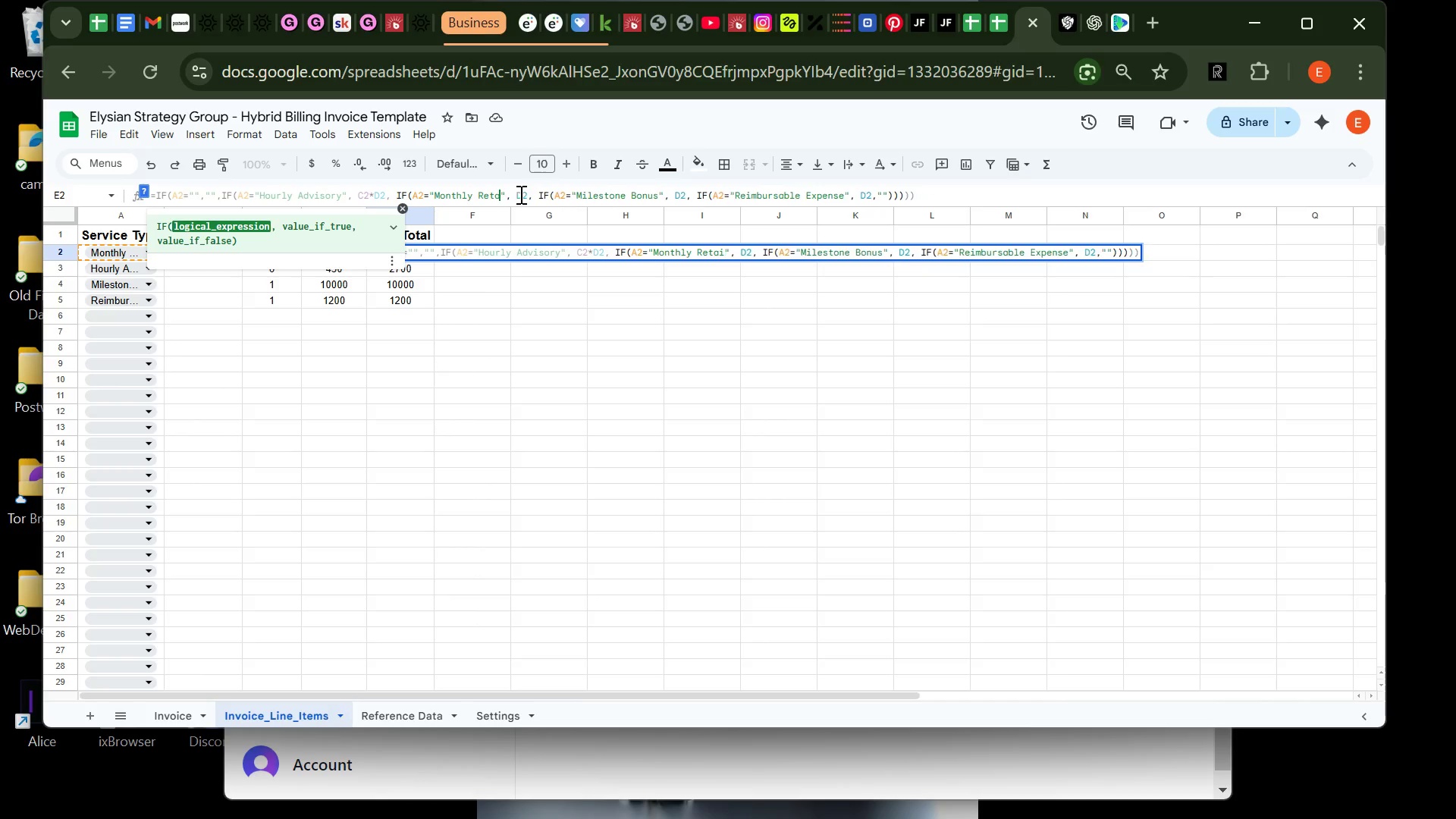 
key(Backspace)
 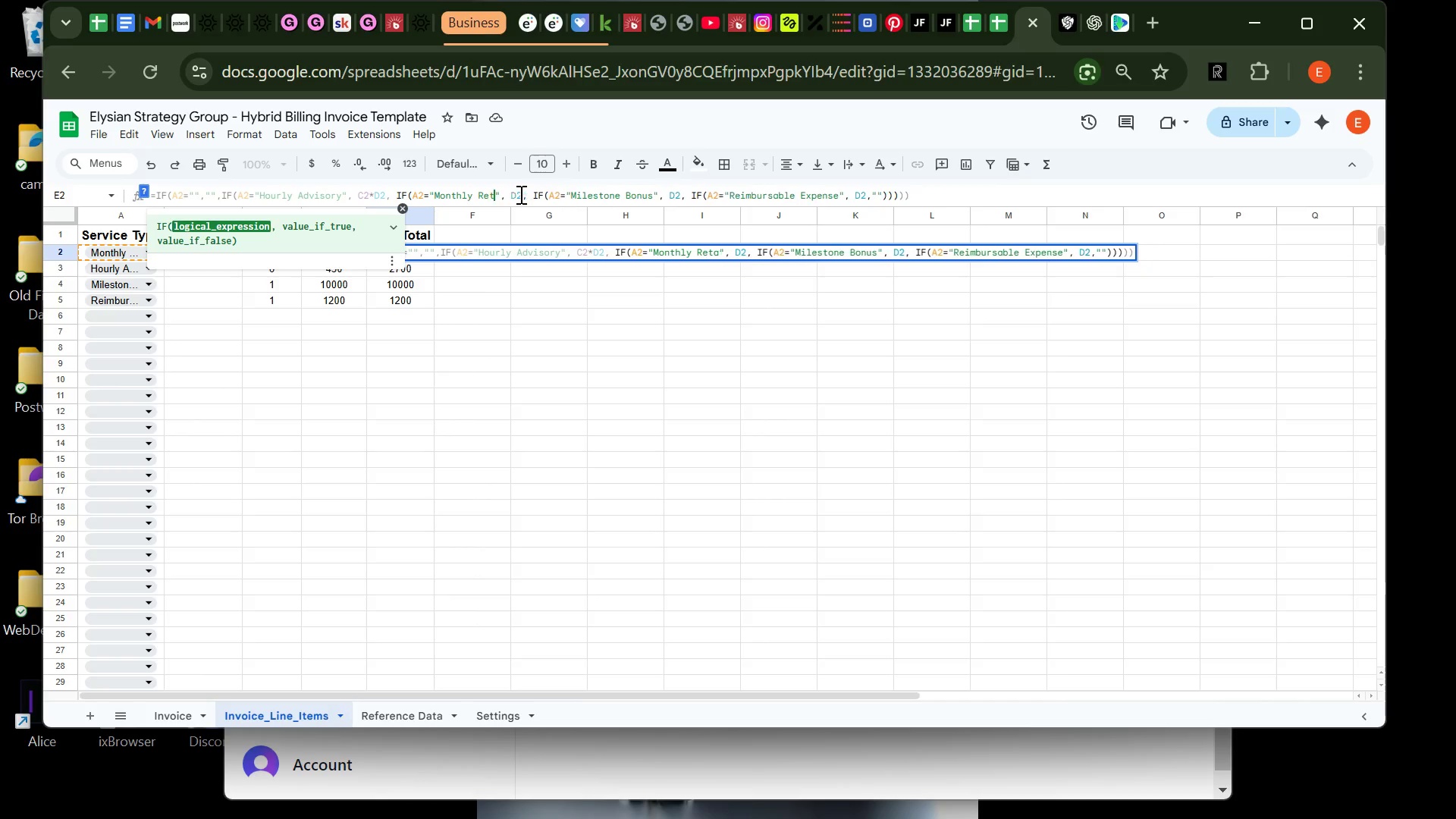 
key(Backspace)
 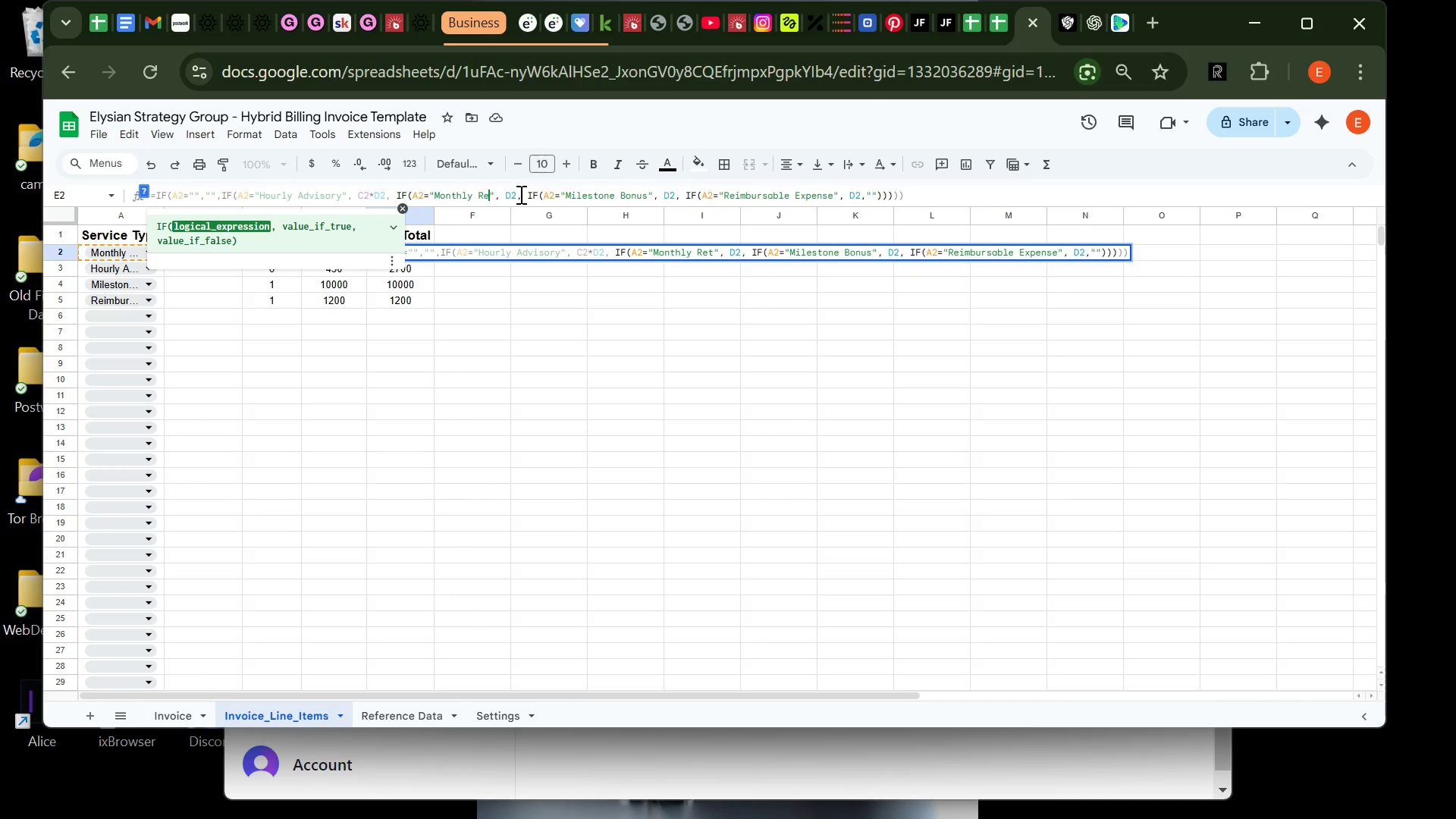 
key(Backspace)
 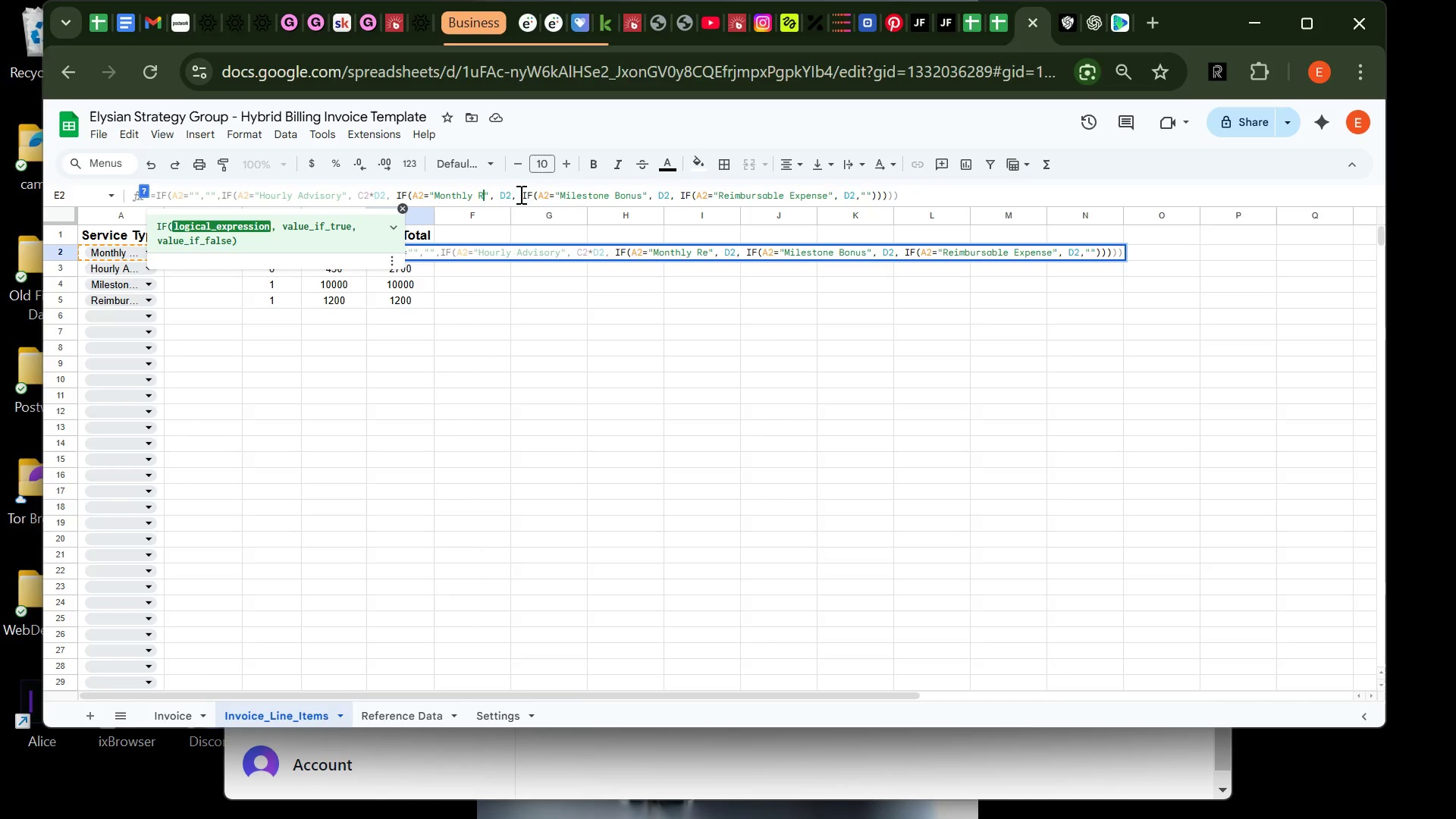 
key(Backspace)
 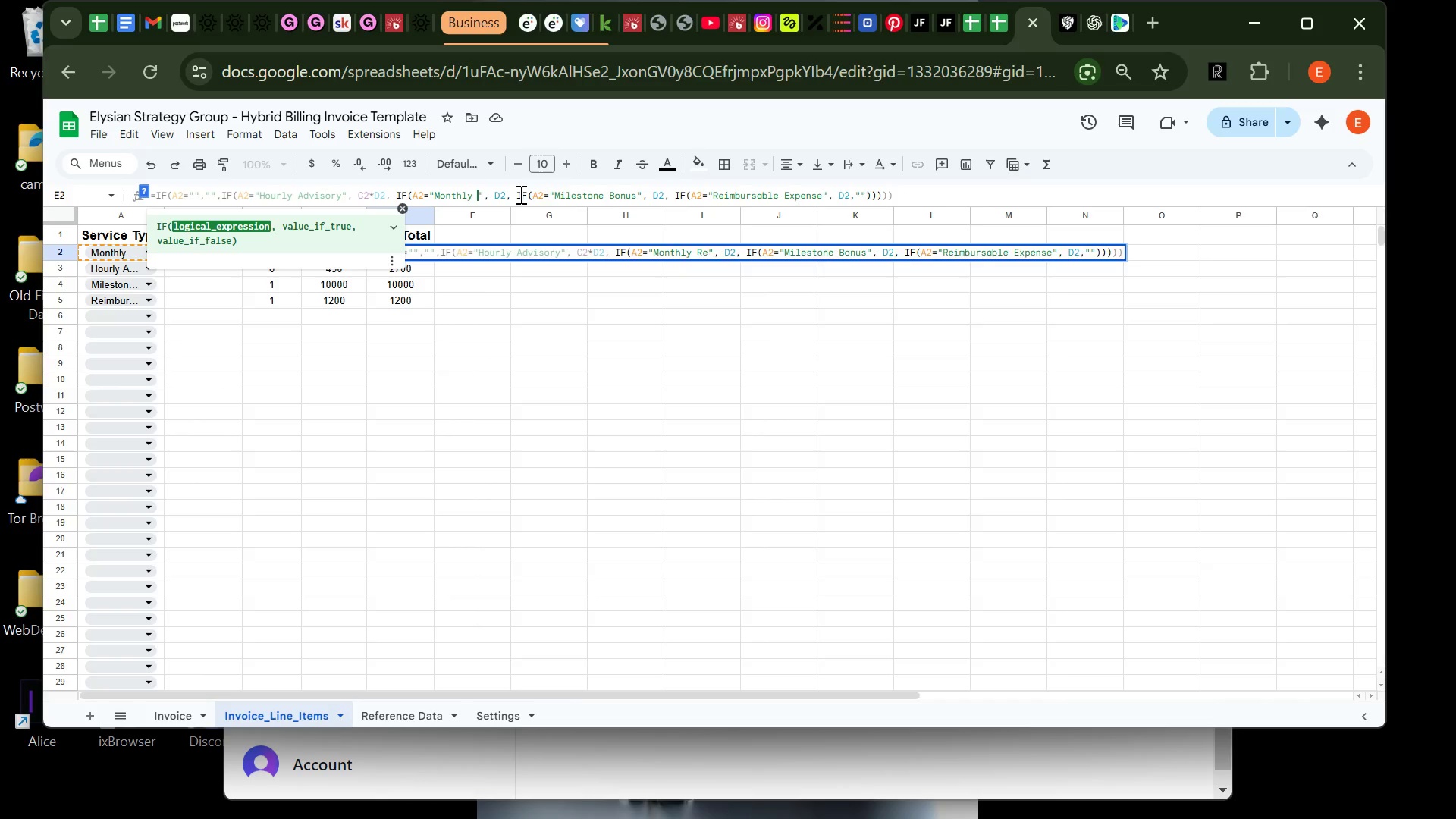 
key(Backspace)
 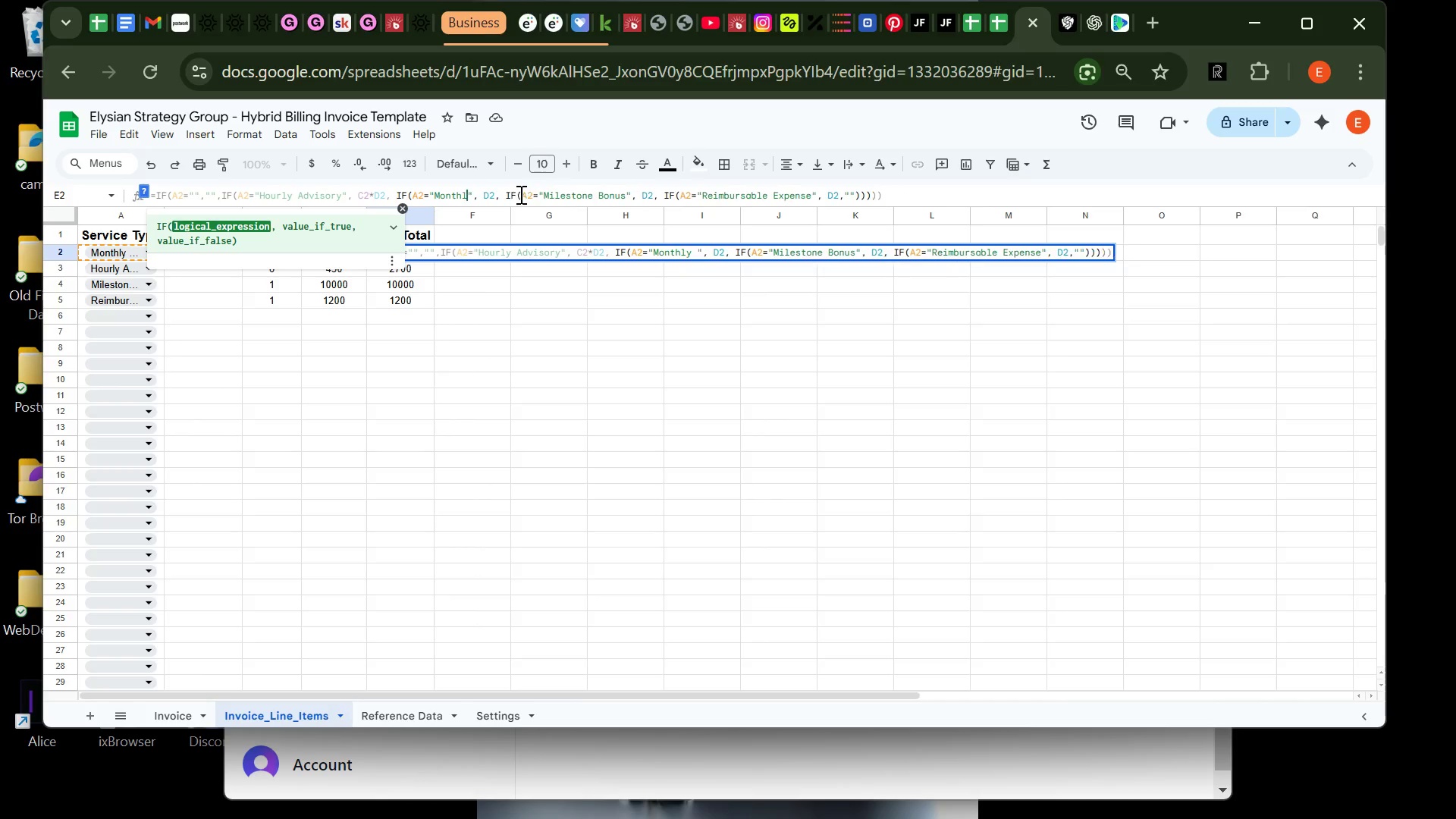 
key(Backspace)
 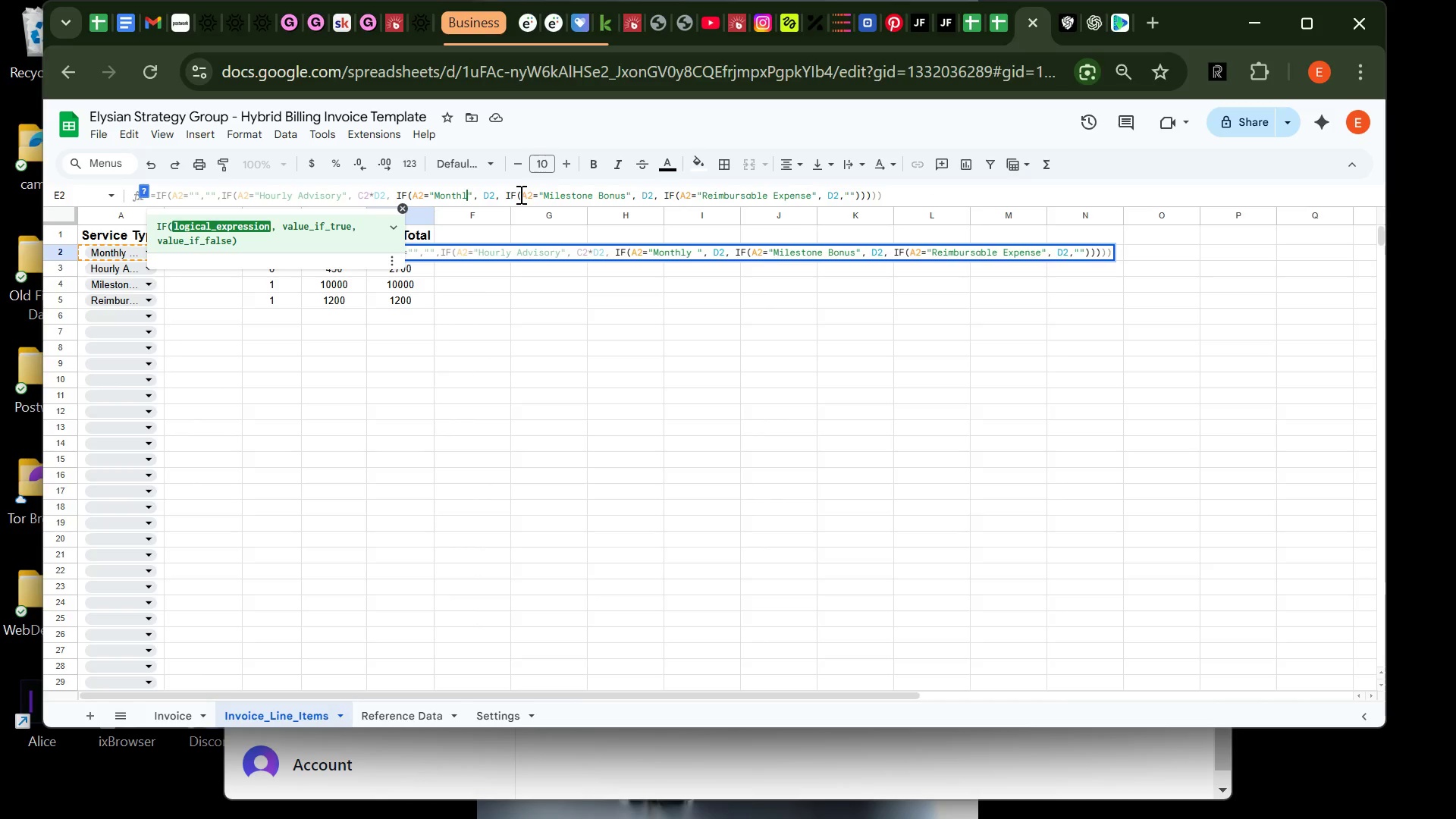 
key(Backspace)
 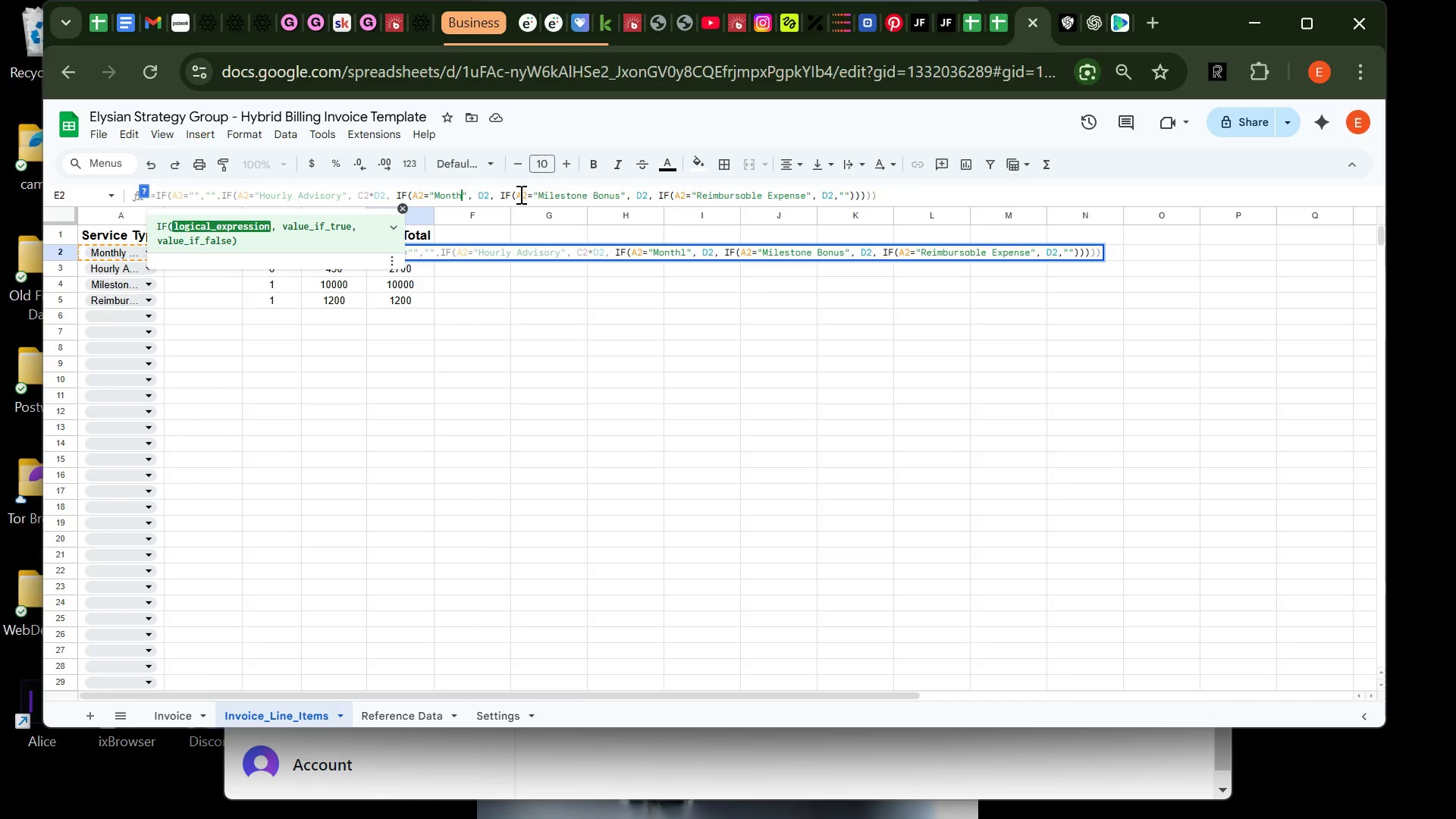 
key(Backspace)
 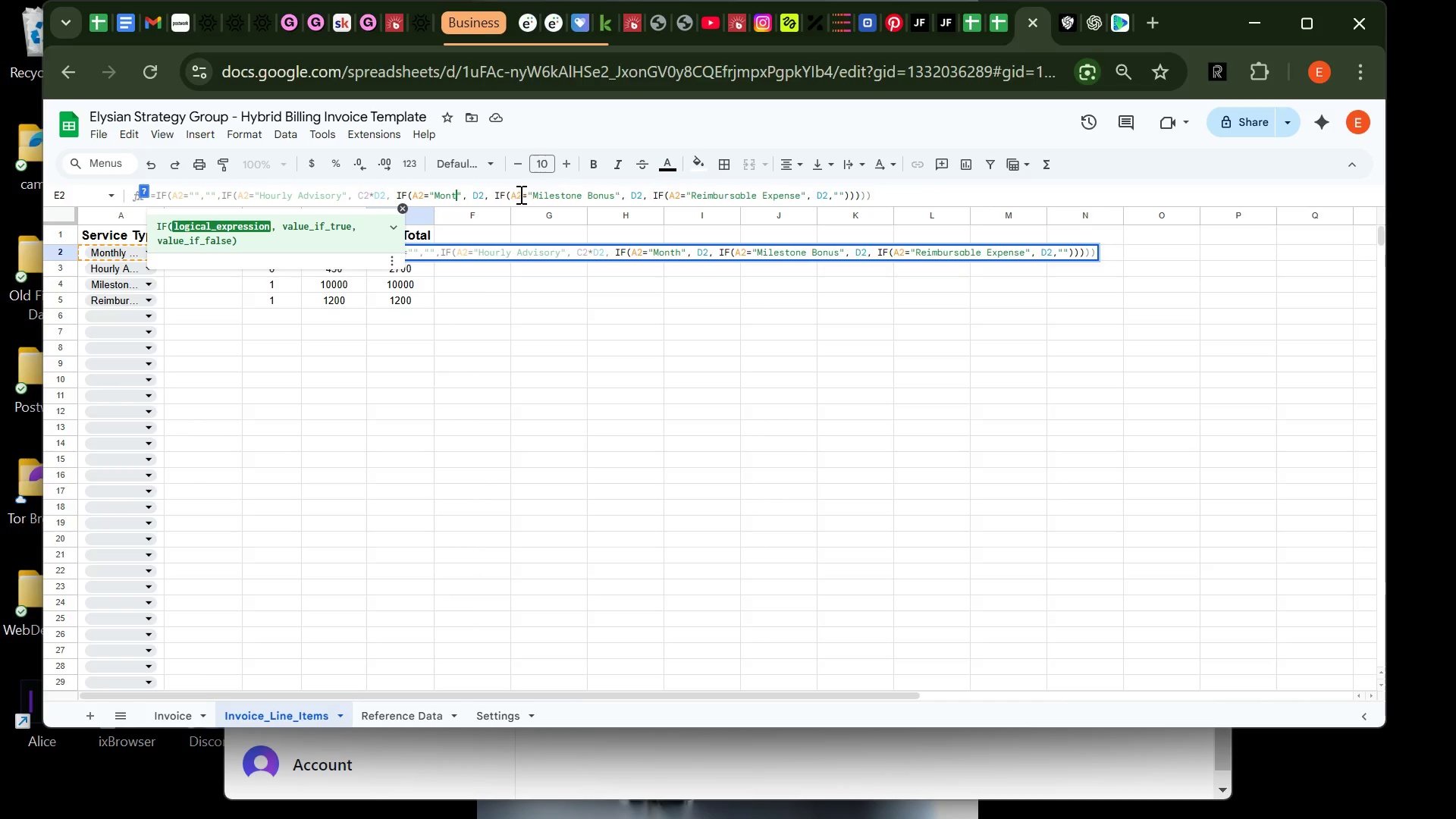 
key(Backspace)
 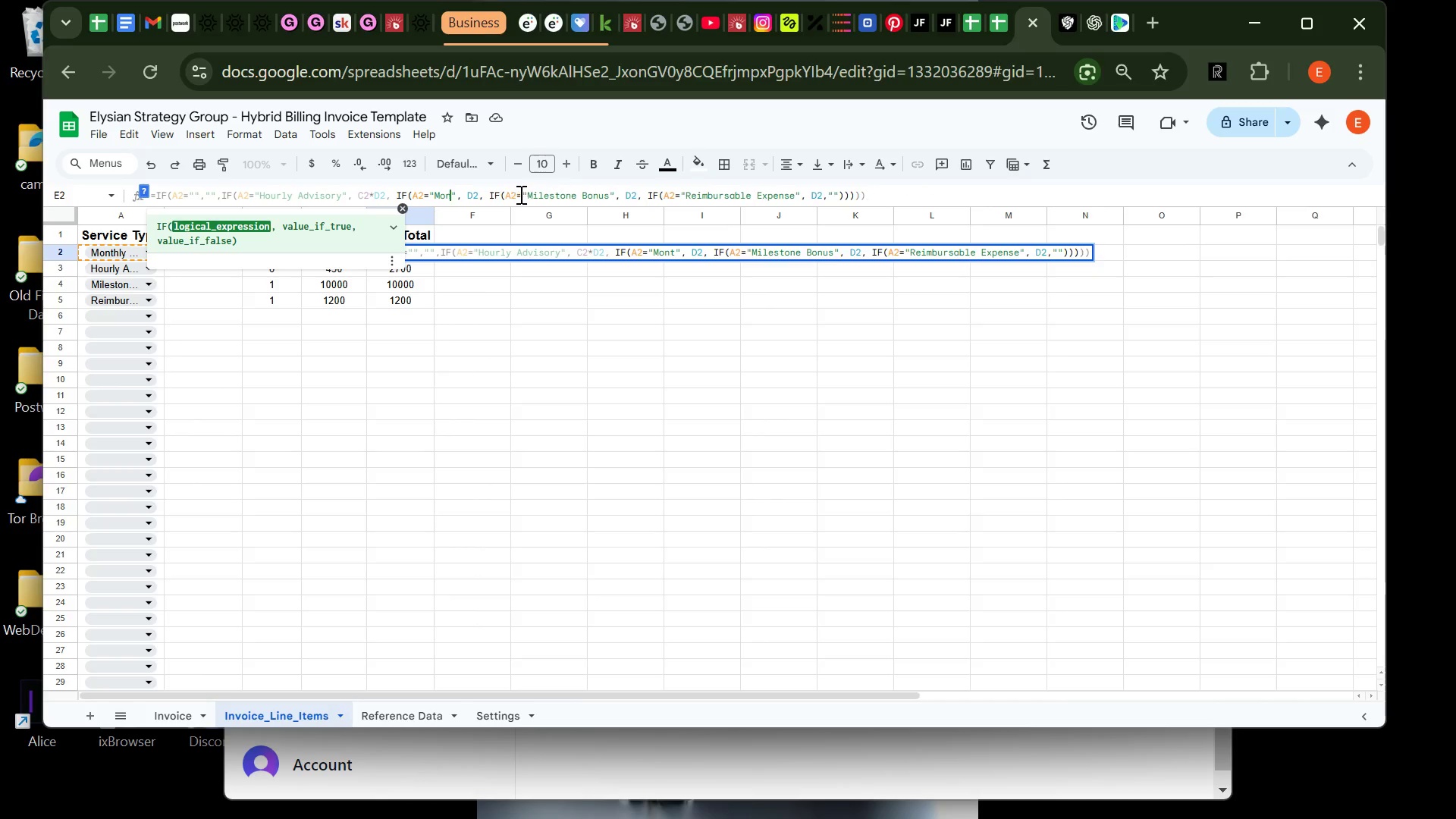 
key(Backspace)
 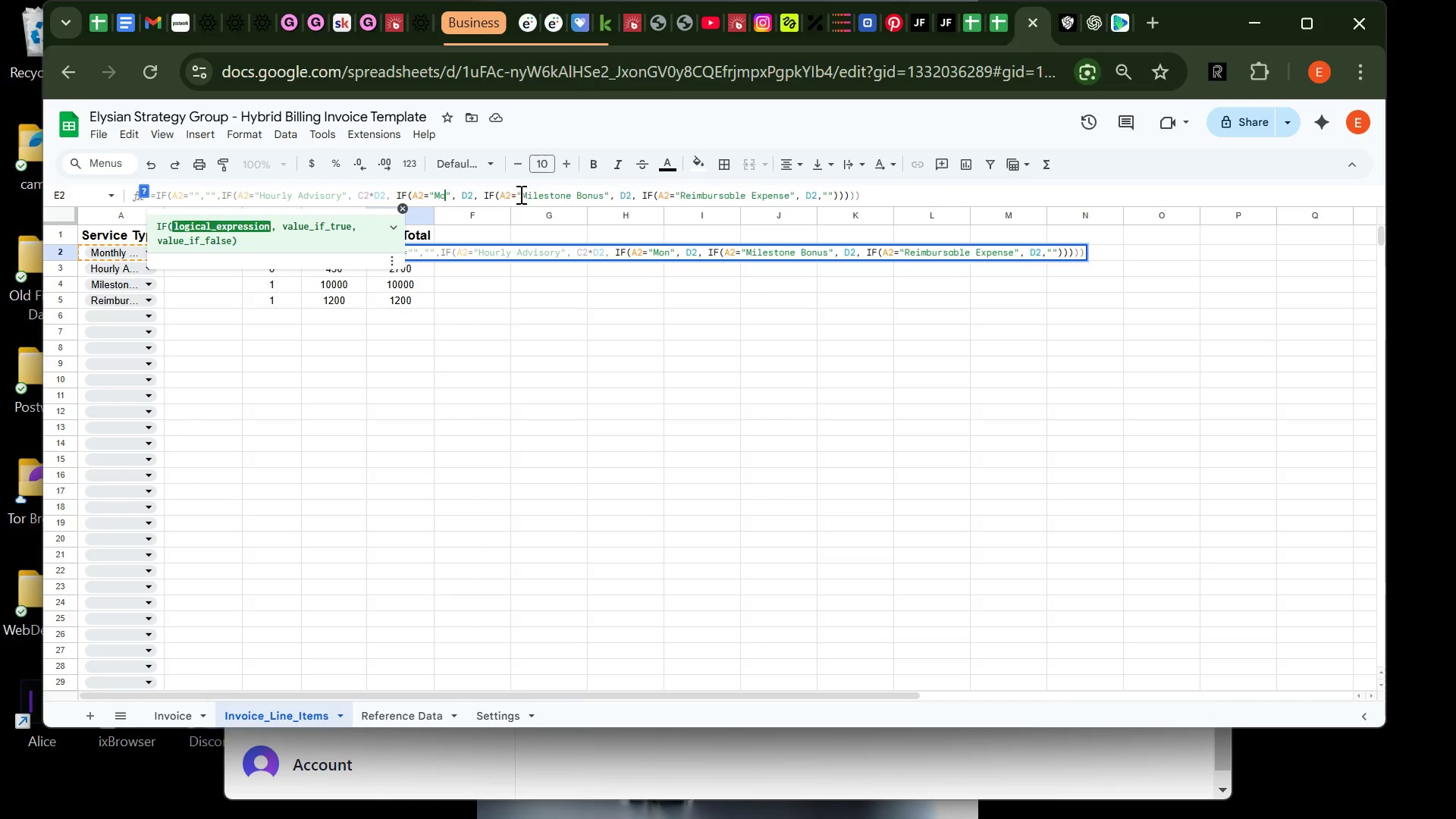 
key(Backspace)
 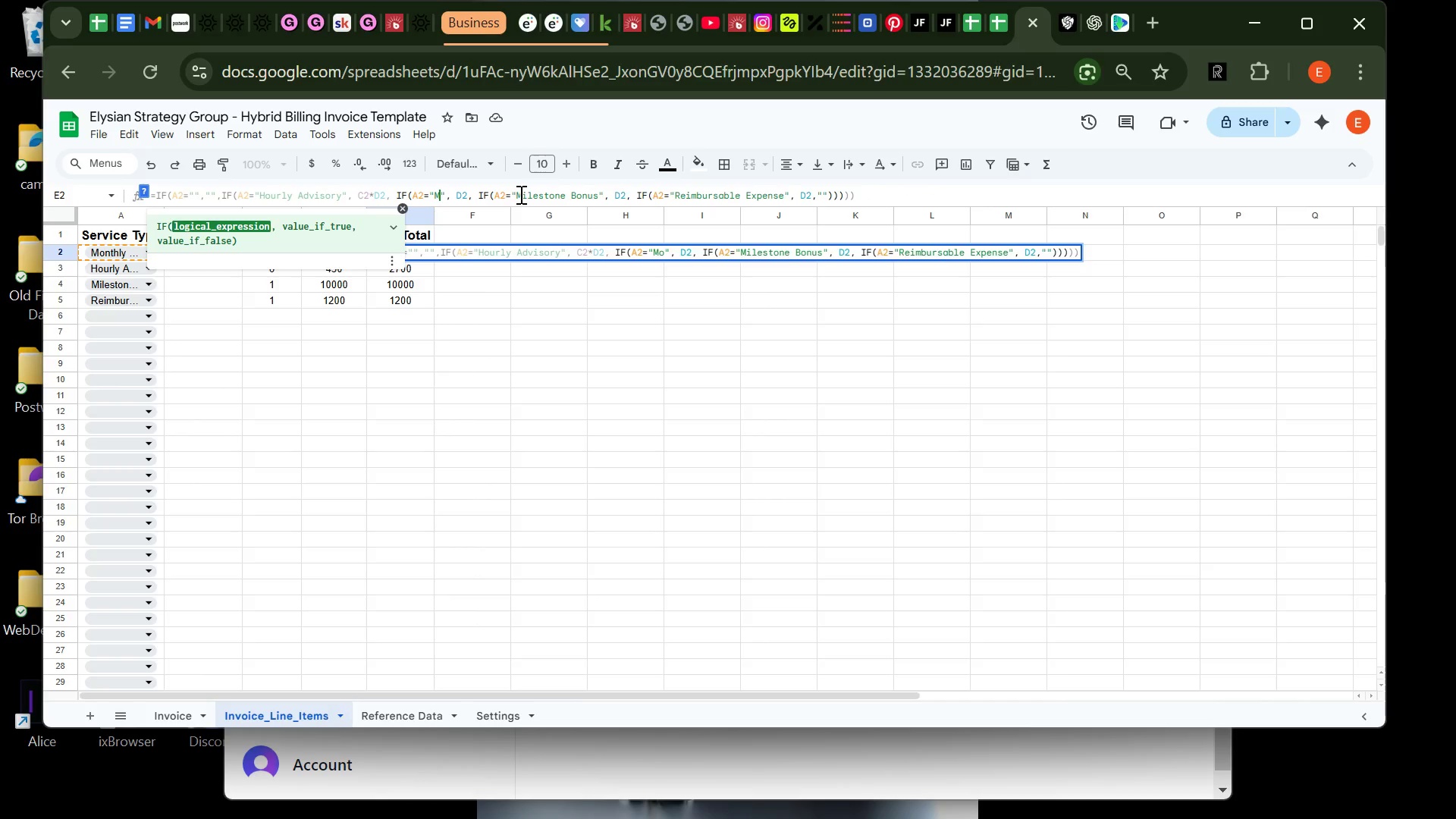 
key(Backspace)
 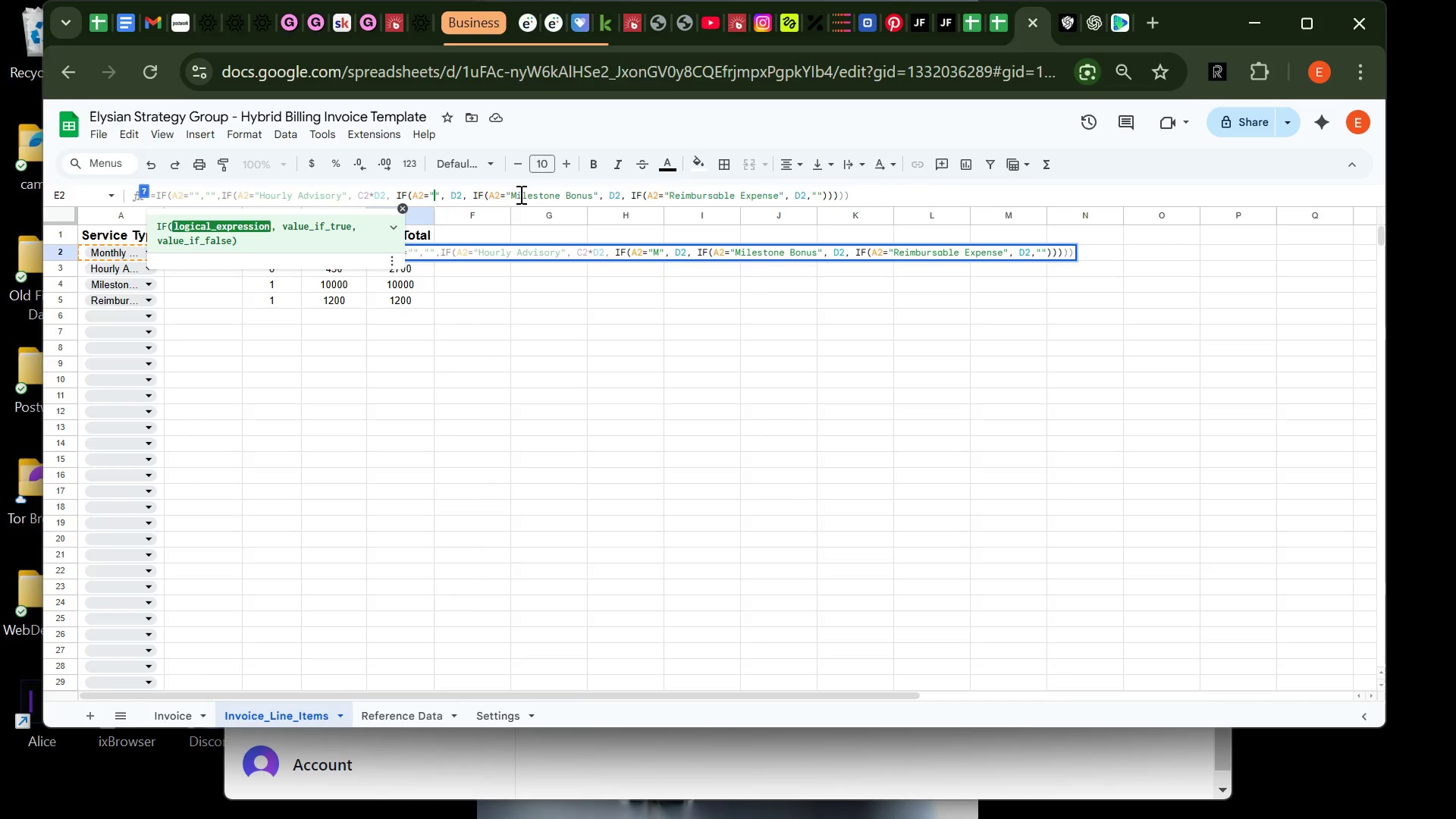 
key(Backspace)
 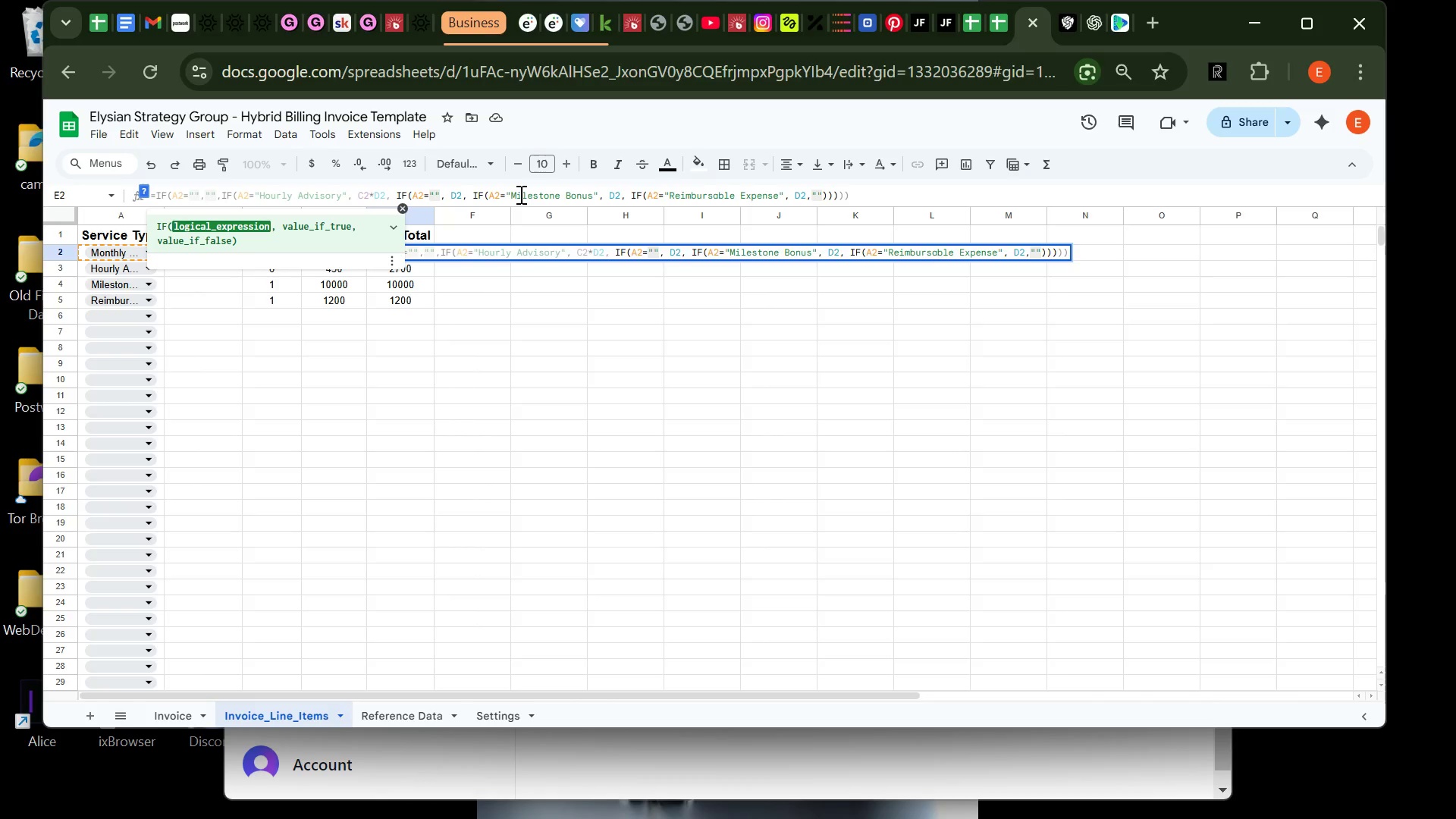 
key(Control+V)
 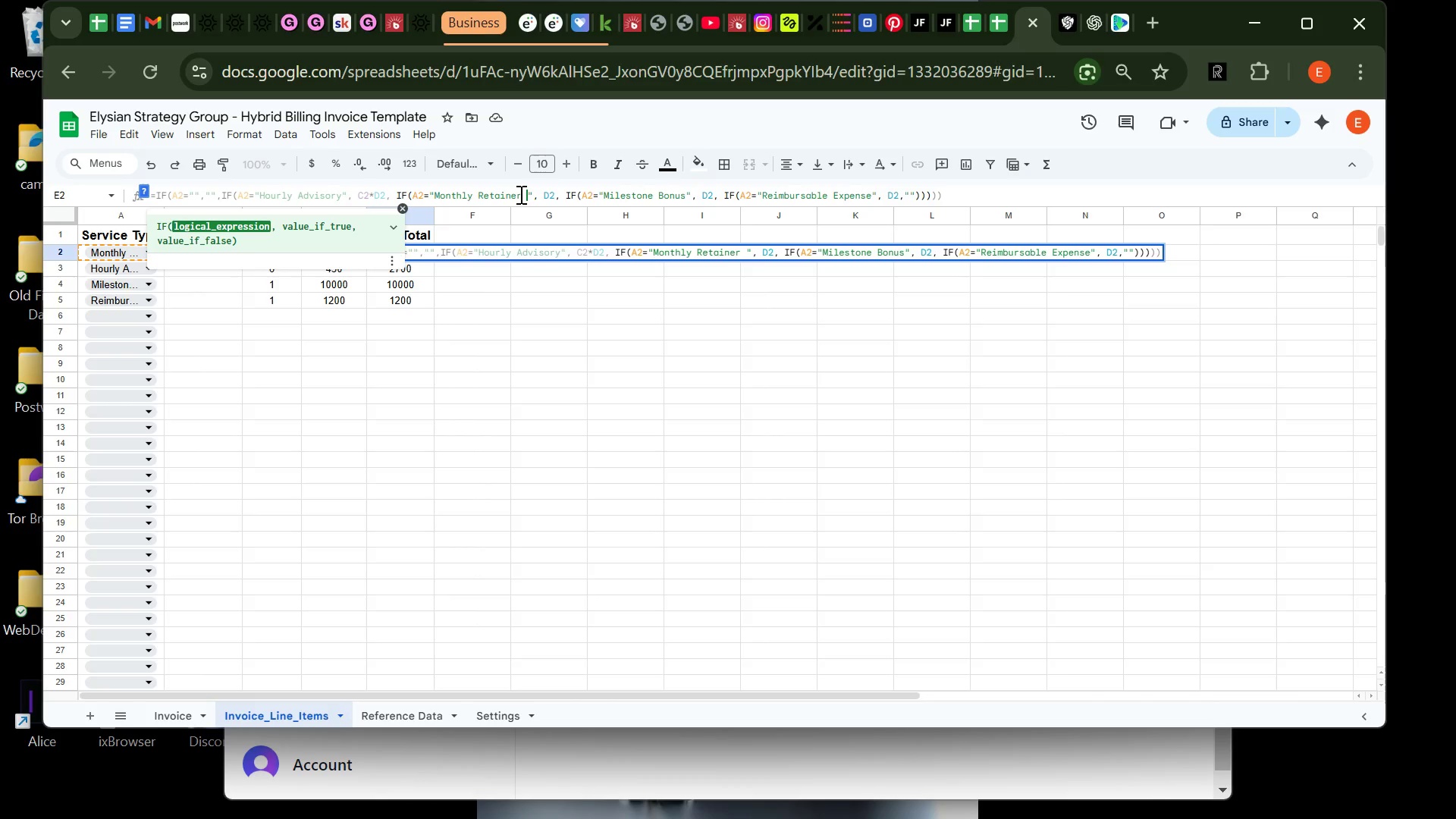 
key(Enter)
 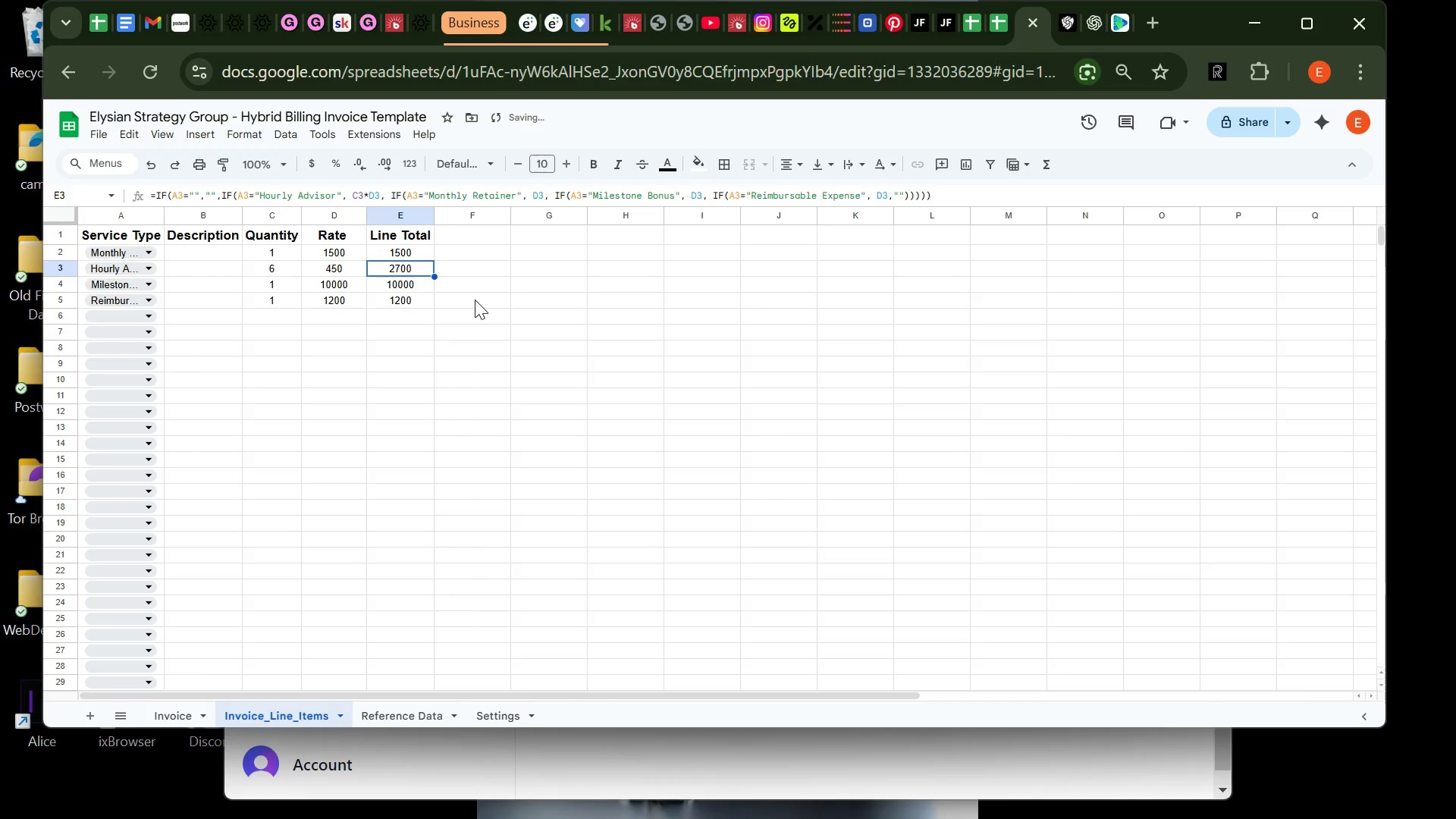 
left_click([475, 300])
 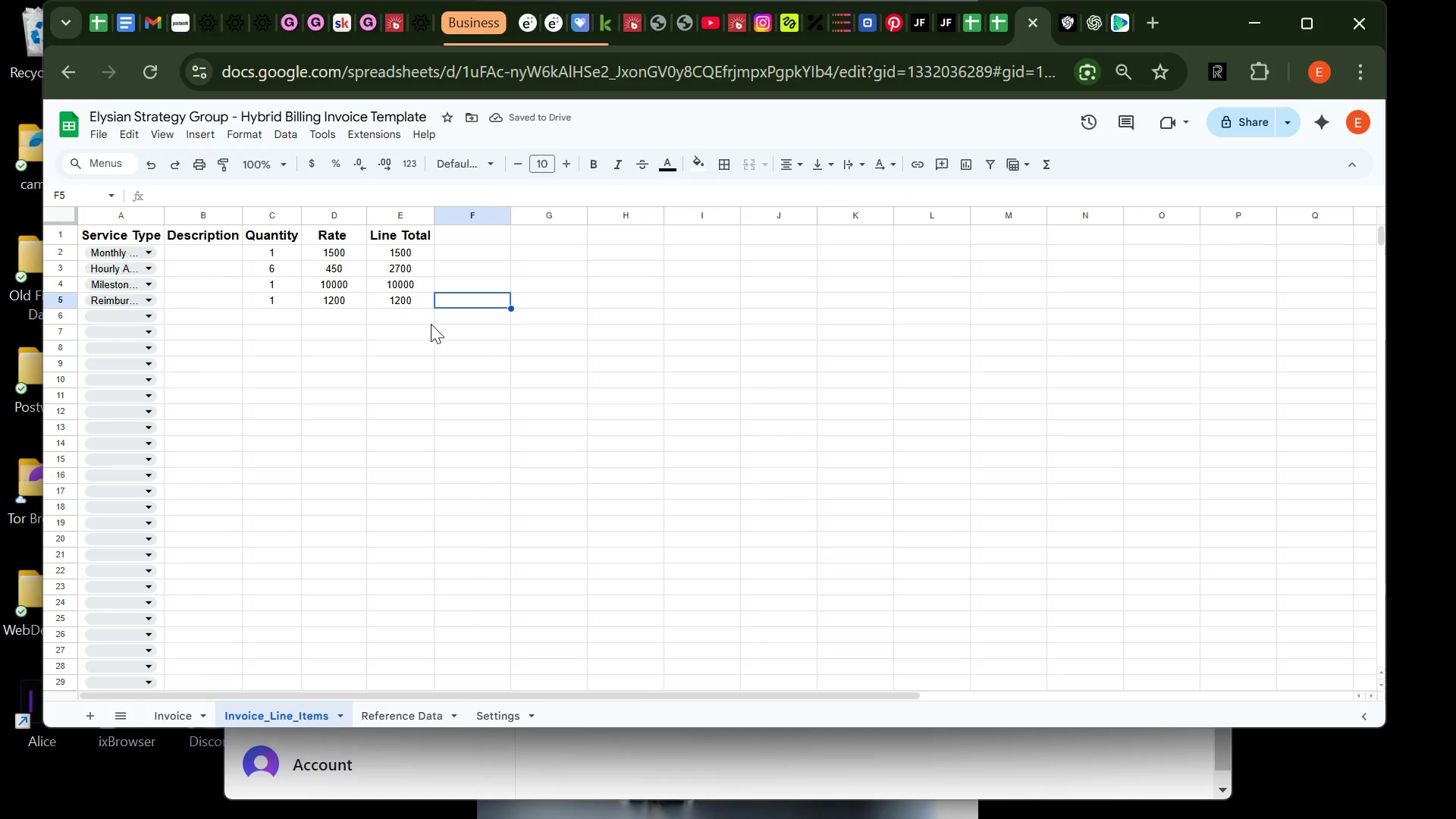 
left_click([431, 324])
 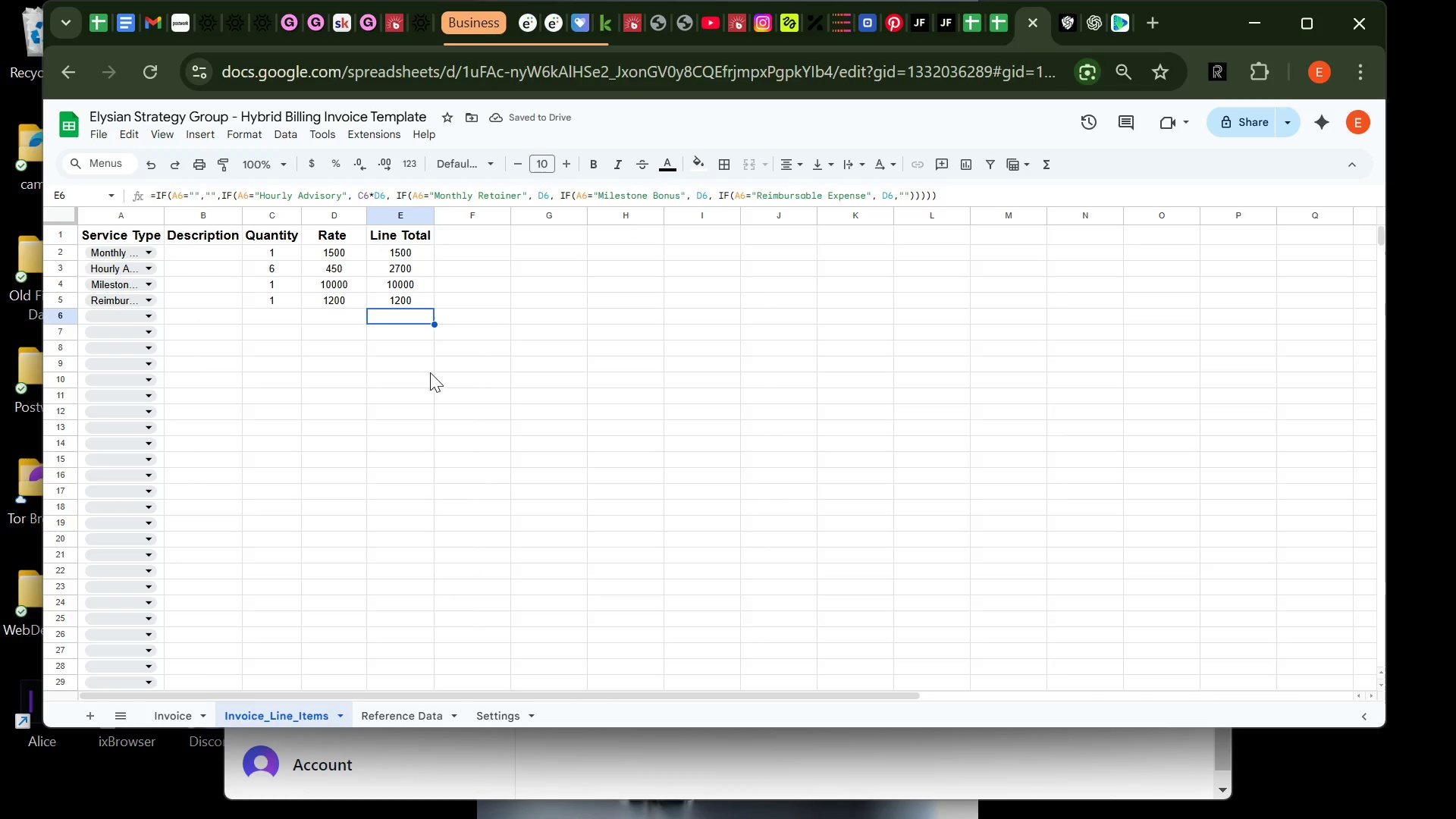 
left_click([430, 372])
 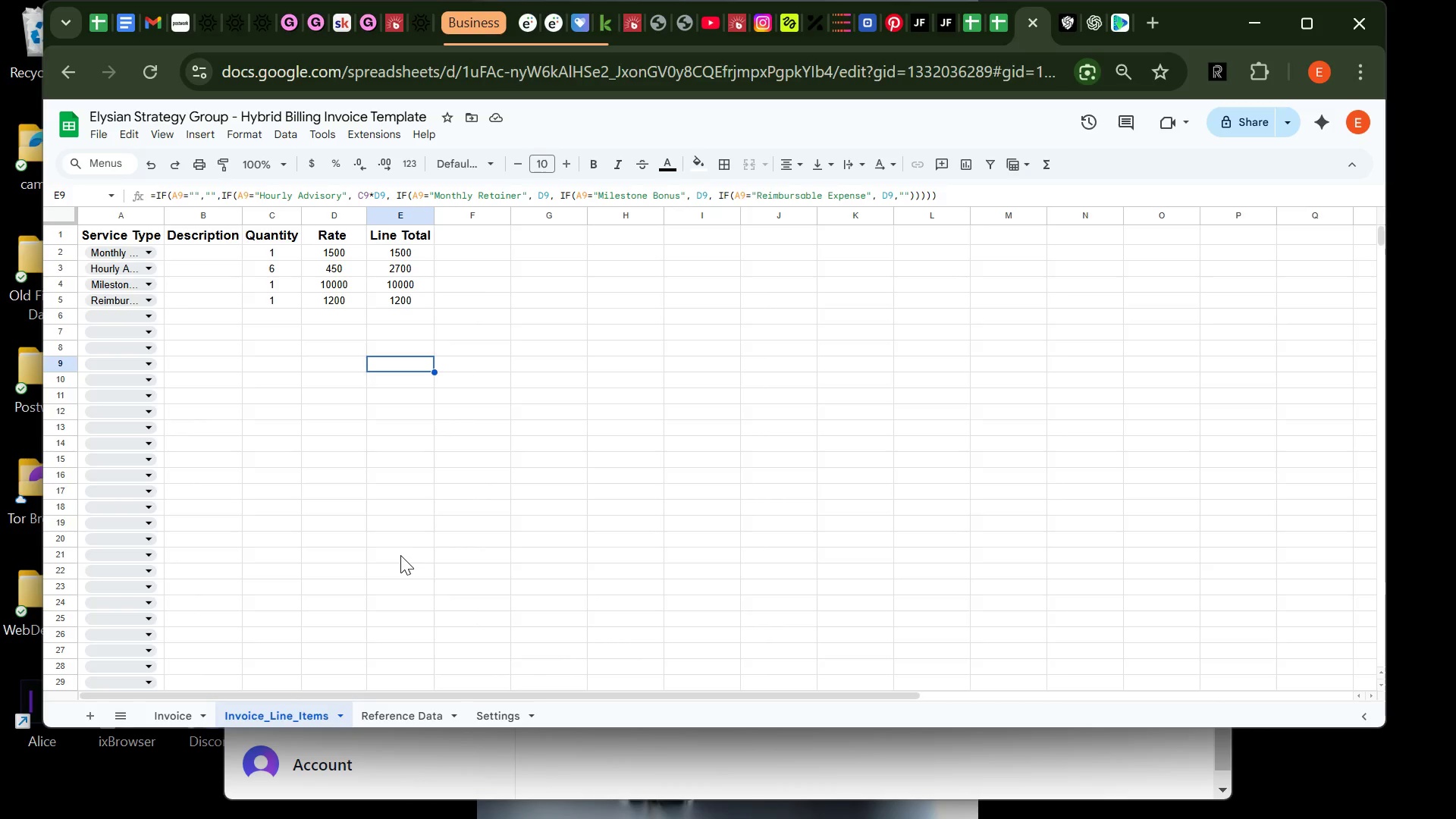 
wait(30.38)
 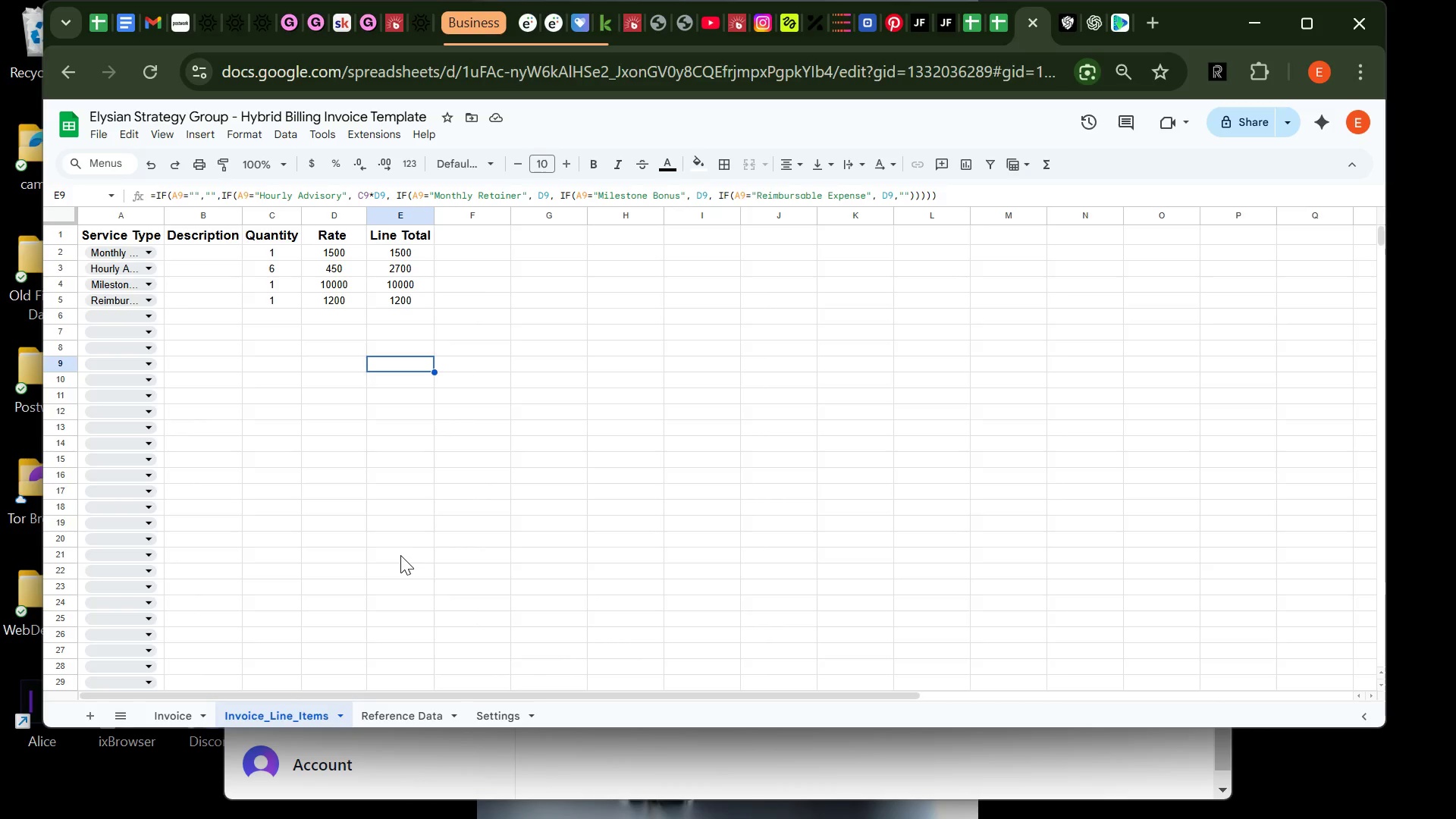 
left_click([214, 253])
 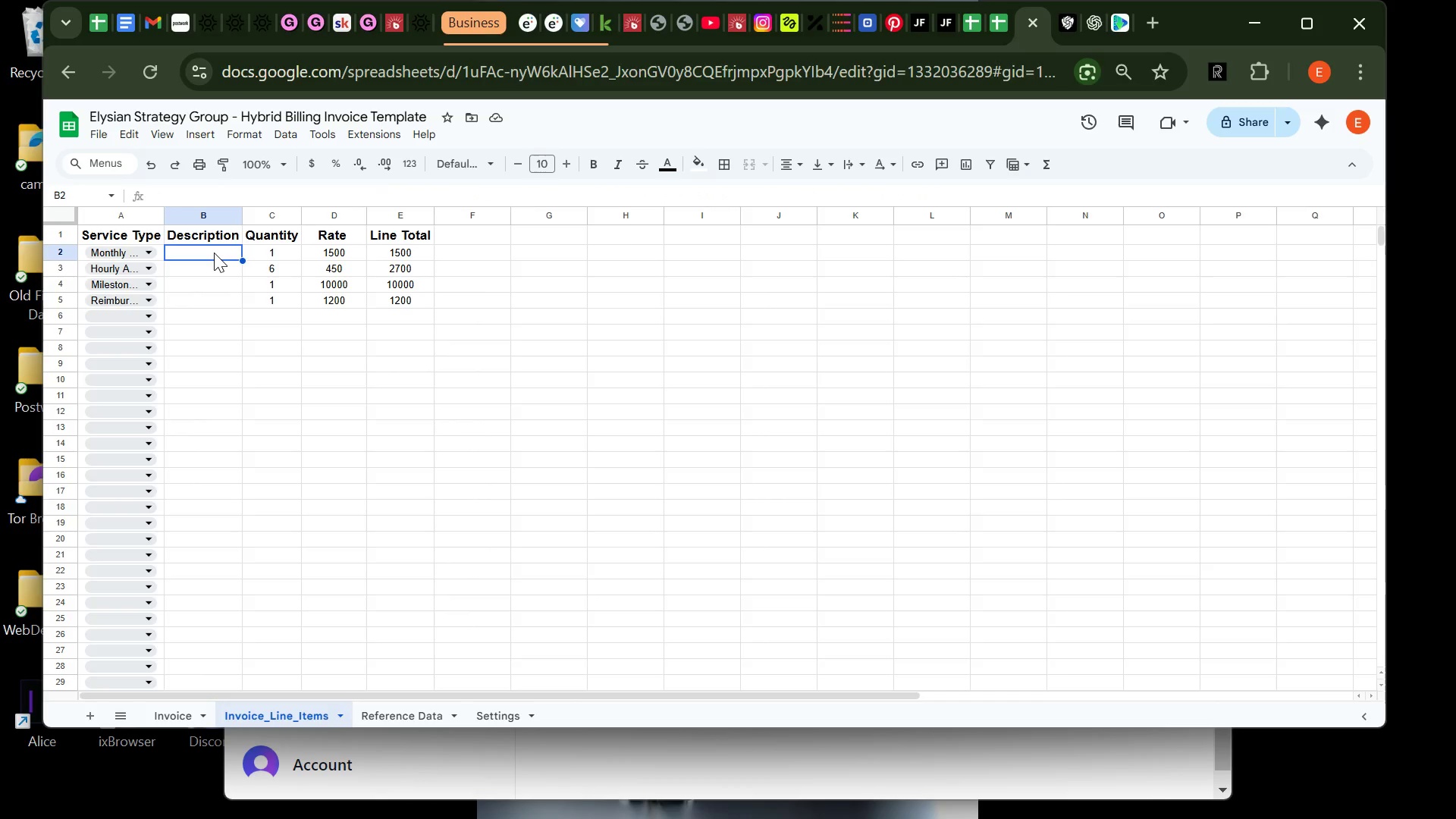 
wait(7.34)
 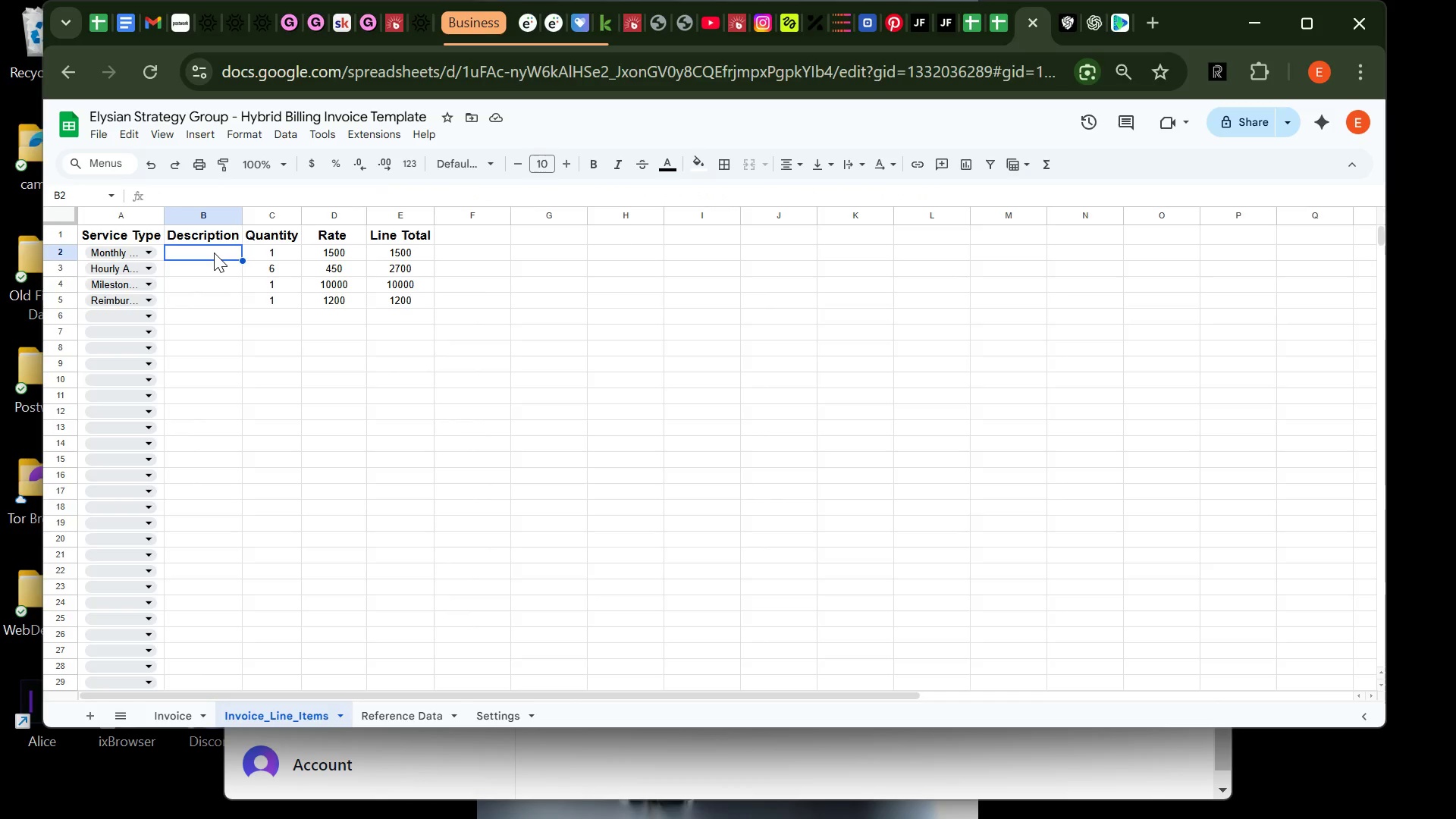 
type(Executive Strategy Retainer)
 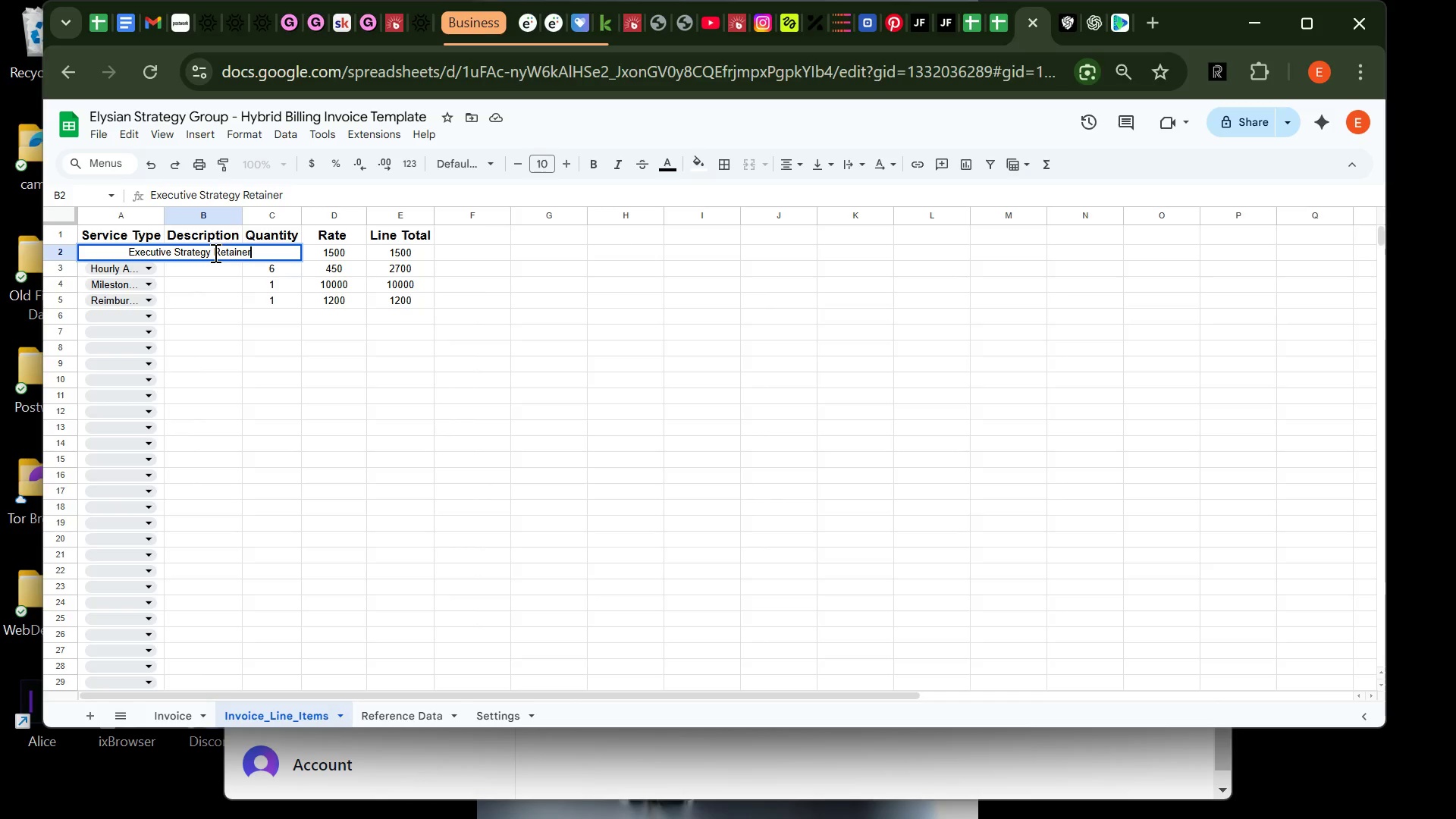 
key(Enter)
 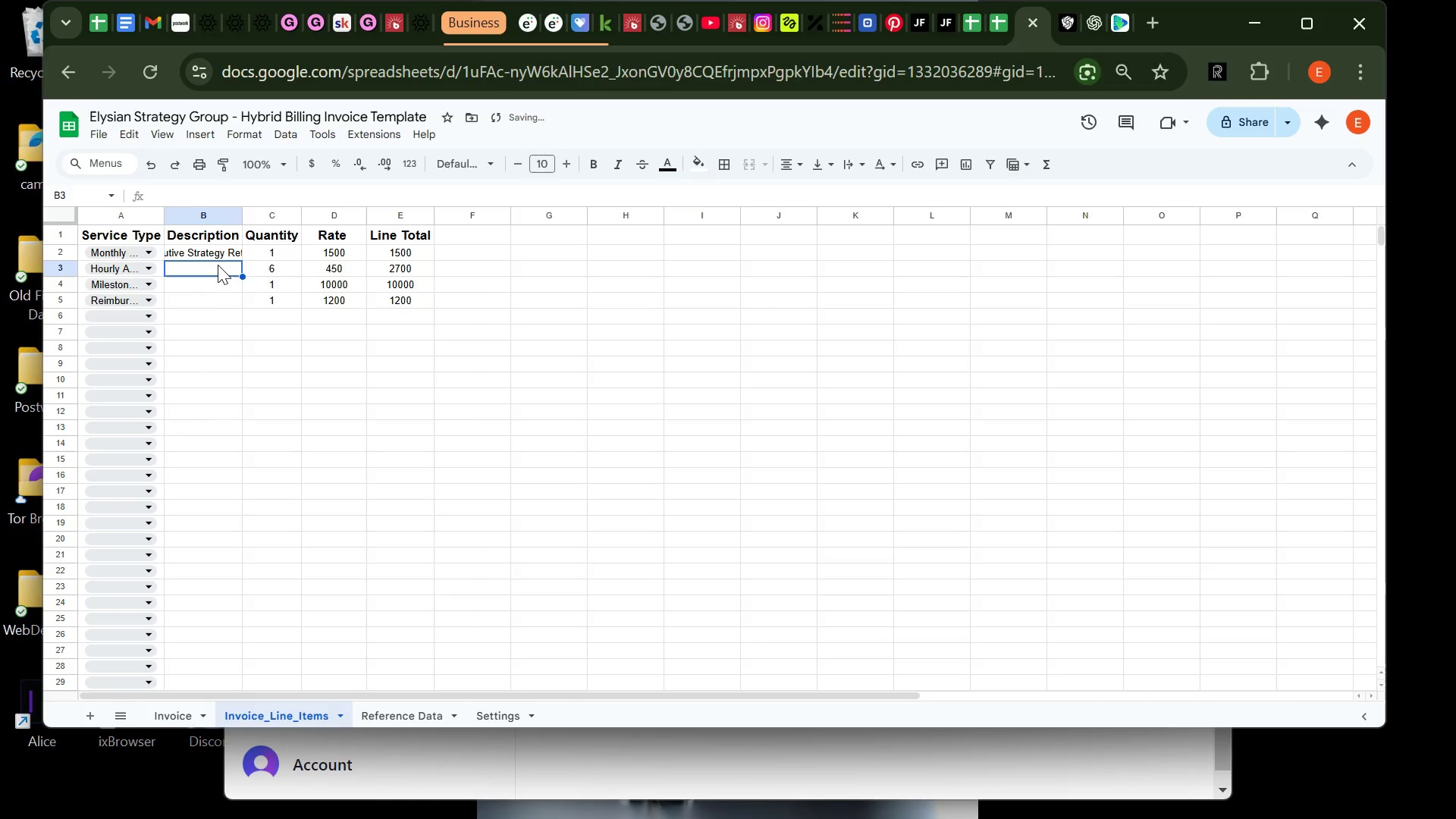 
type(Board Advisoy)
key(Backspace)
type(ry Session)
 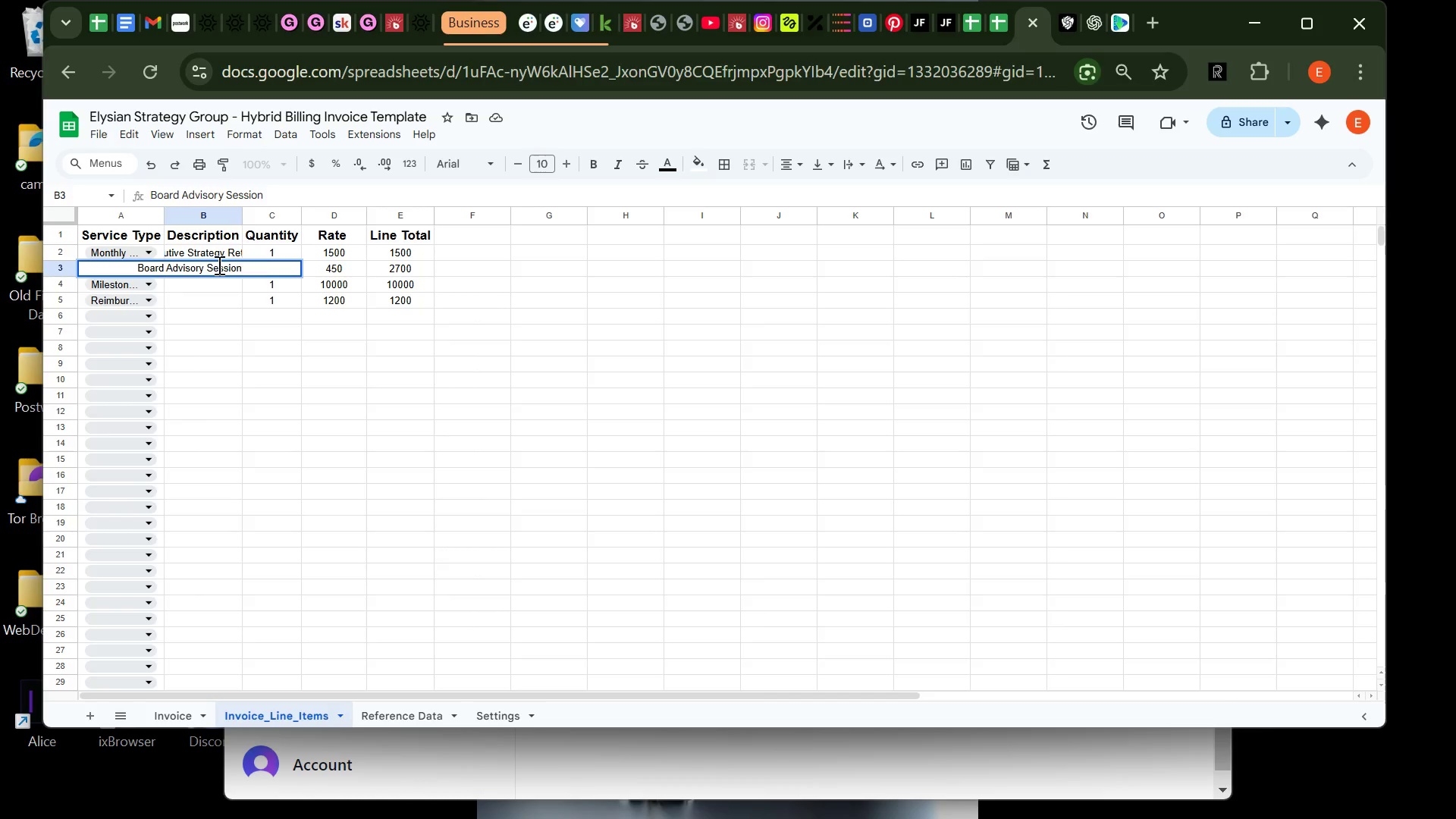 
key(Enter)
 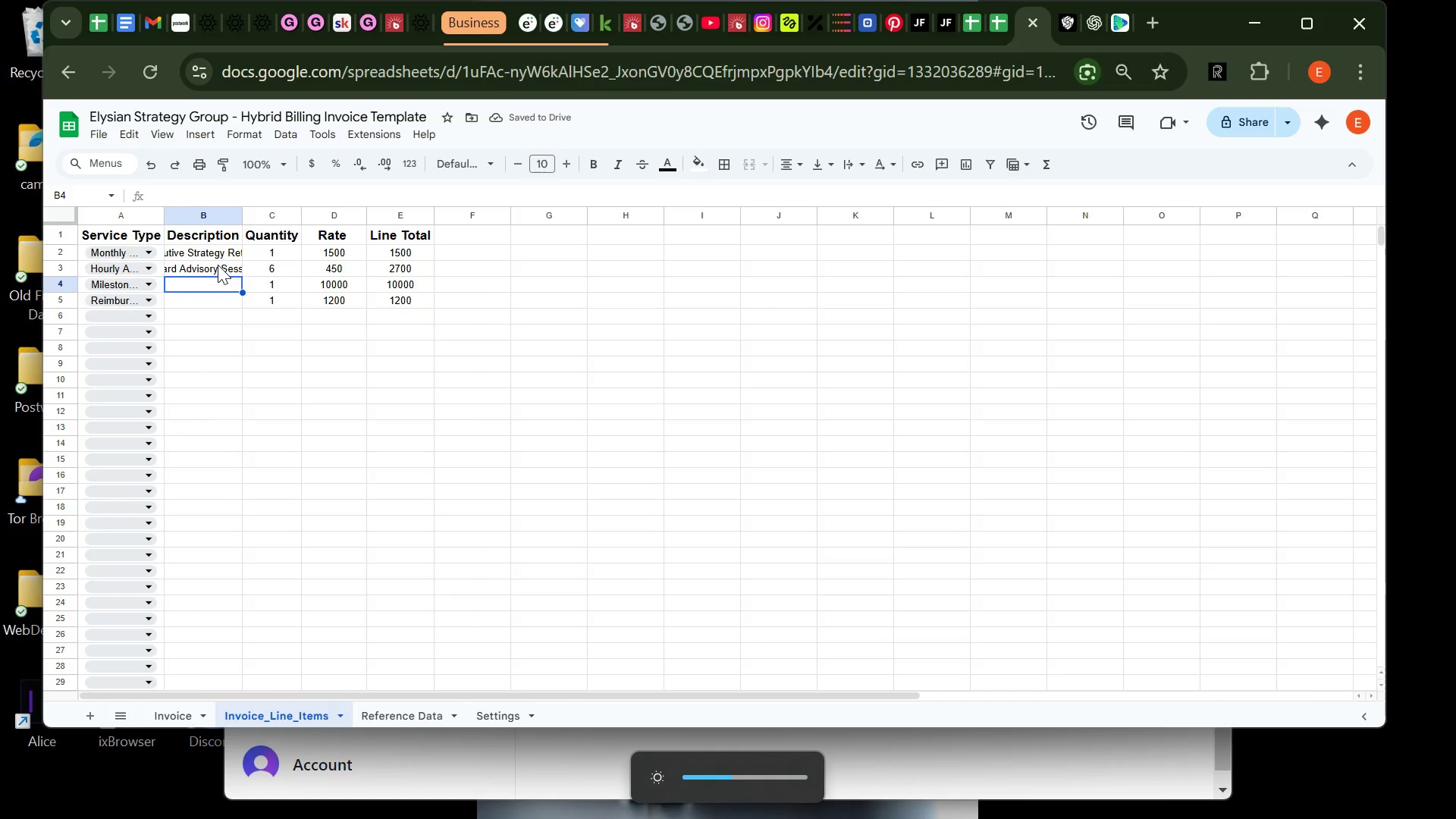 
type(Organizar)
key(Backspace)
type(tional Redesign Success Fee)
 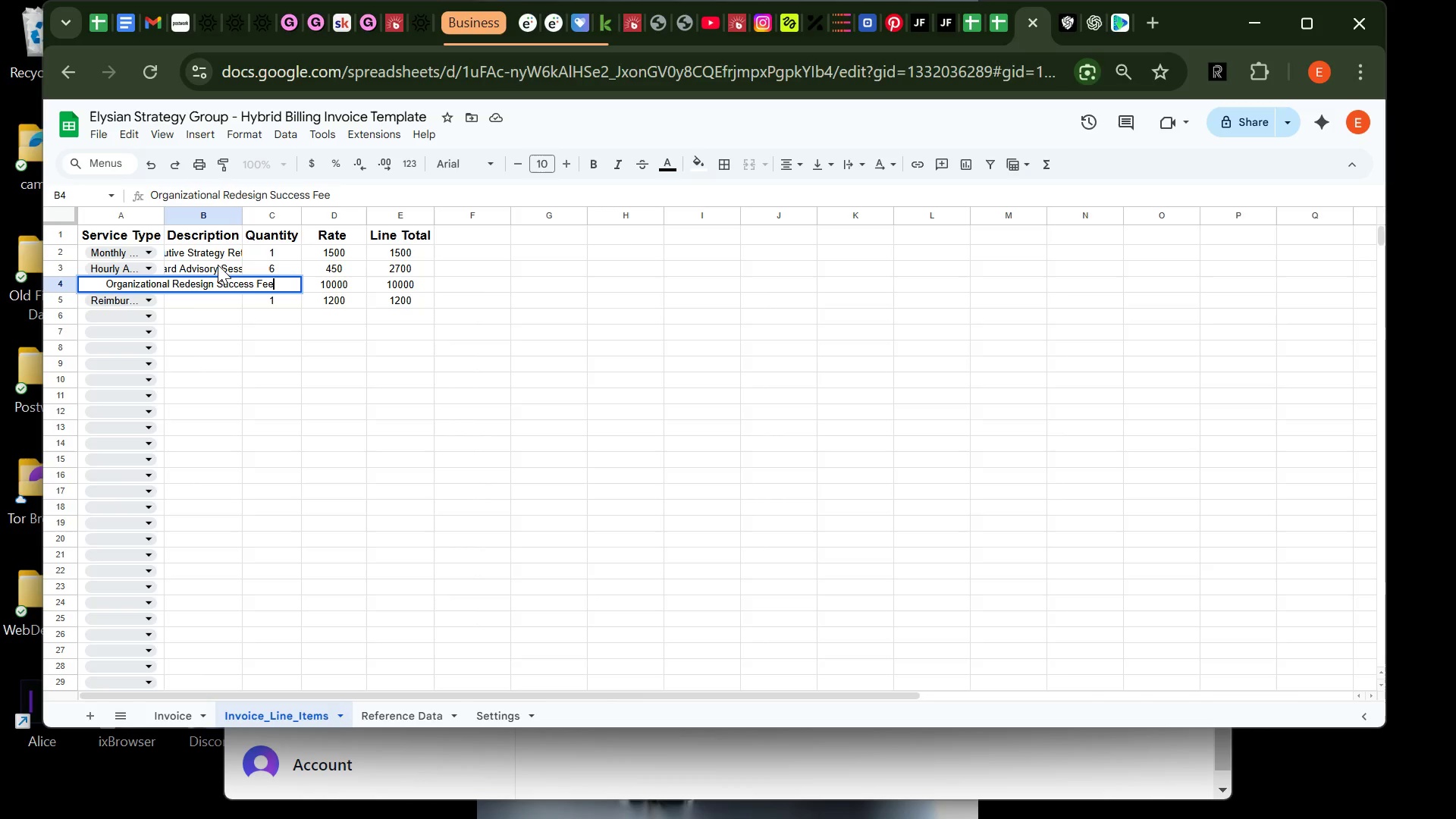 
key(Enter)
 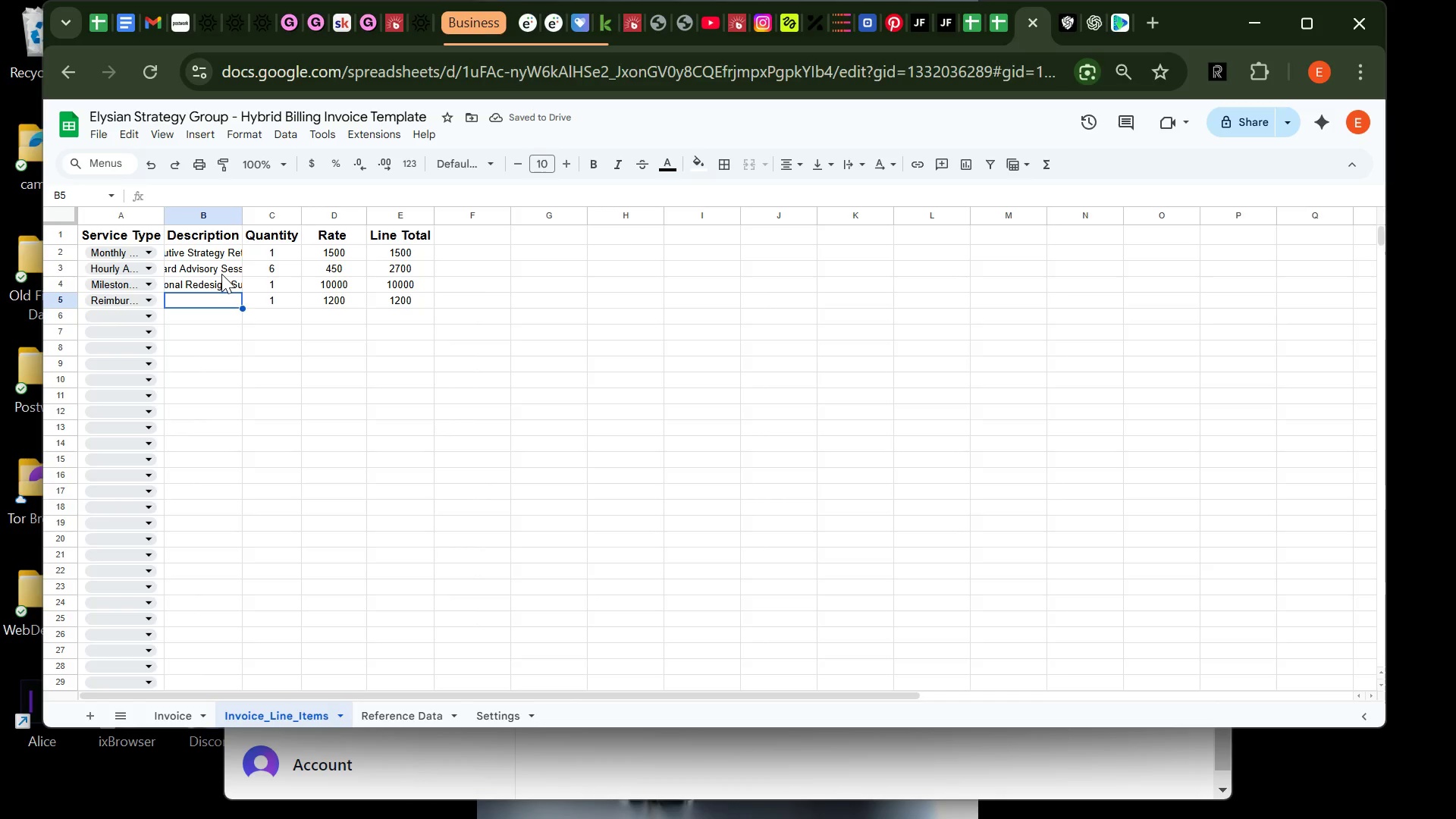 
wait(5.34)
 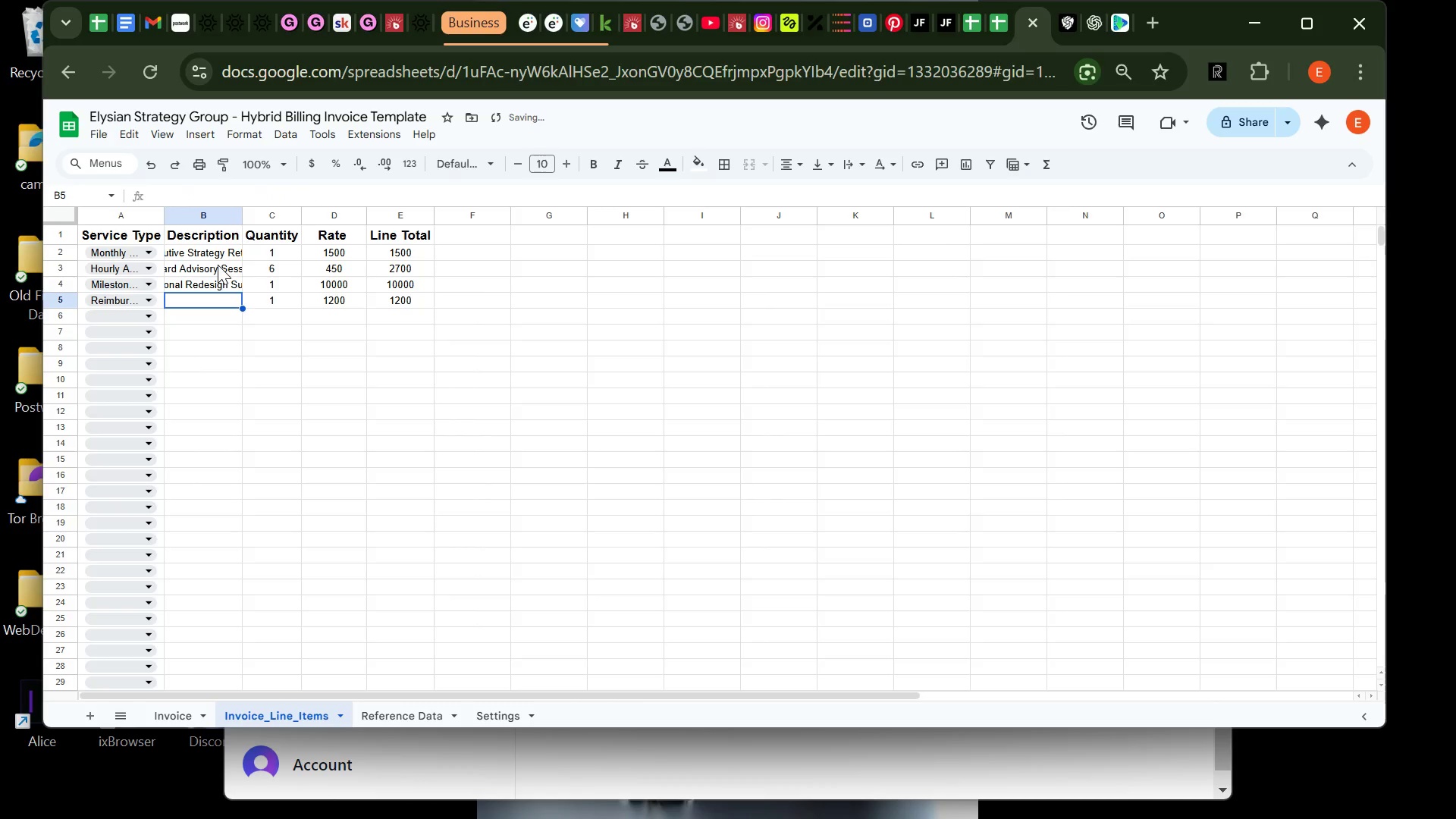 
type(Executive Travel Costs)
 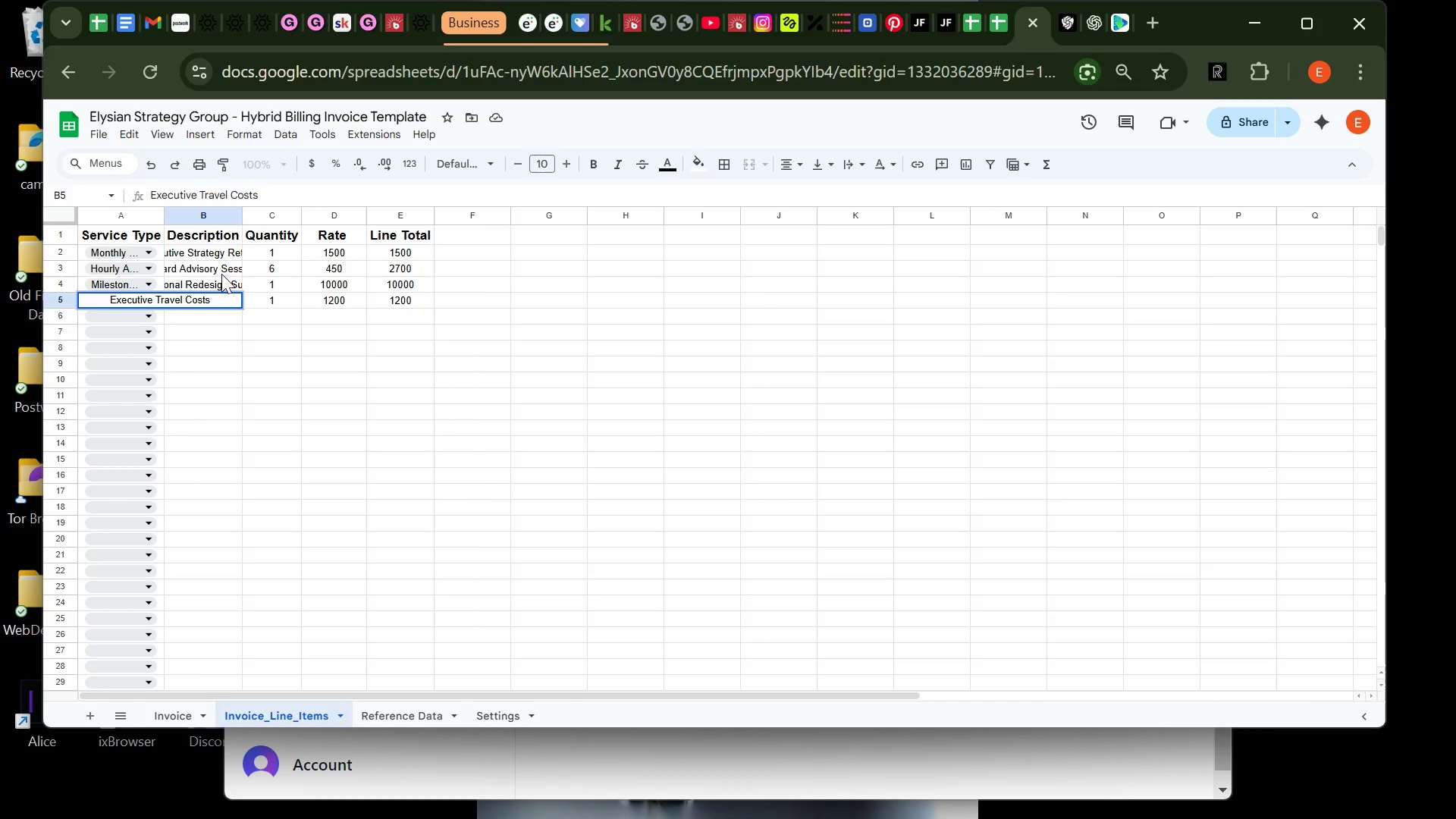 
key(Enter)
 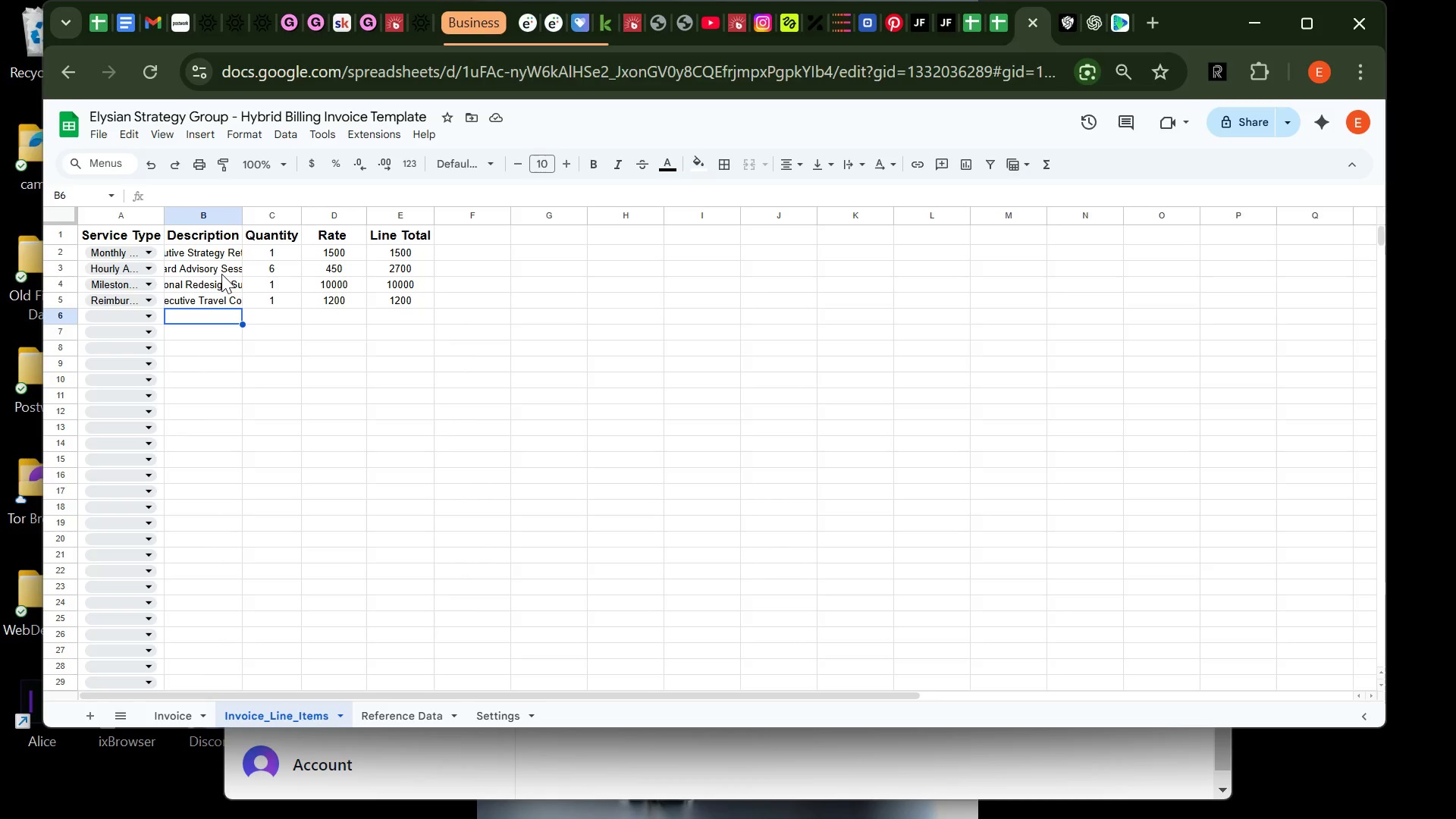 
wait(11.81)
 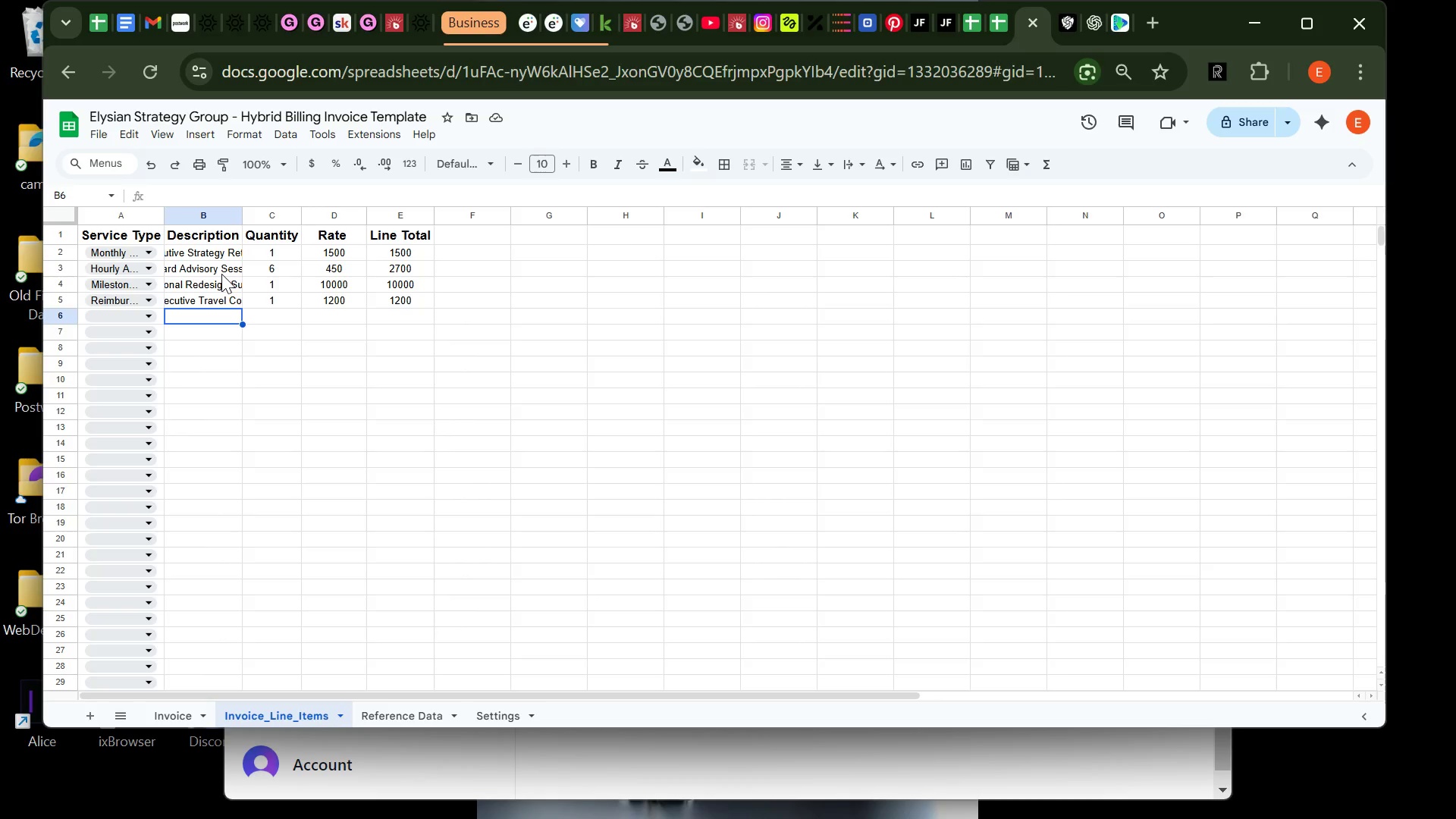 
left_click([322, 249])
 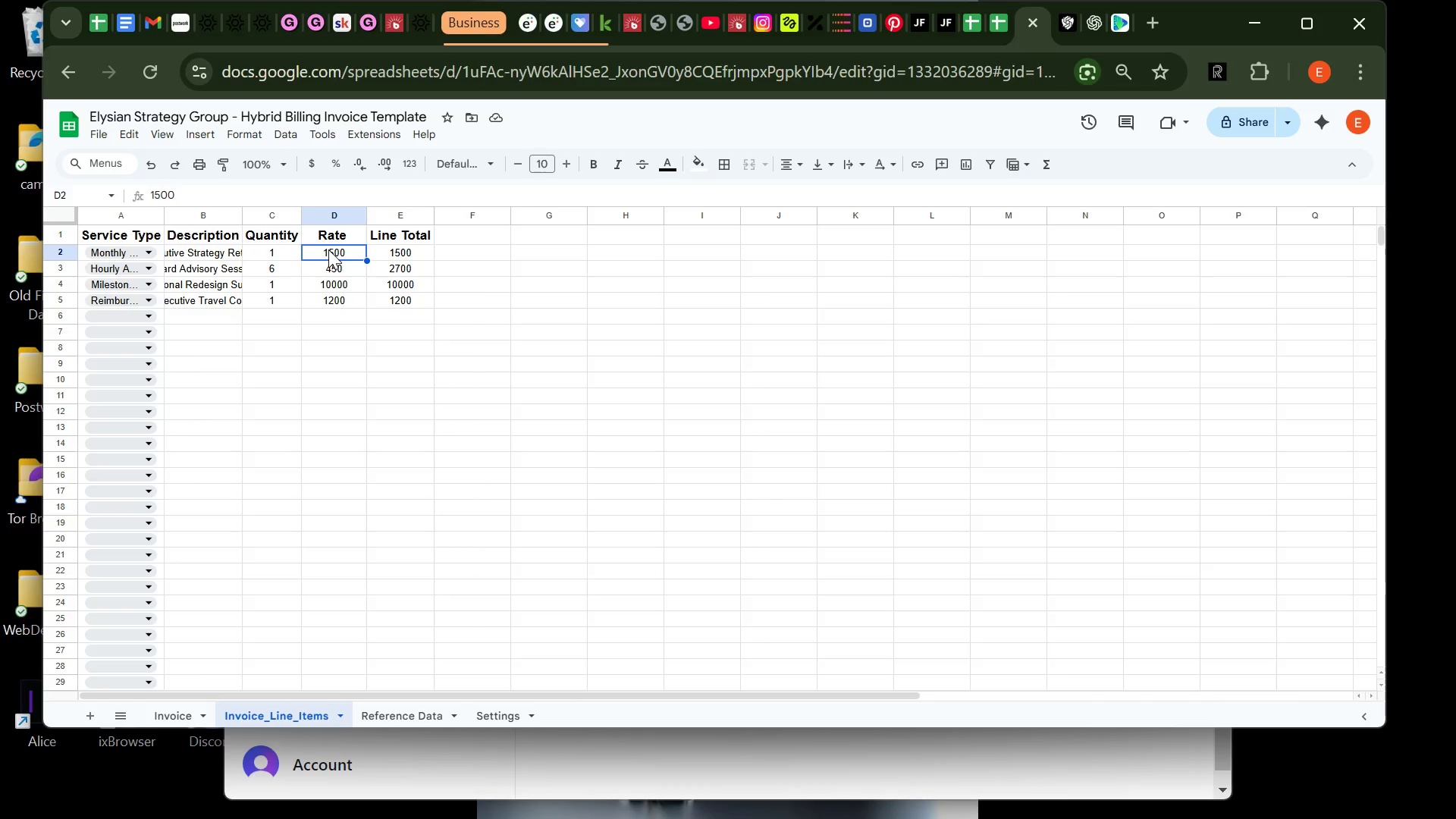 
wait(15.11)
 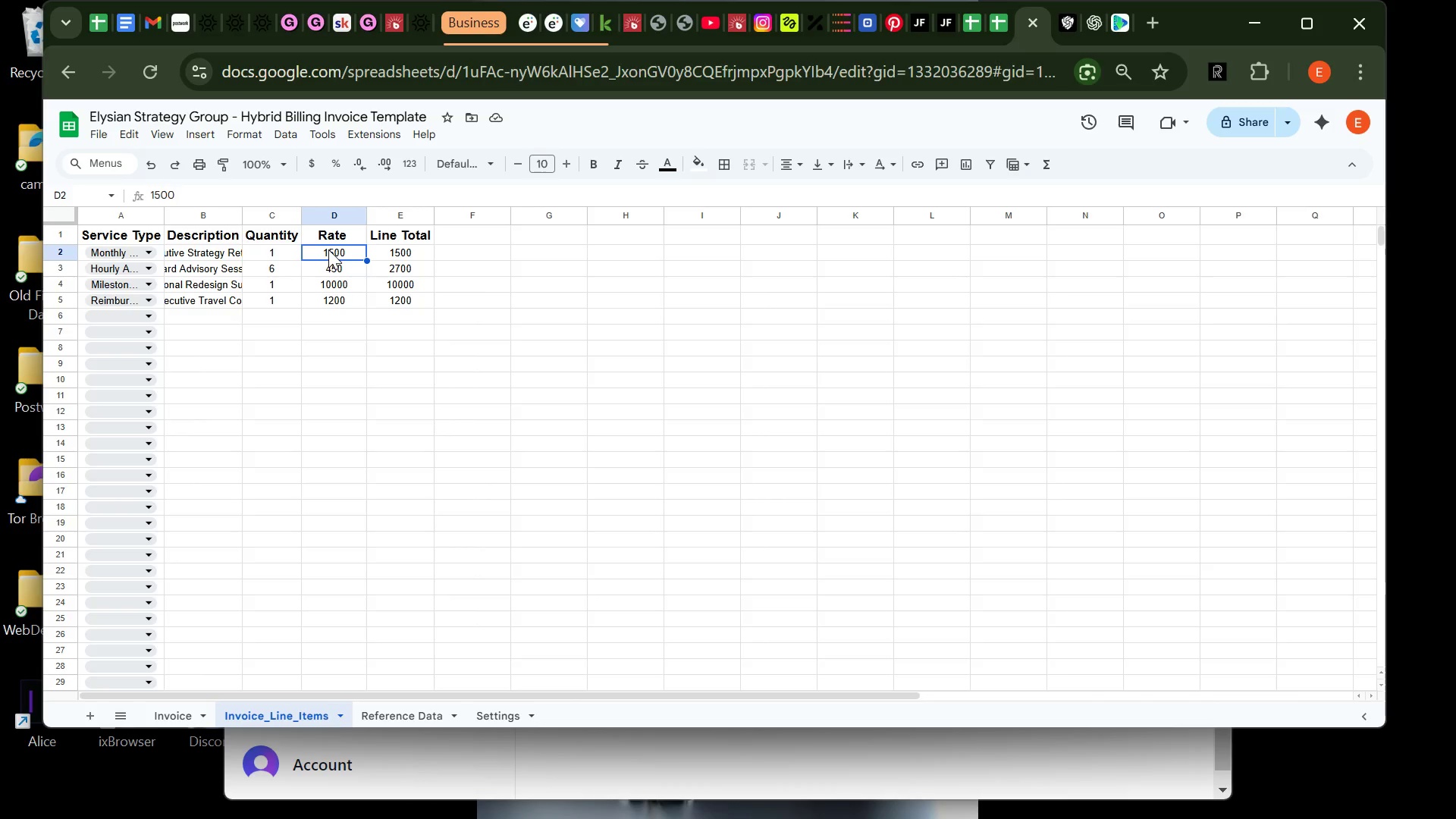 
double_click([241, 209])
 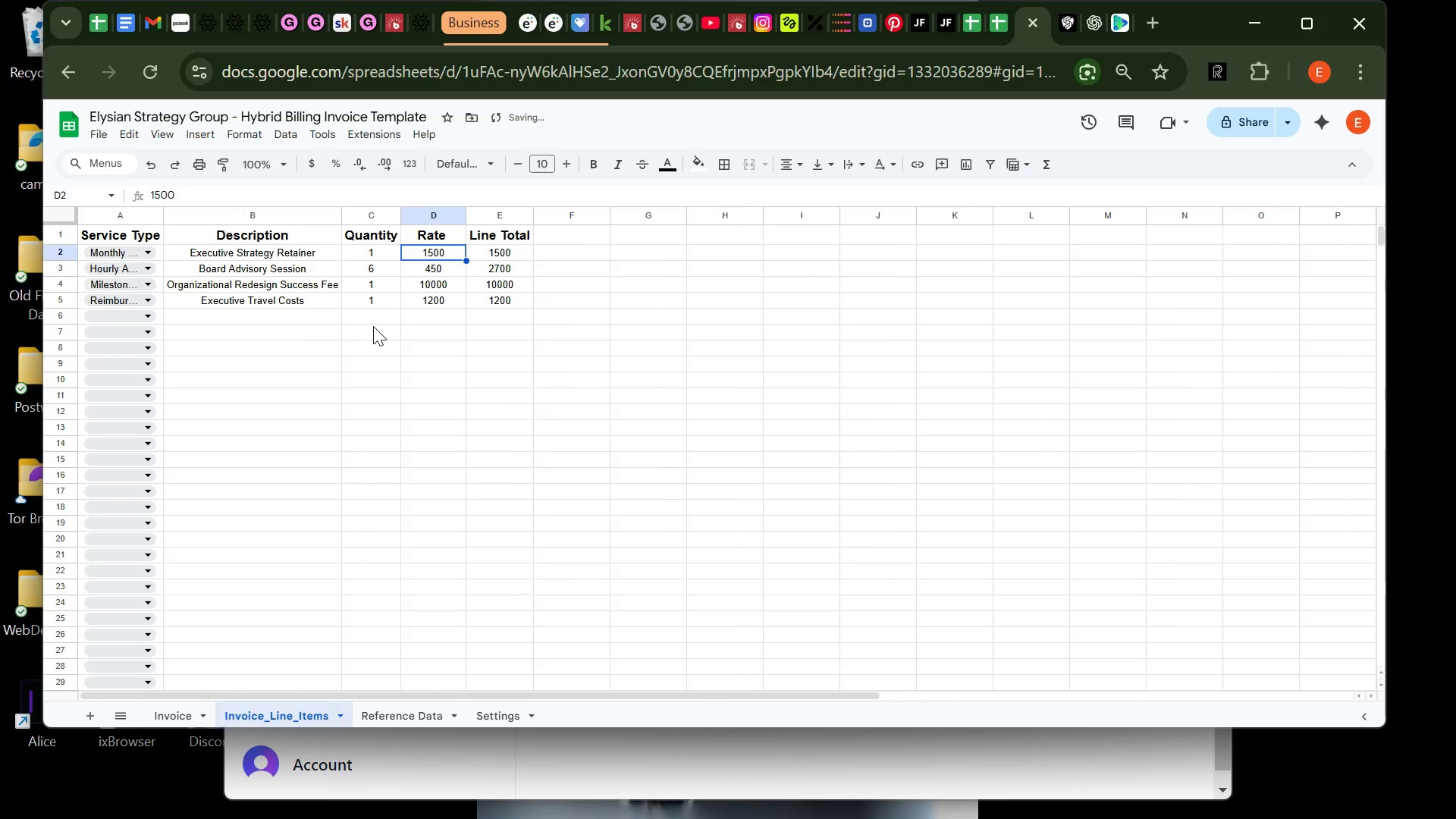 
left_click([375, 326])
 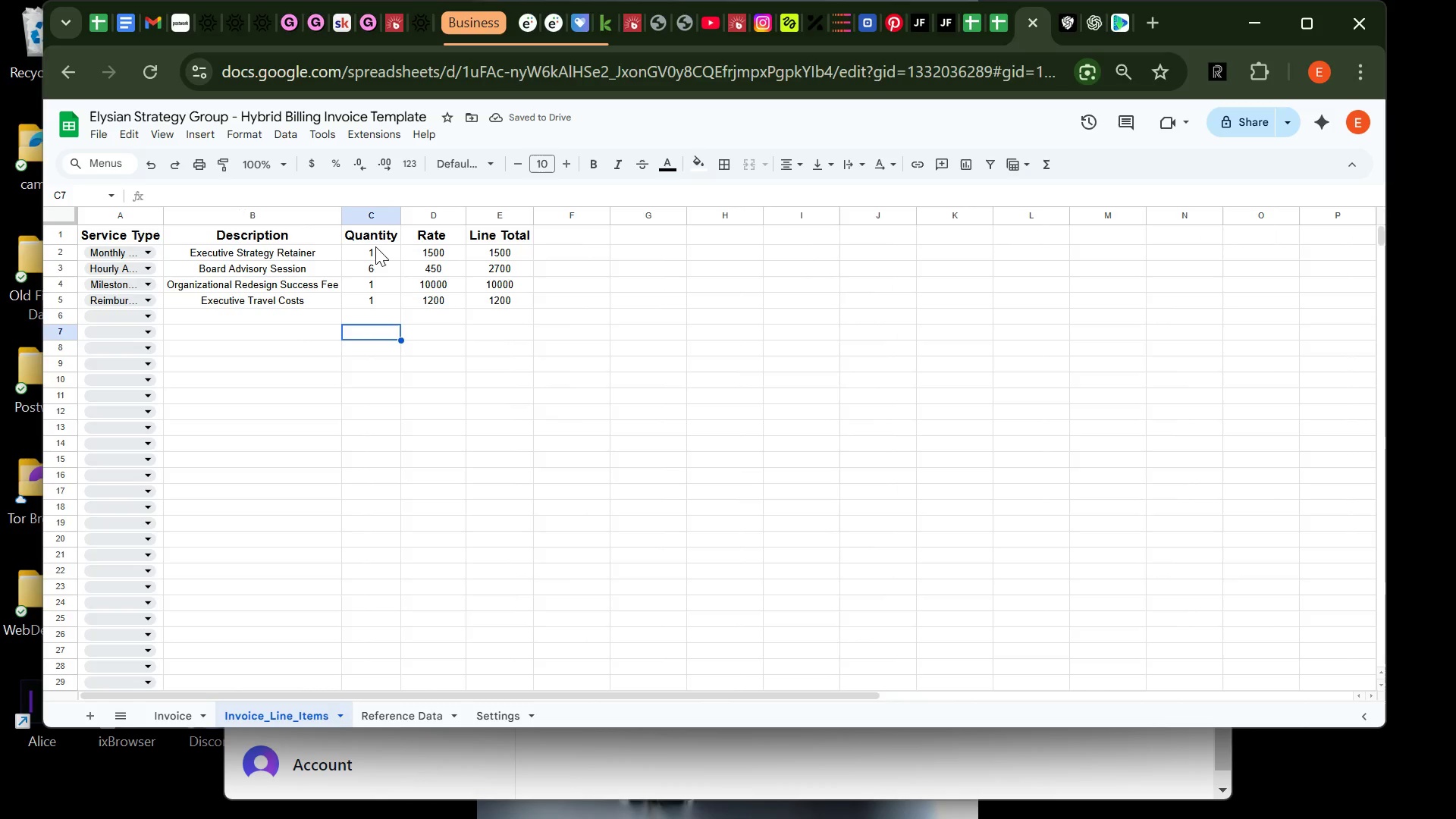 
left_click([375, 246])
 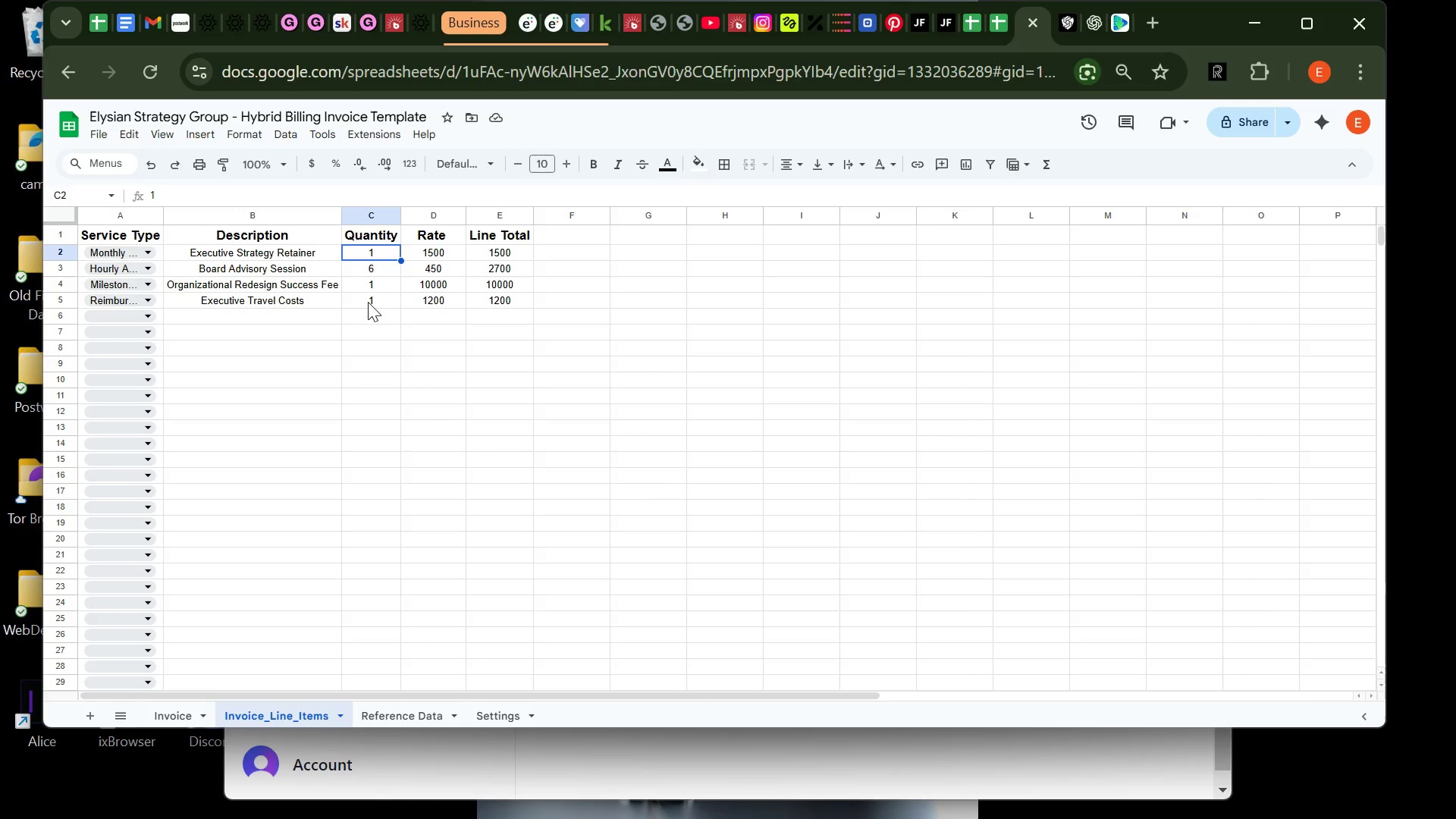 
wait(6.61)
 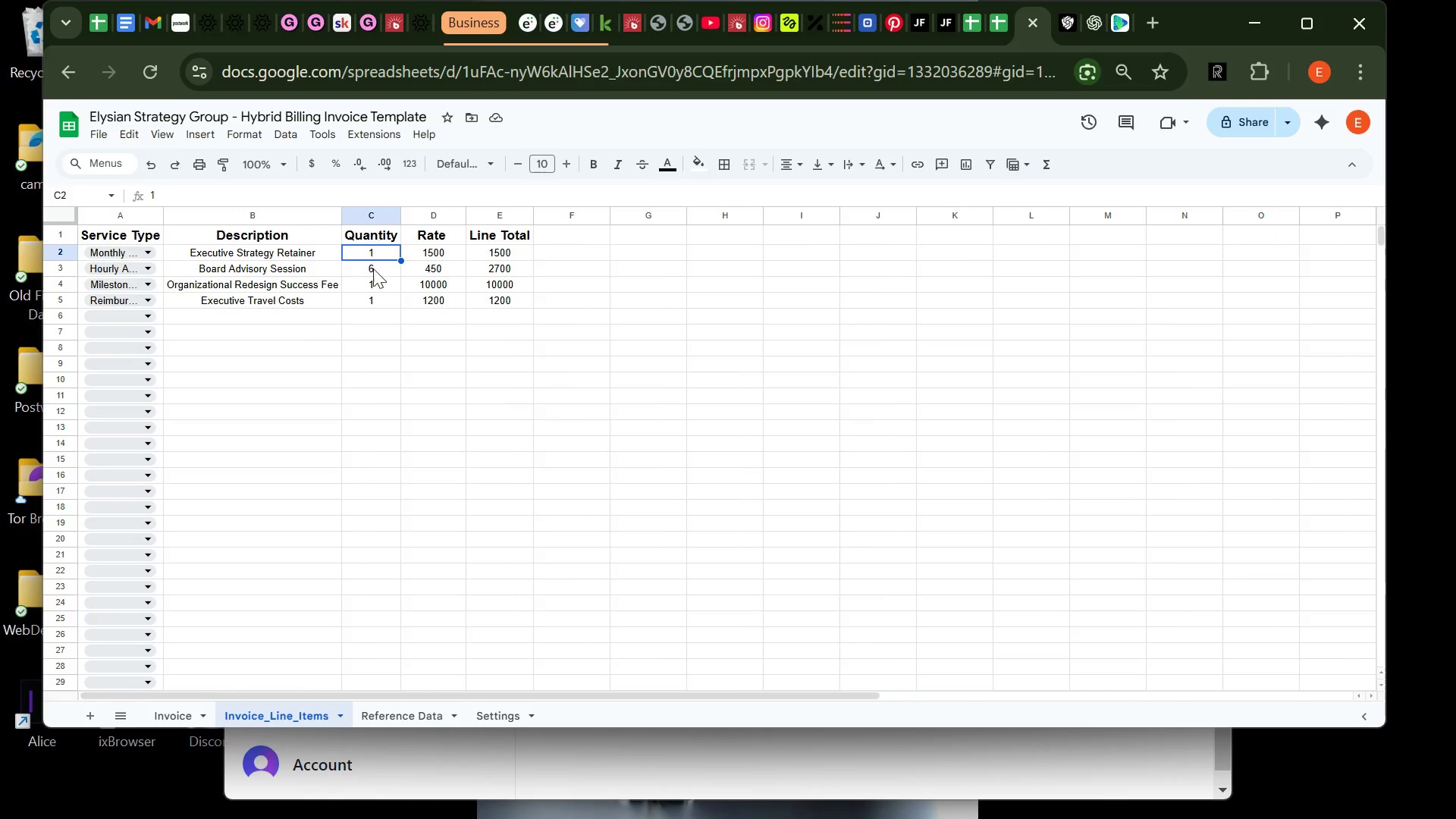 
left_click([422, 295])
 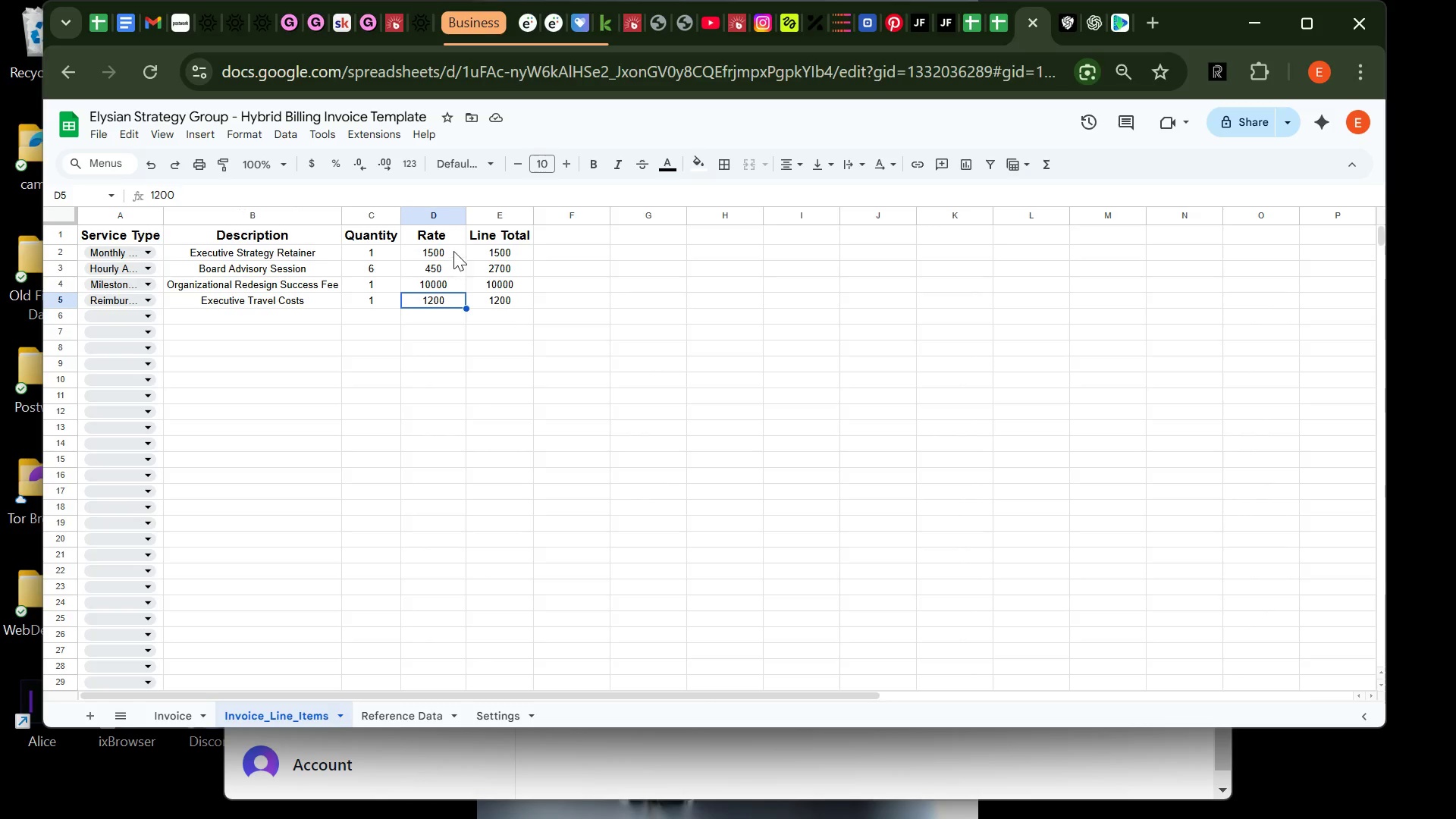 
left_click_drag(start_coordinate=[443, 216], to_coordinate=[482, 218])
 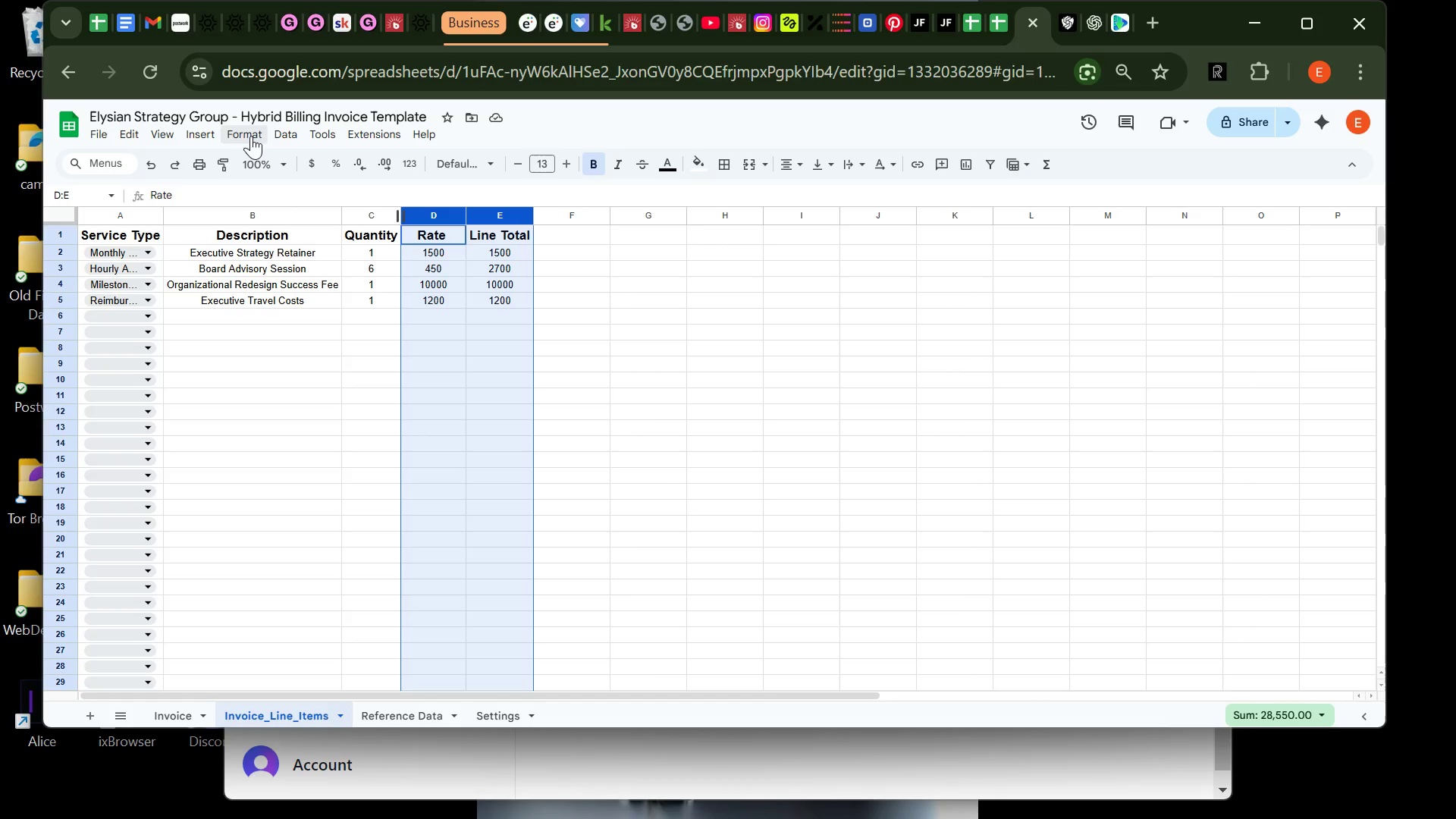 
left_click([249, 134])
 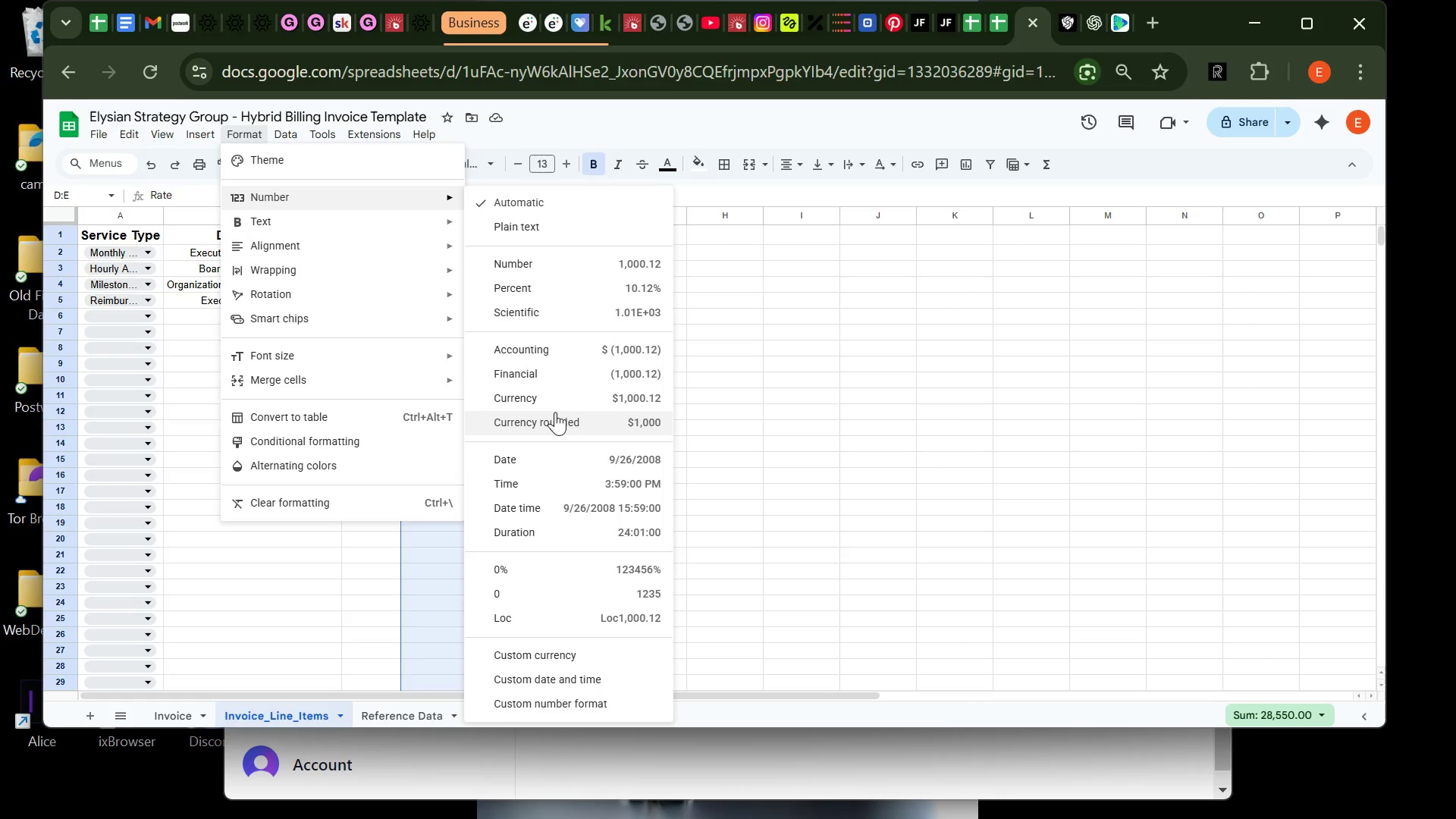 
wait(6.98)
 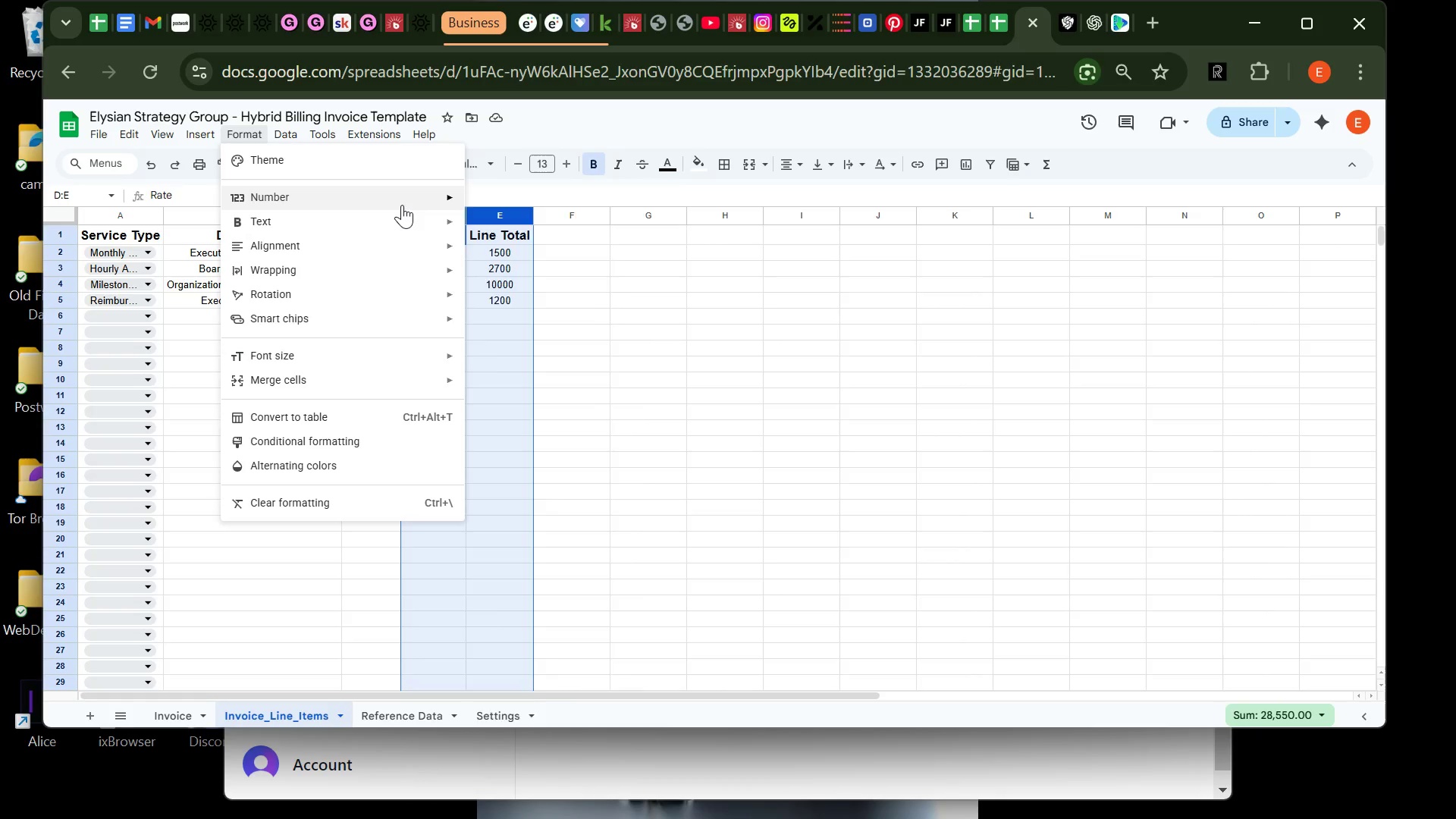 
left_click([557, 415])
 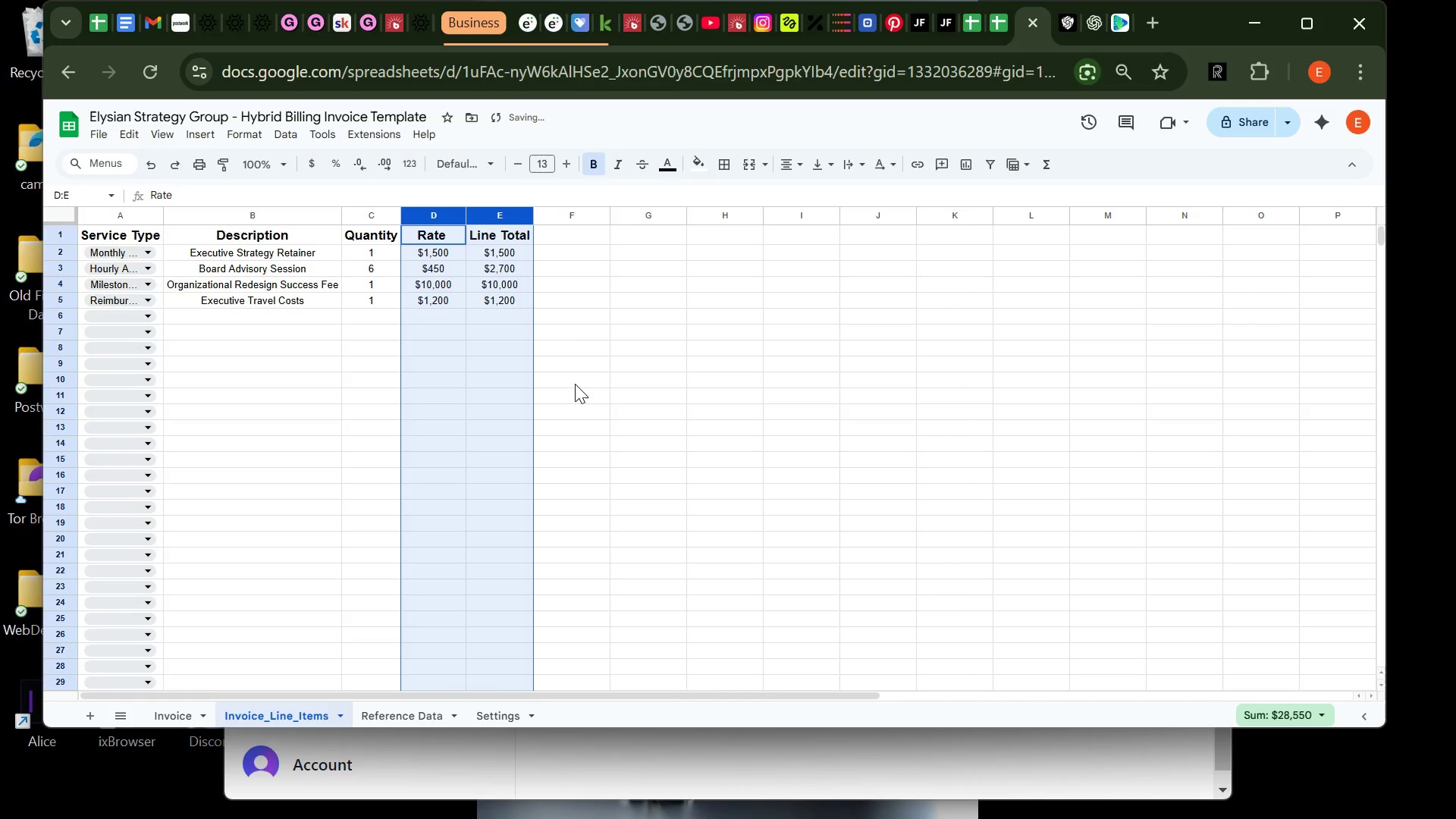 
left_click([575, 383])
 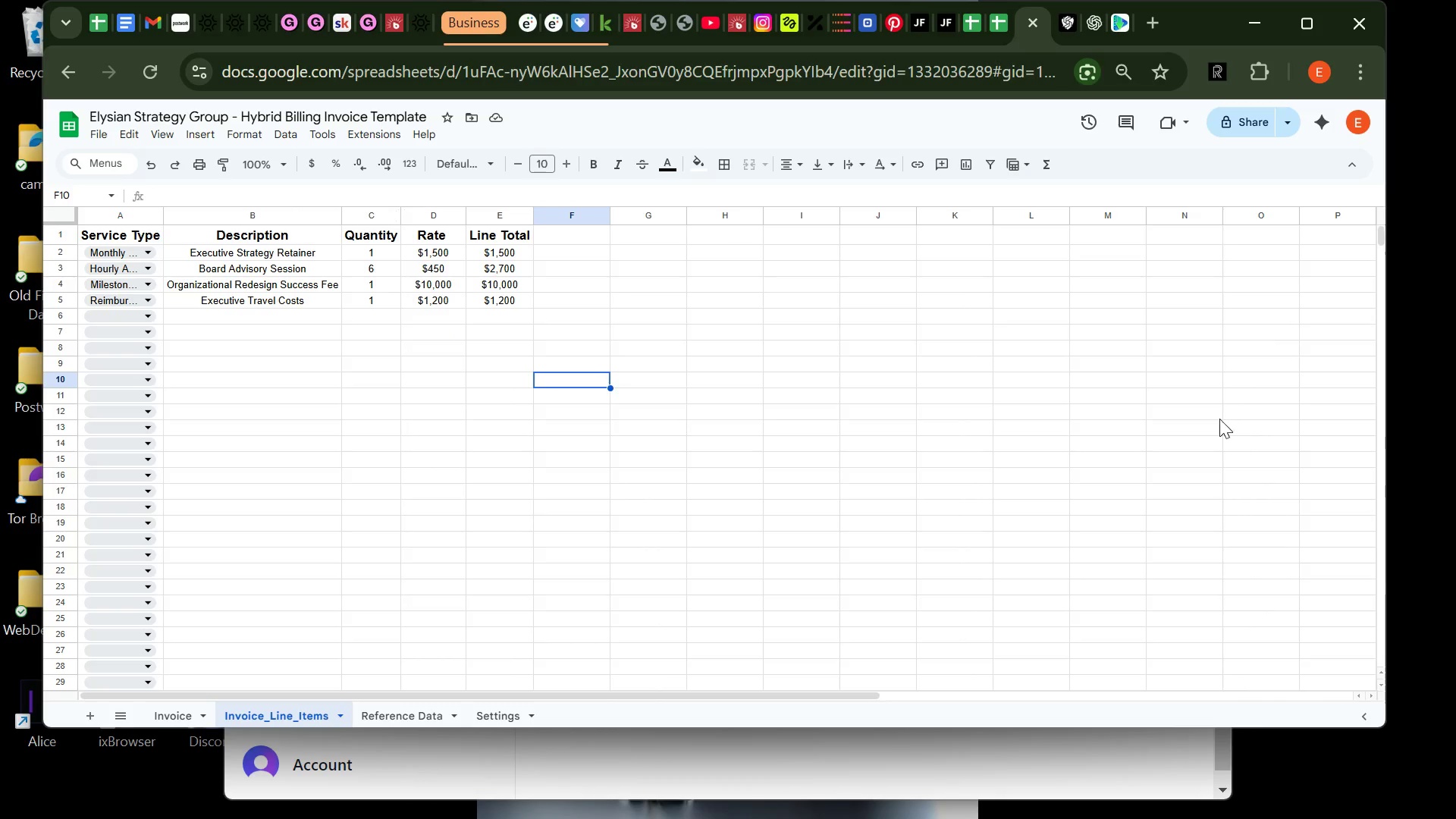 
wait(12.0)
 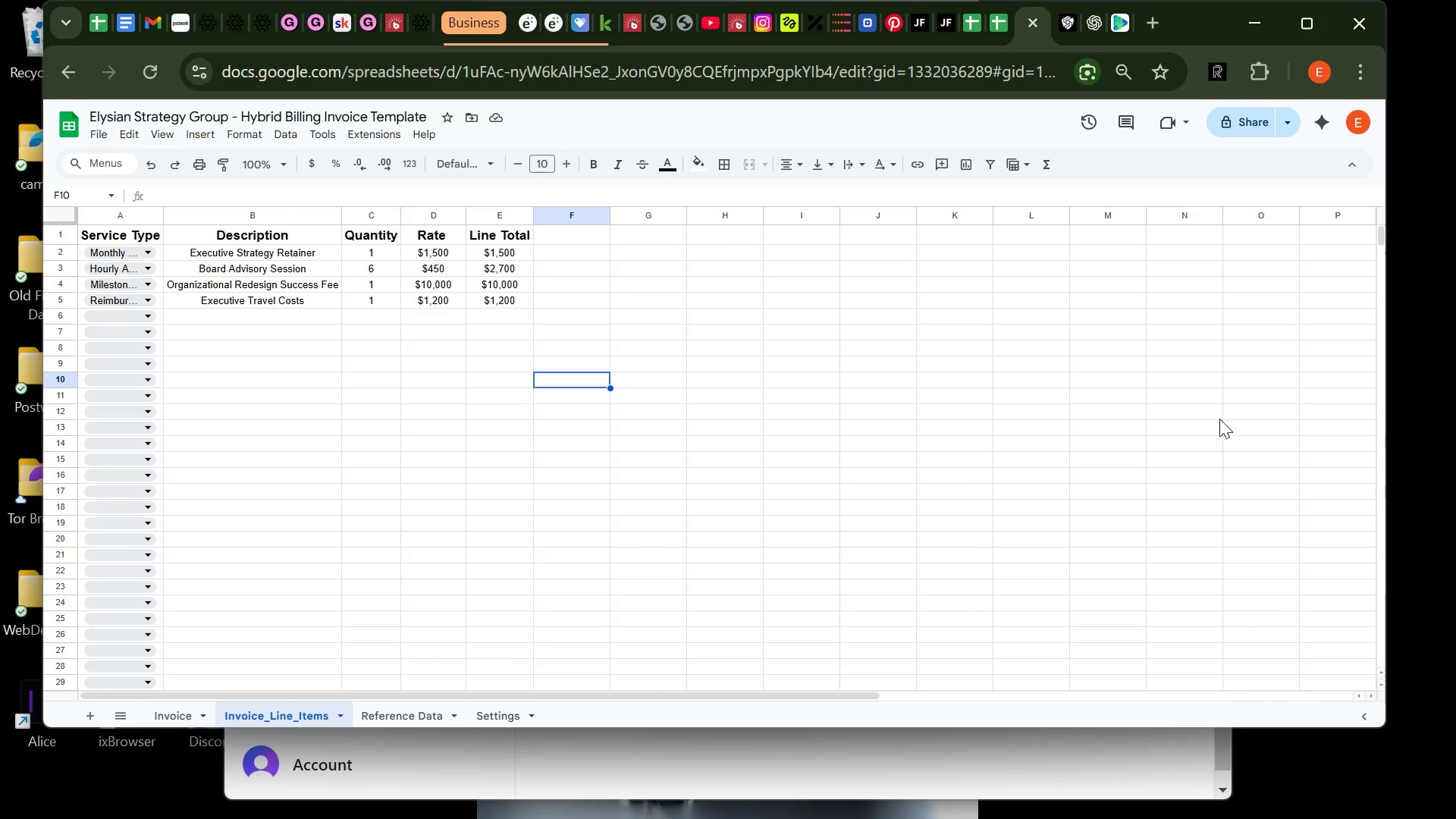 
left_click([167, 708])
 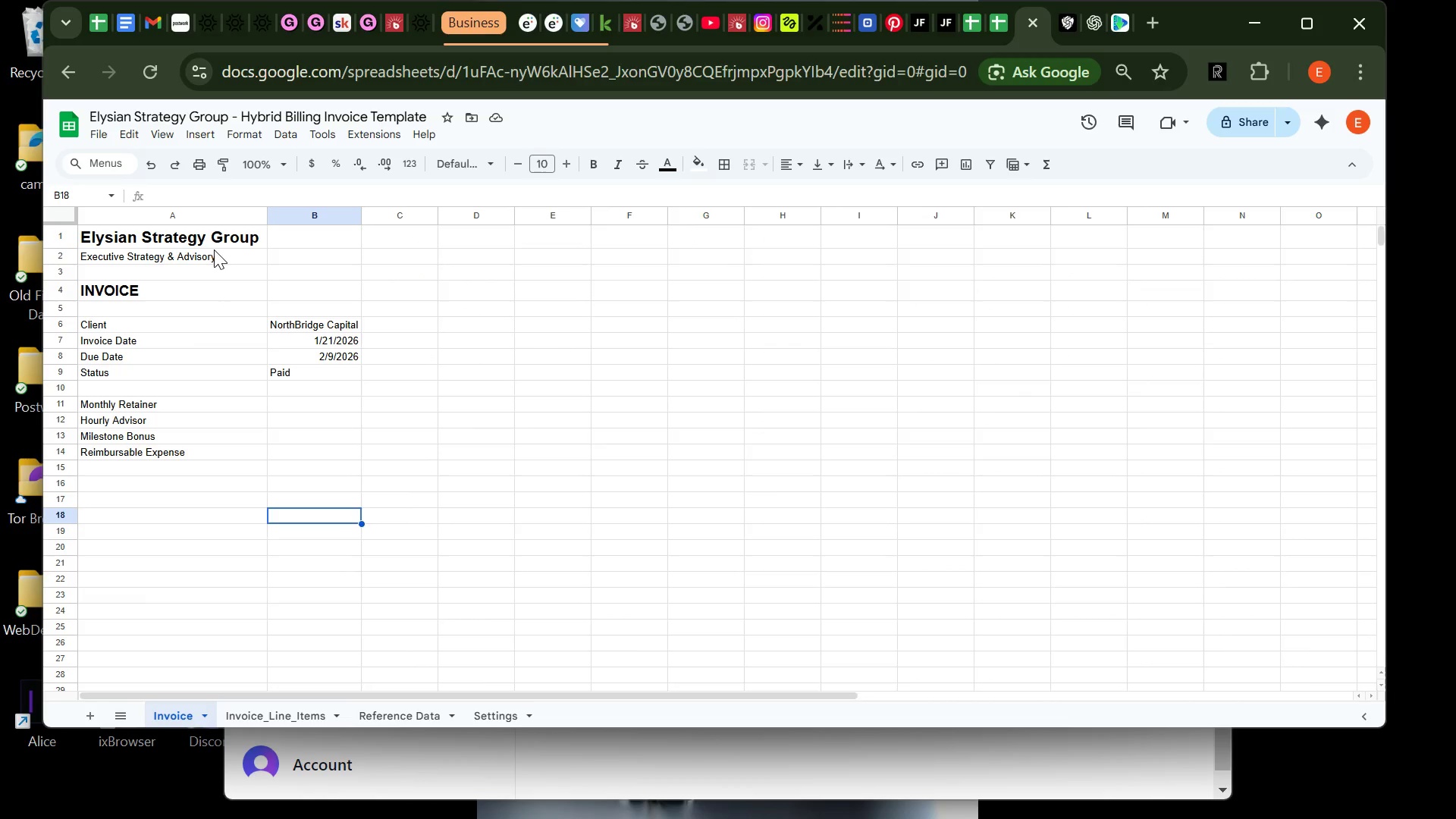 
wait(8.97)
 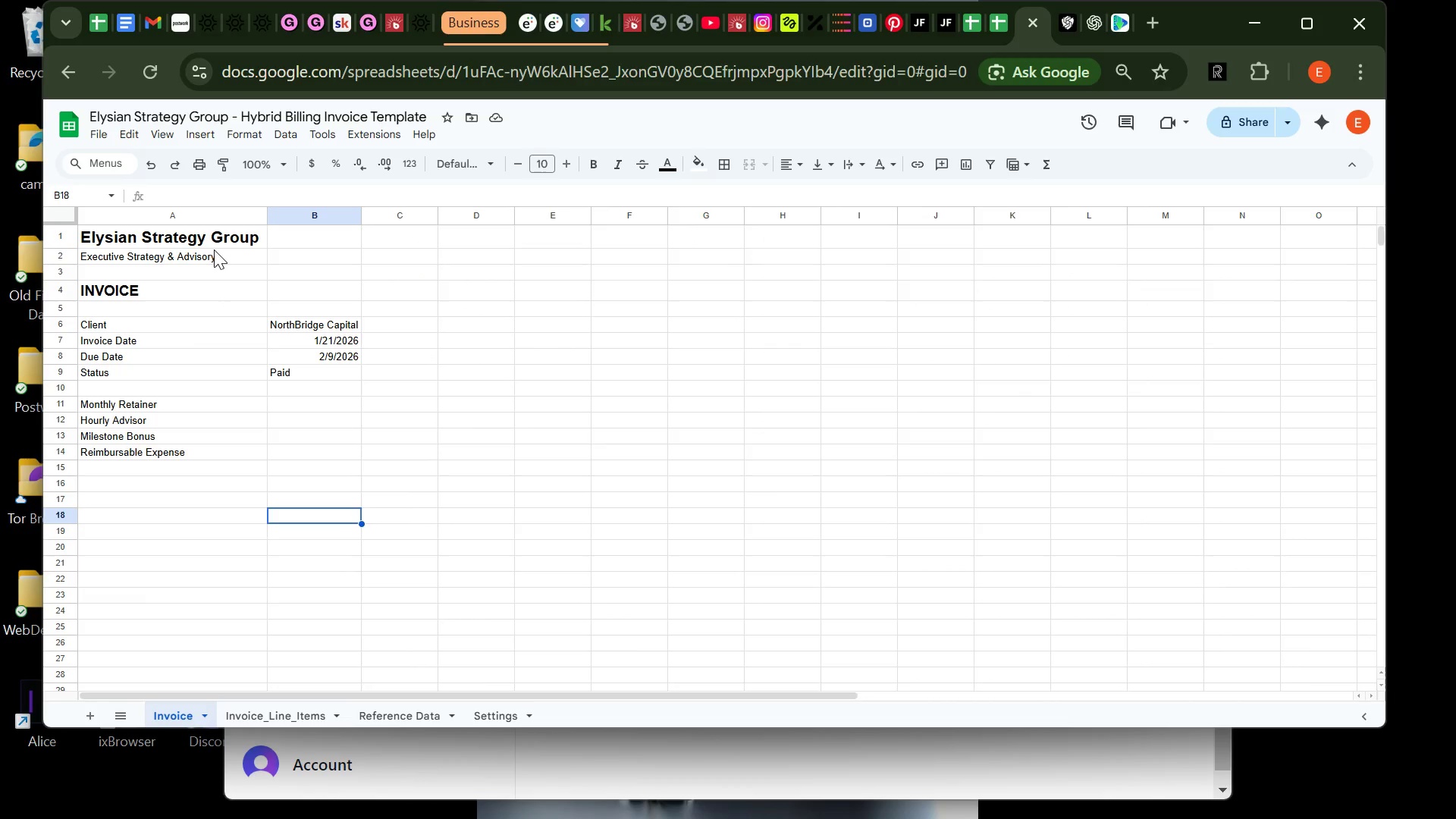 
left_click([196, 258])
 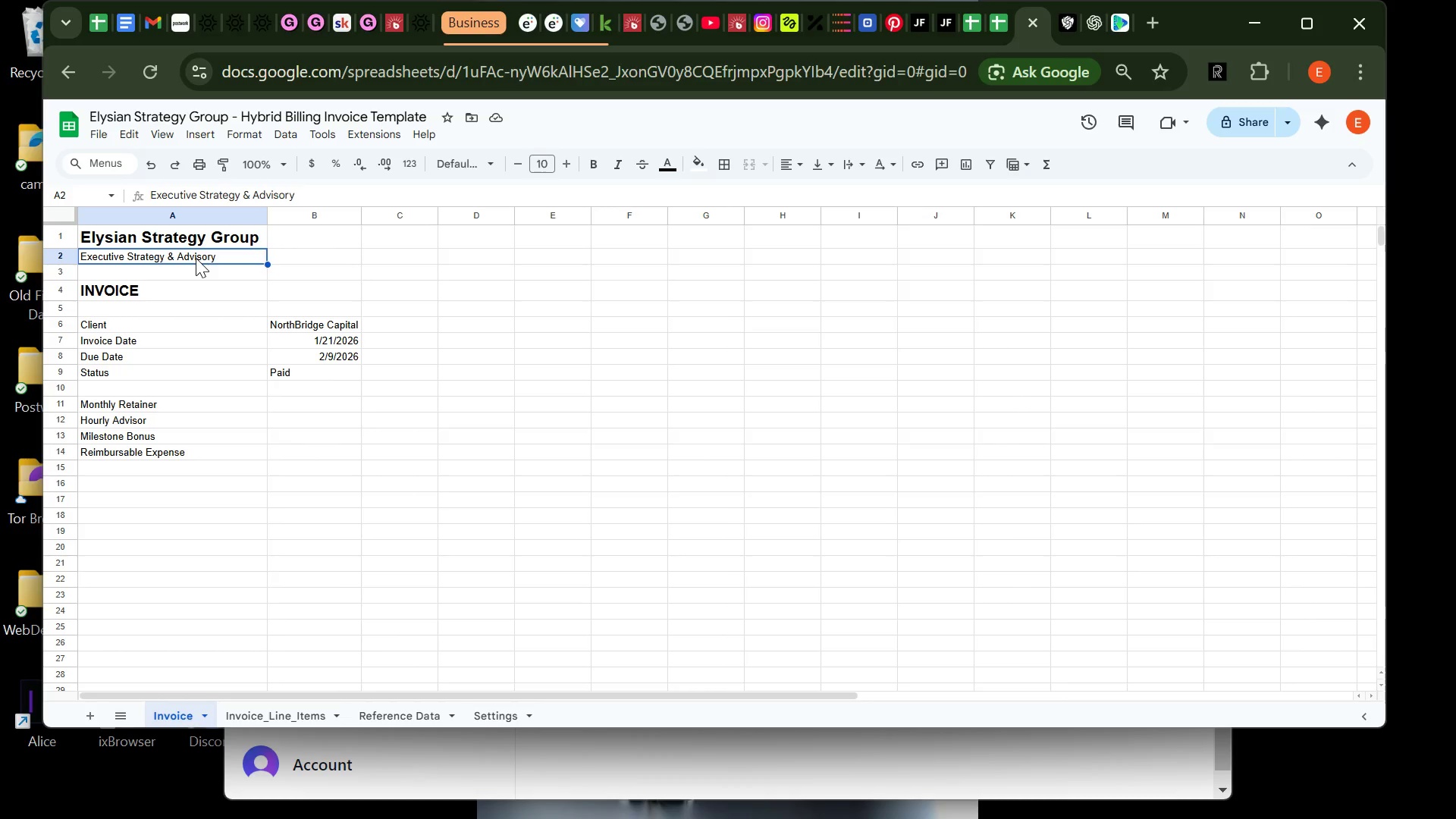 
wait(9.83)
 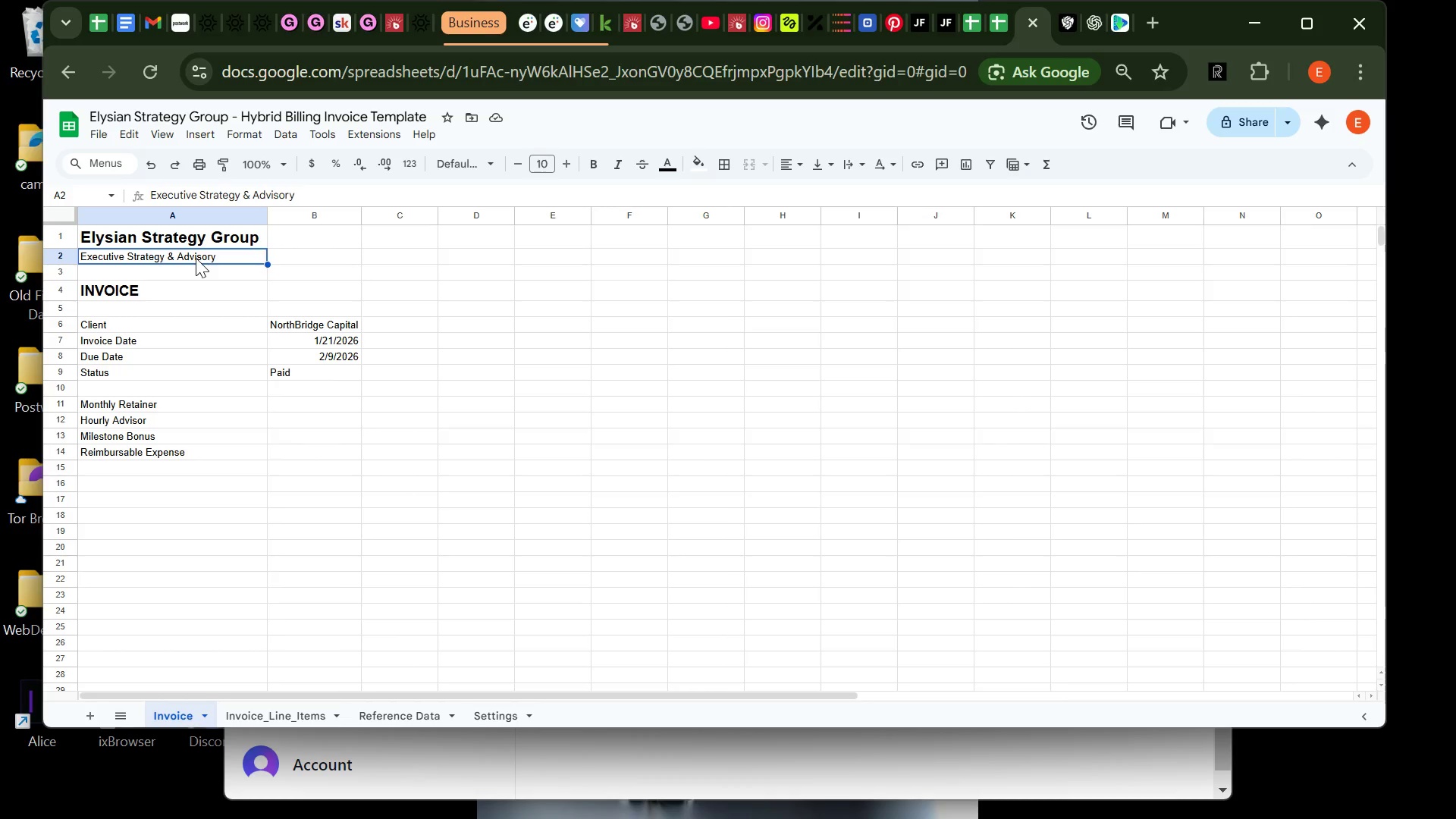 
left_click([209, 241])
 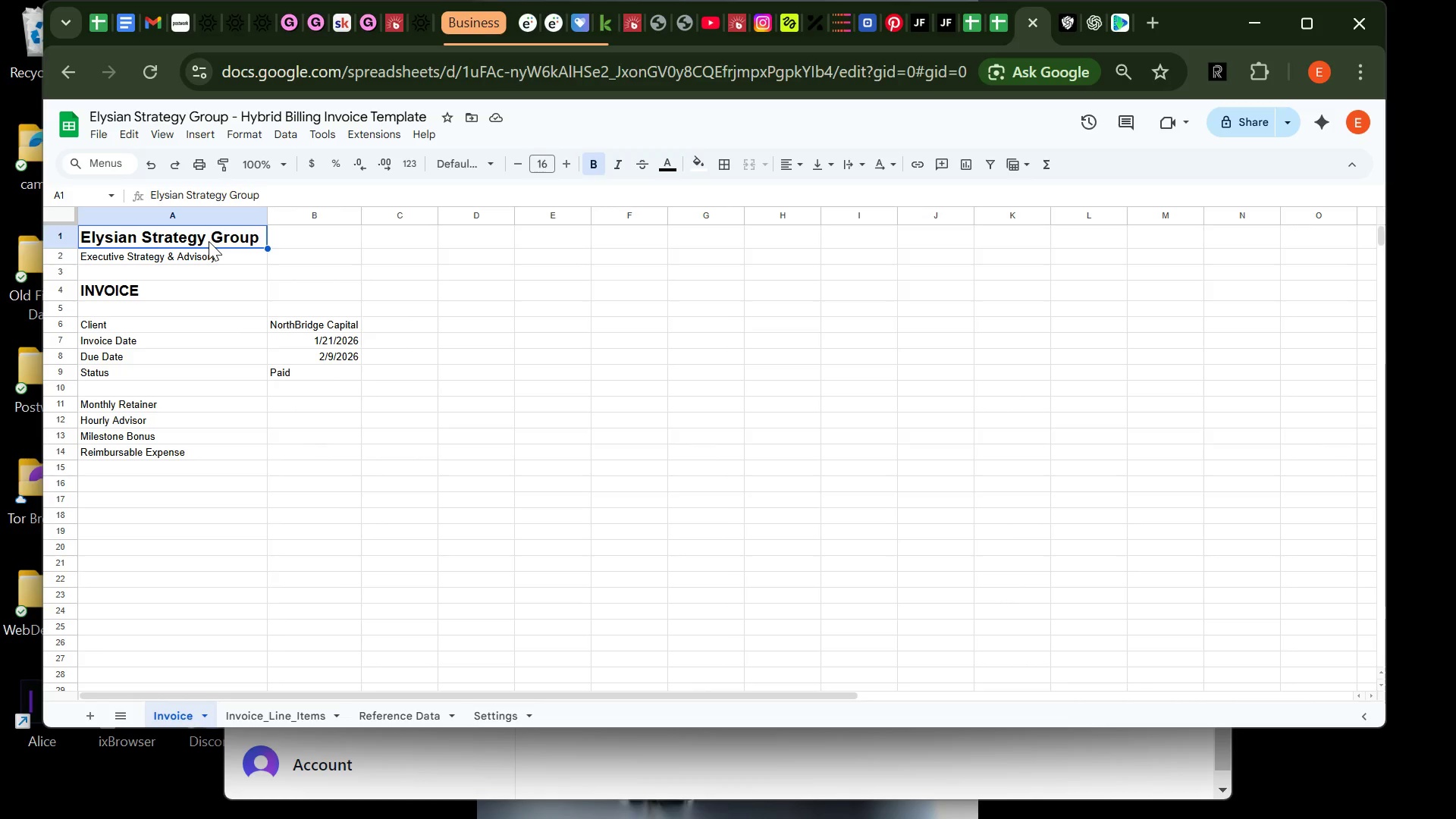 
wait(7.98)
 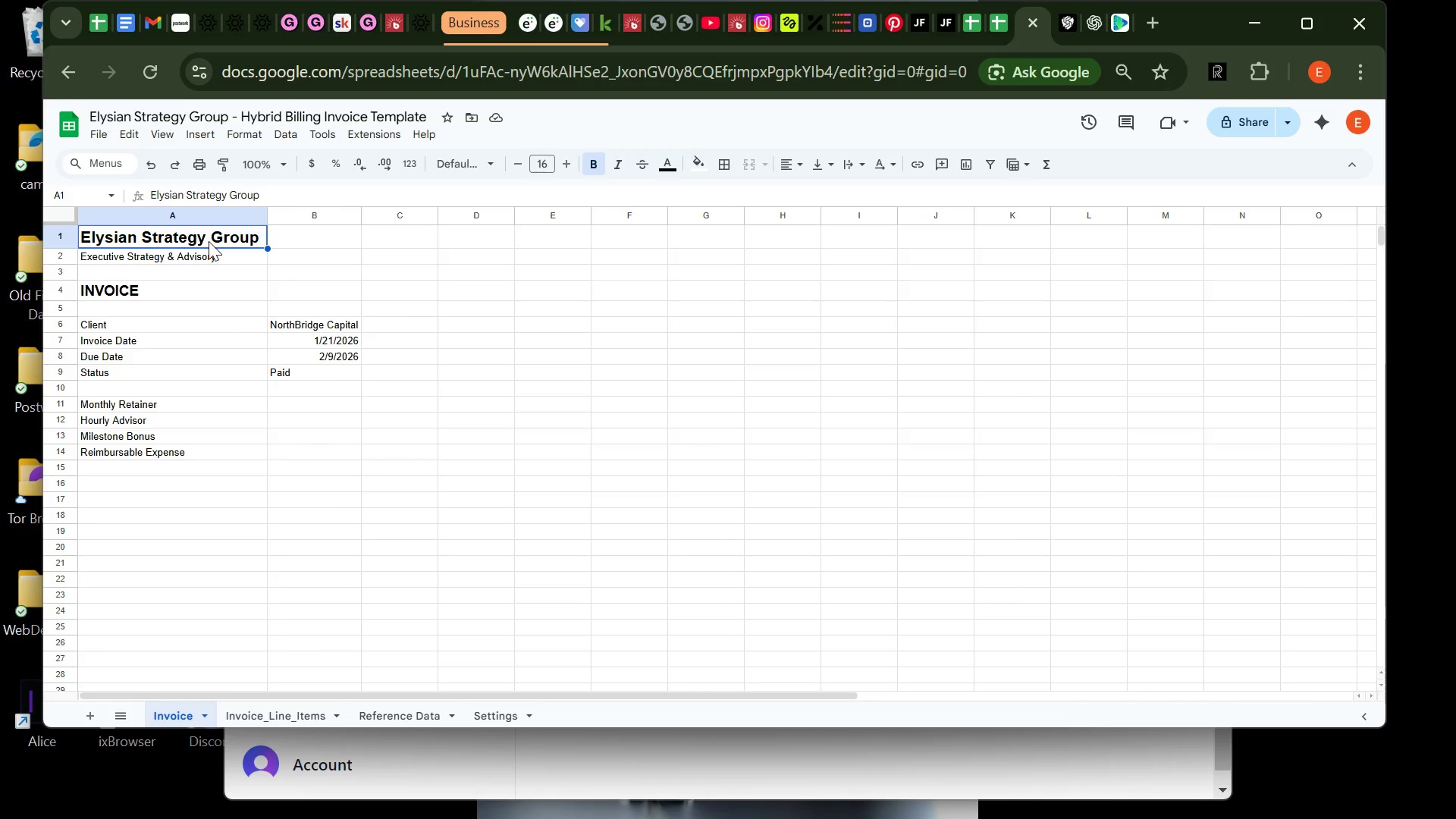 
left_click([128, 290])
 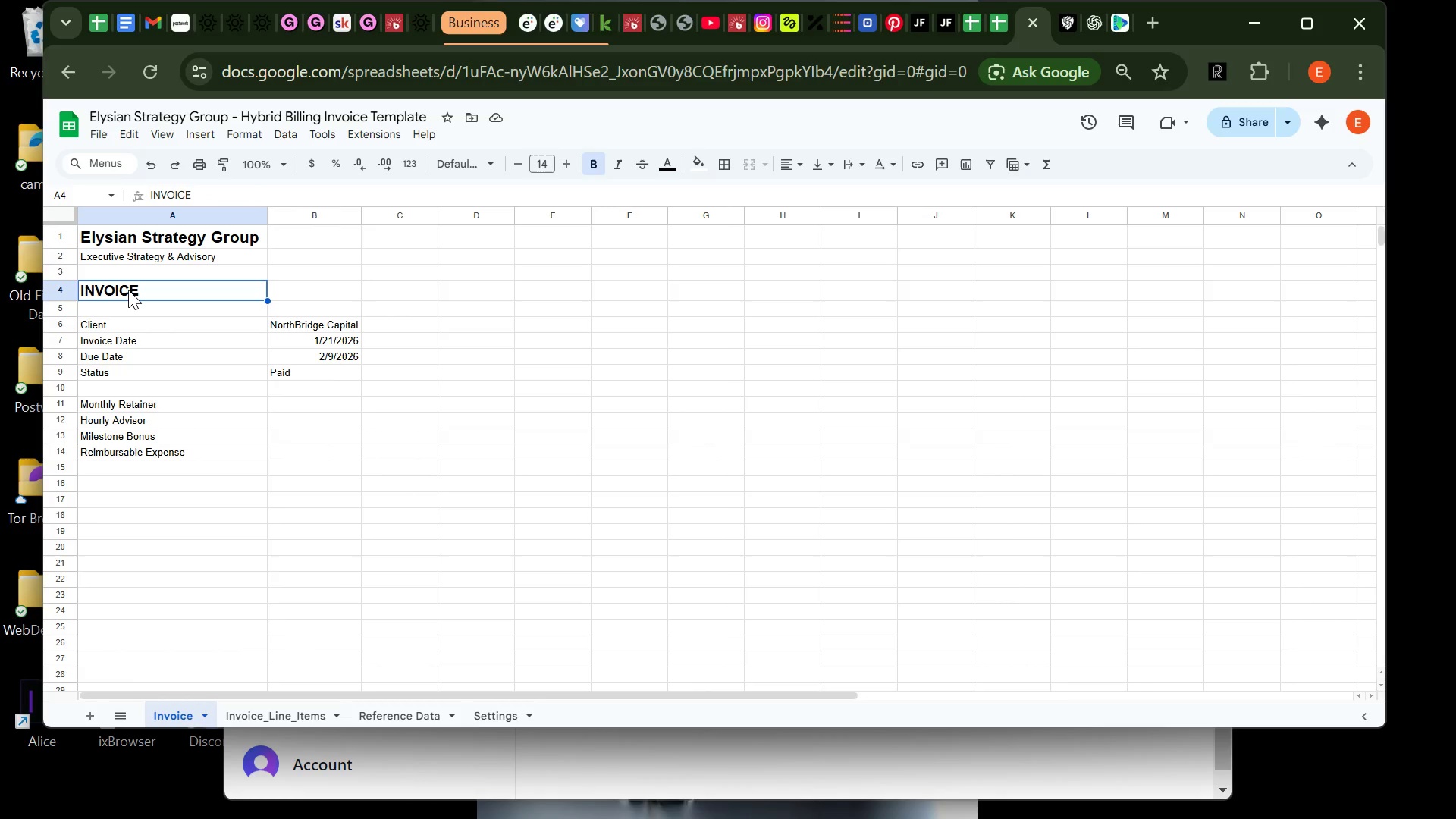 
wait(10.86)
 